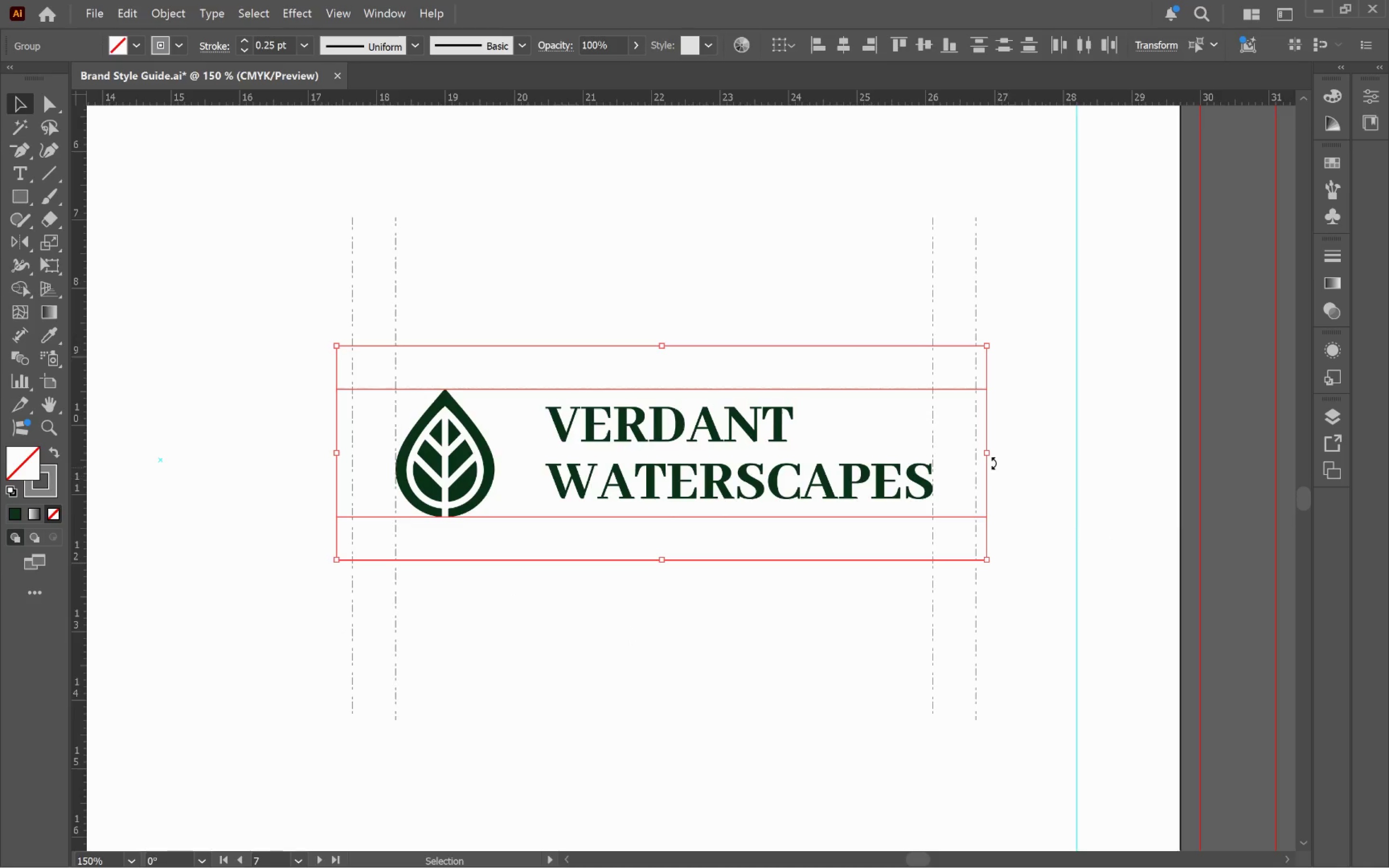 
hold_key(key=AltLeft, duration=4.38)
left_click_drag(start_coordinate=[987, 452], to_coordinate=[1025, 457])
 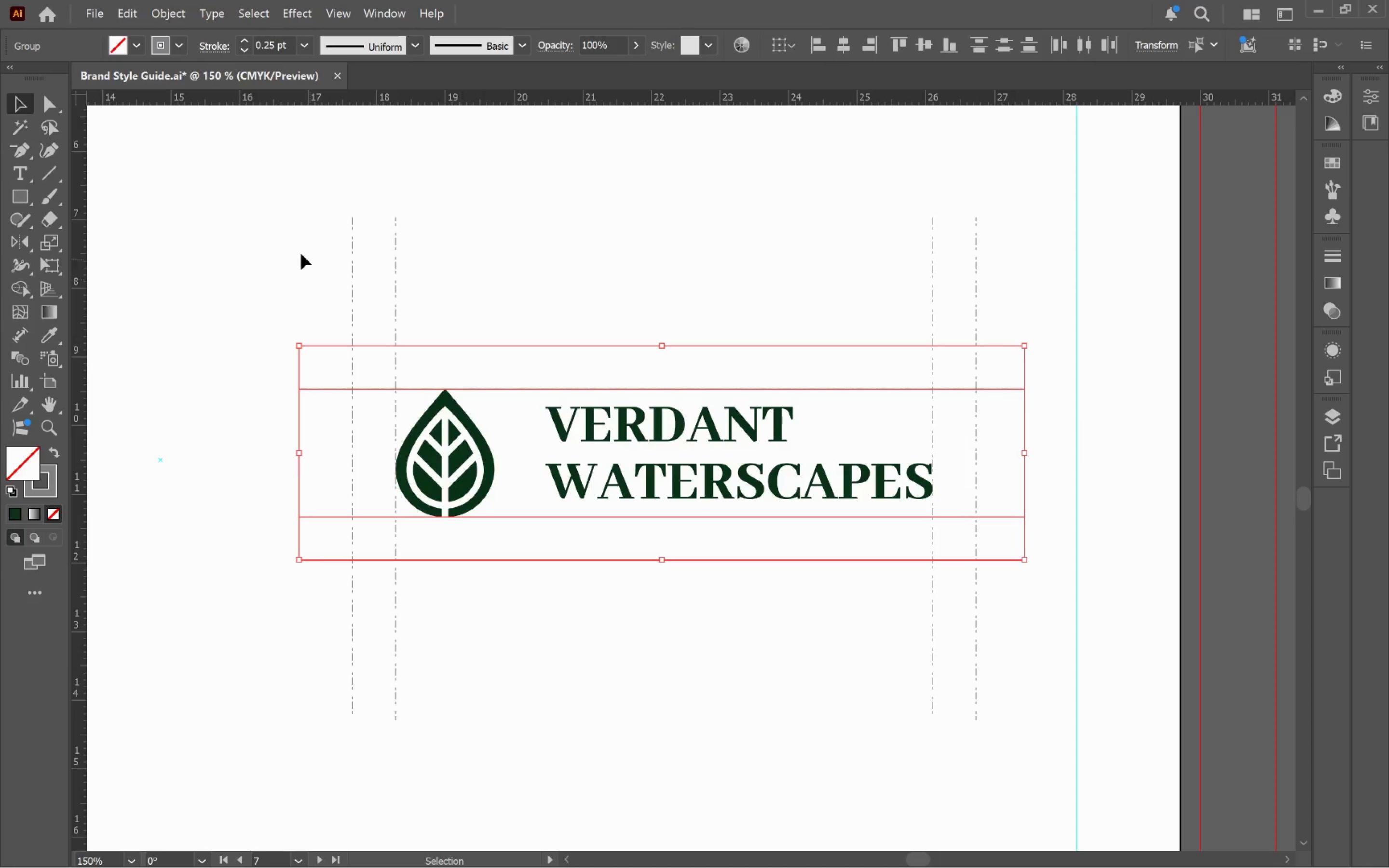 
left_click_drag(start_coordinate=[322, 243], to_coordinate=[1038, 298])
 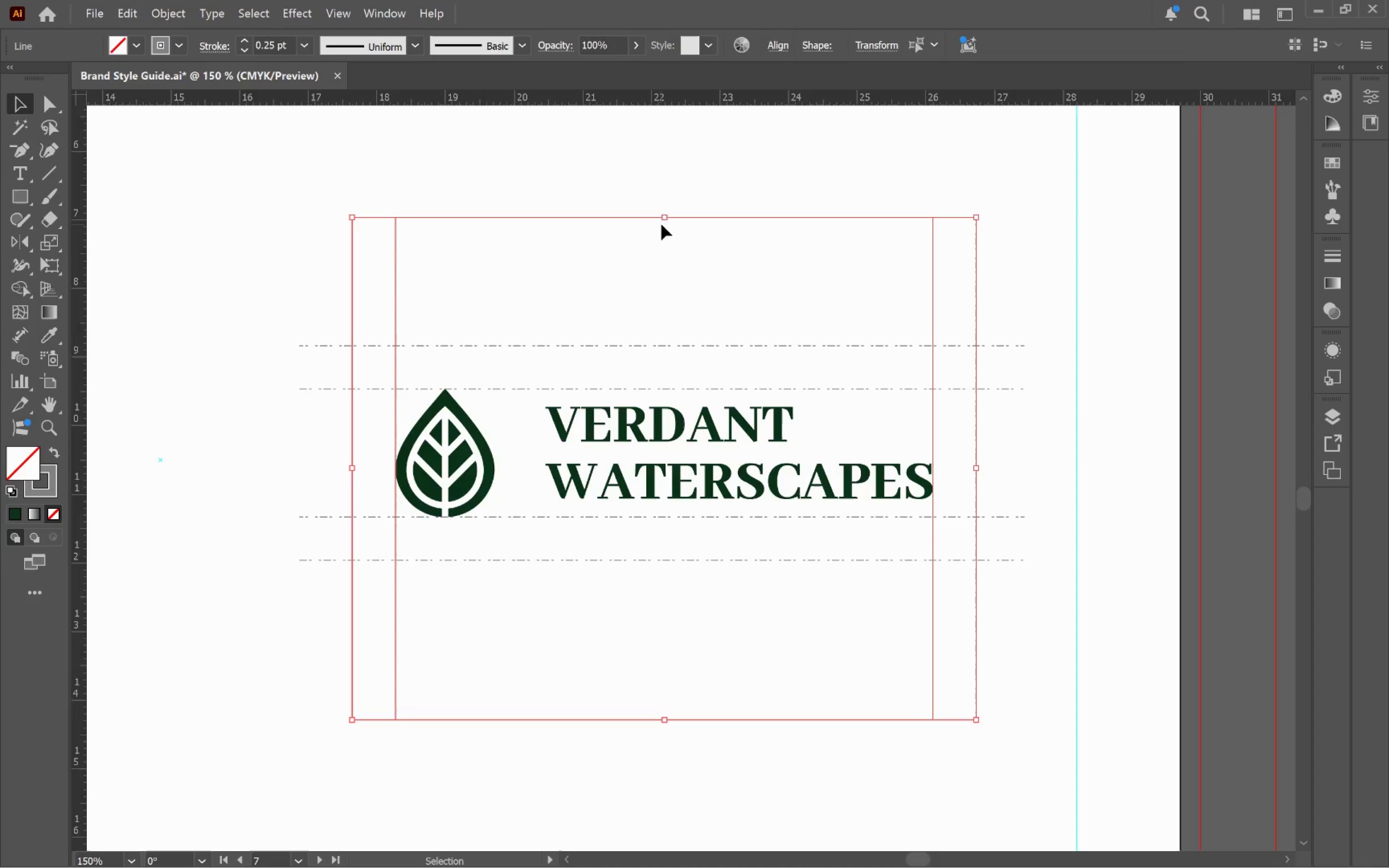 
left_click_drag(start_coordinate=[663, 217], to_coordinate=[664, 293])
 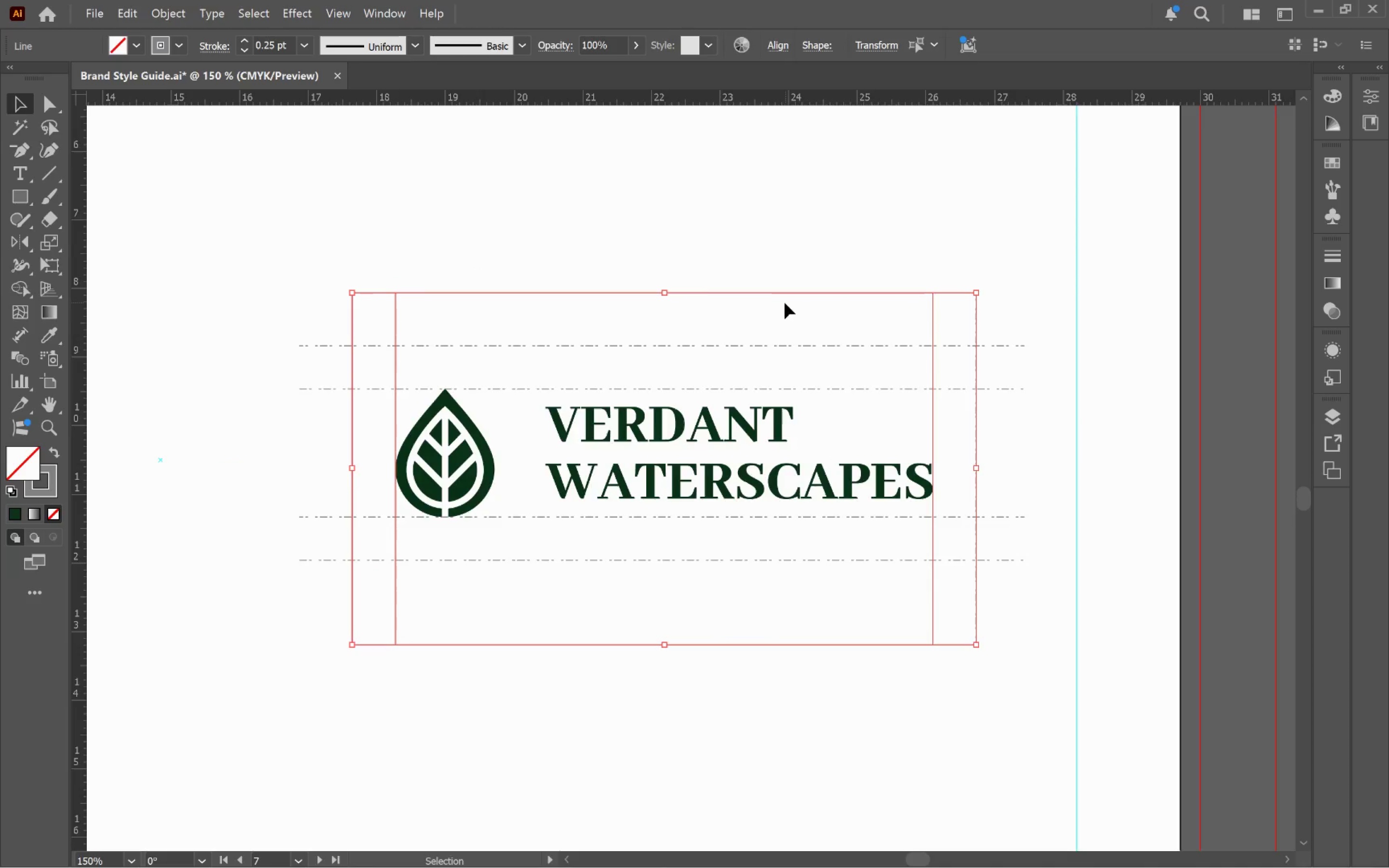 
hold_key(key=AltLeft, duration=4.18)
 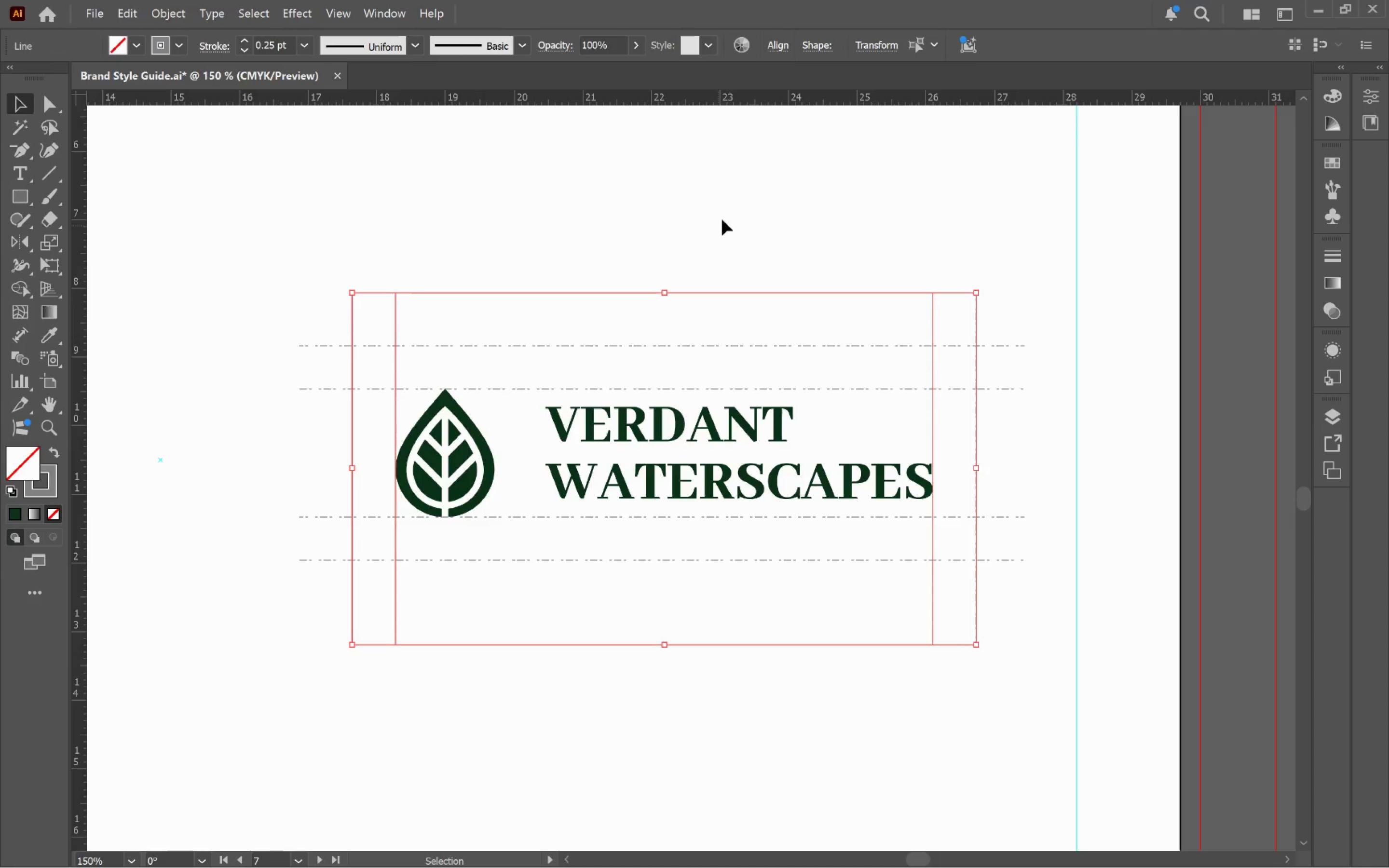 
left_click([724, 218])
 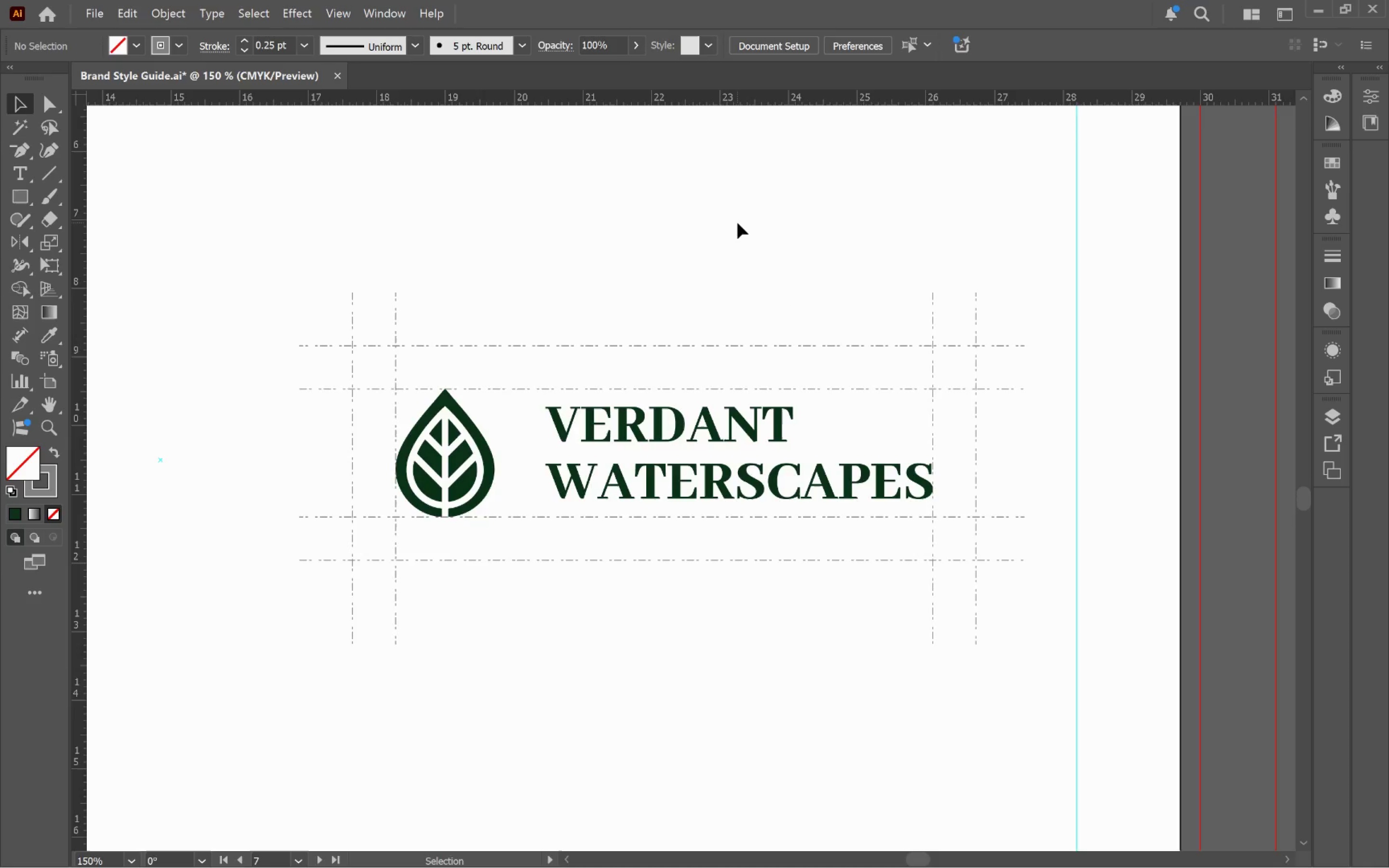 
left_click_drag(start_coordinate=[301, 258], to_coordinate=[1038, 317])
 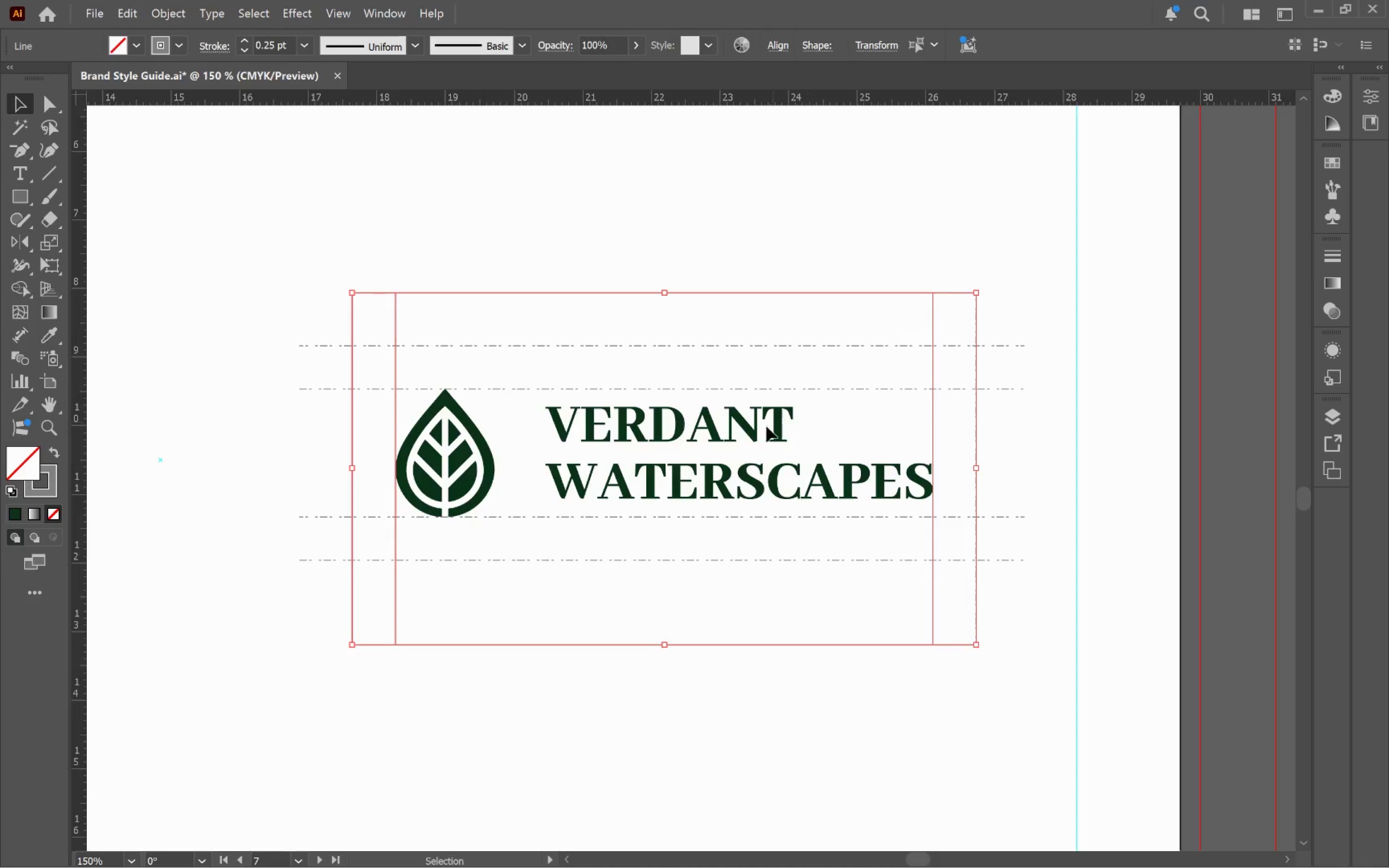 
hold_key(key=ShiftLeft, duration=0.62)
left_click([758, 429])
 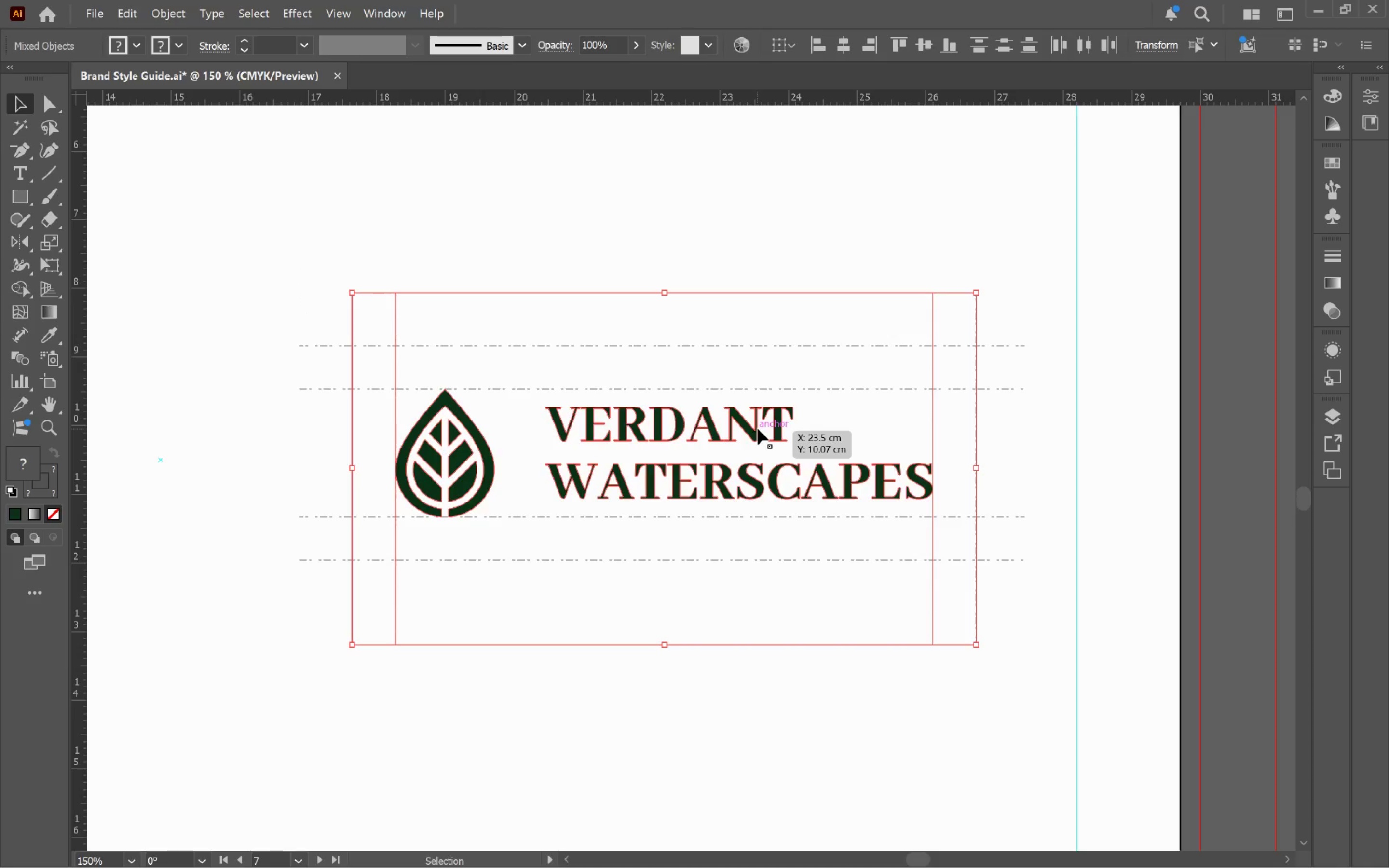 
left_click([758, 429])
 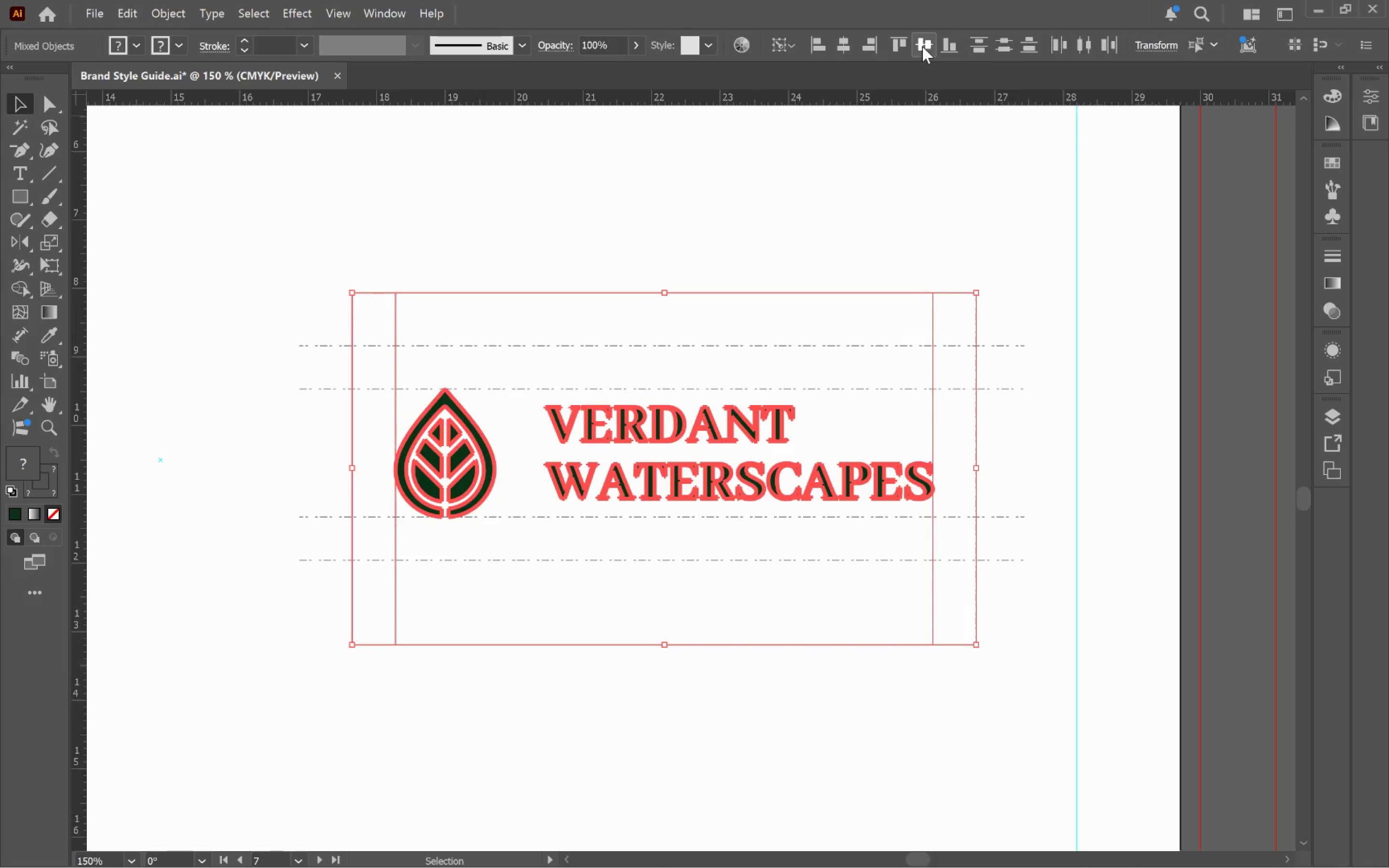 
left_click([922, 44])
 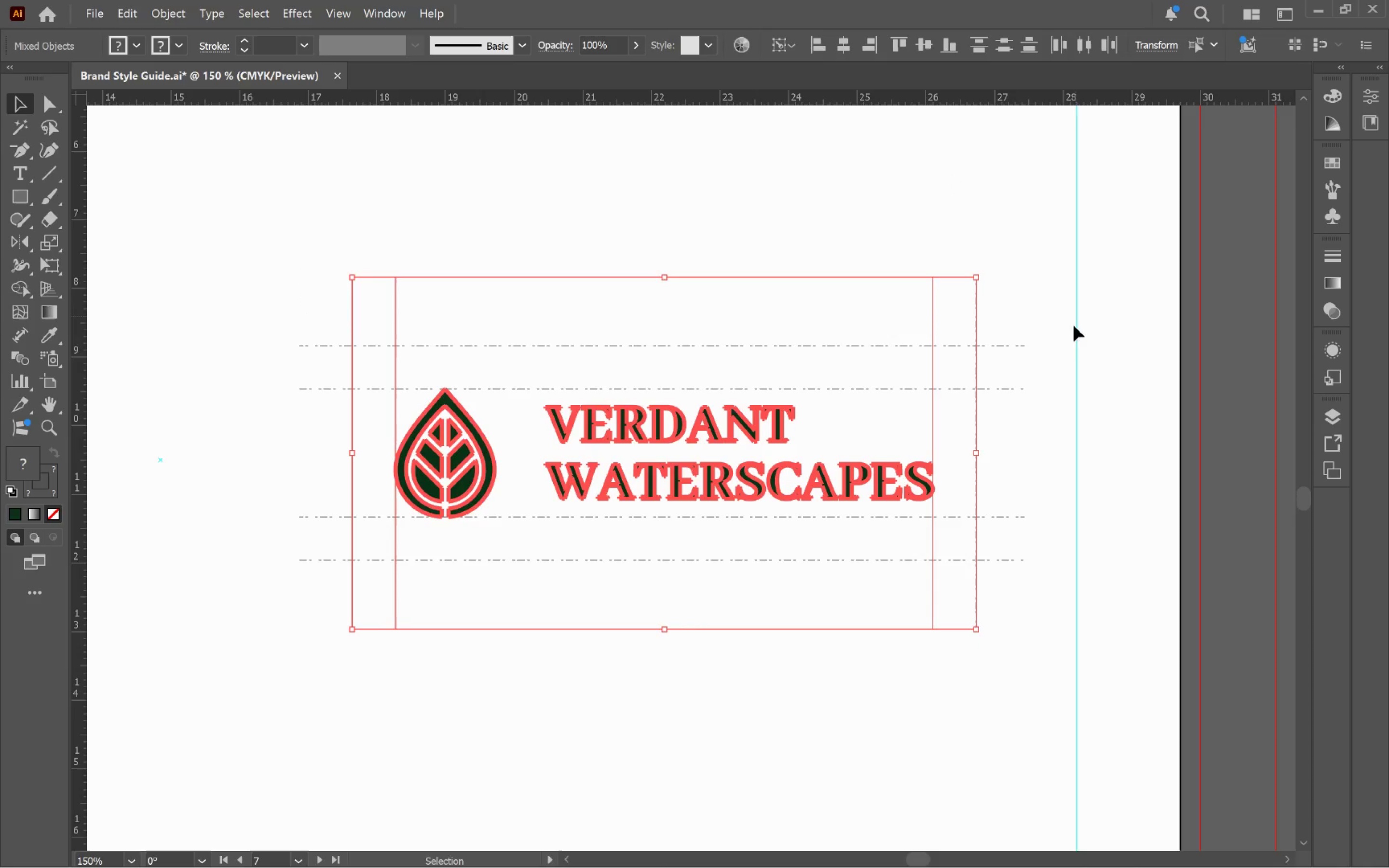 
left_click([1070, 348])
 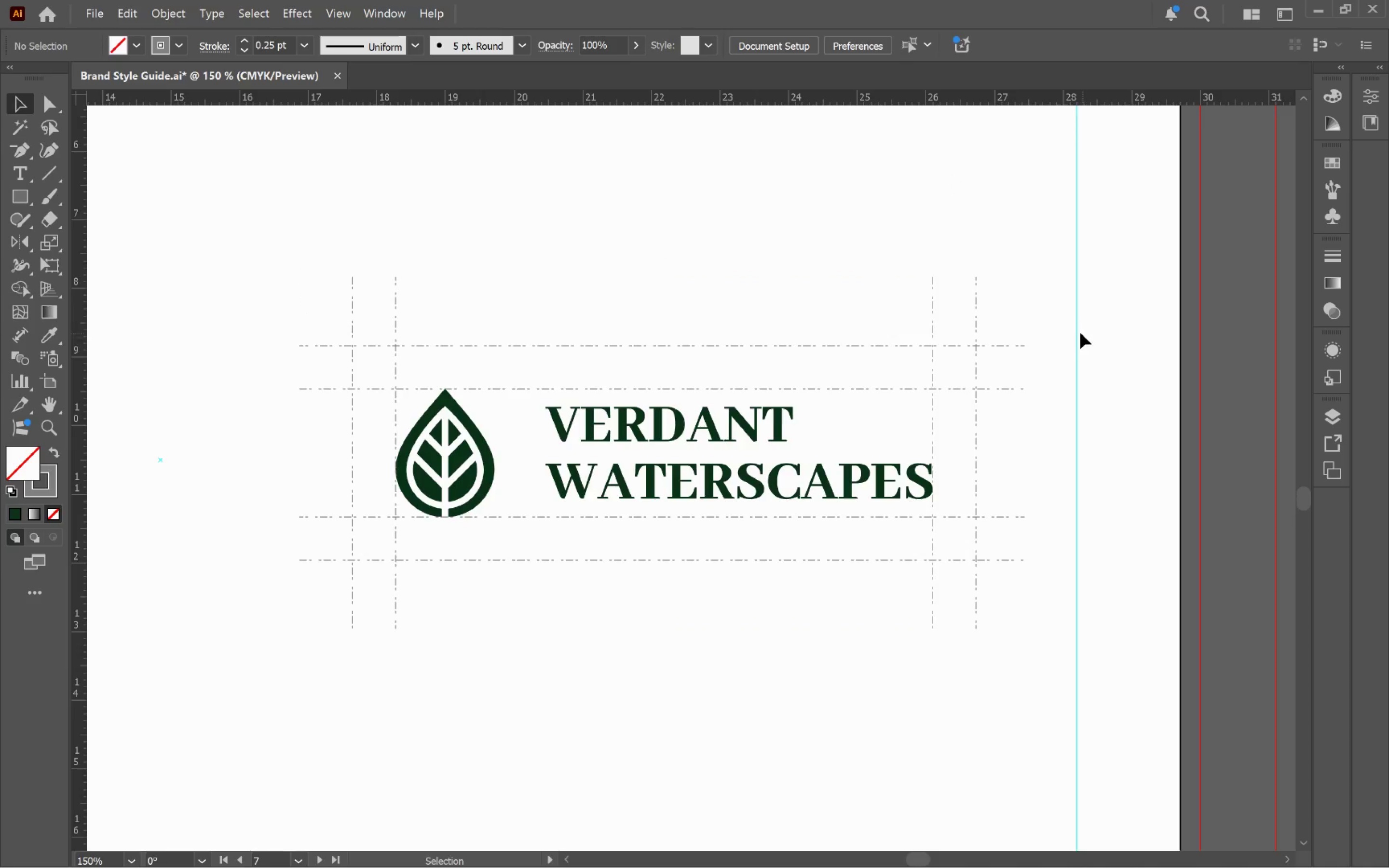 
left_click_drag(start_coordinate=[1038, 295], to_coordinate=[1014, 612])
 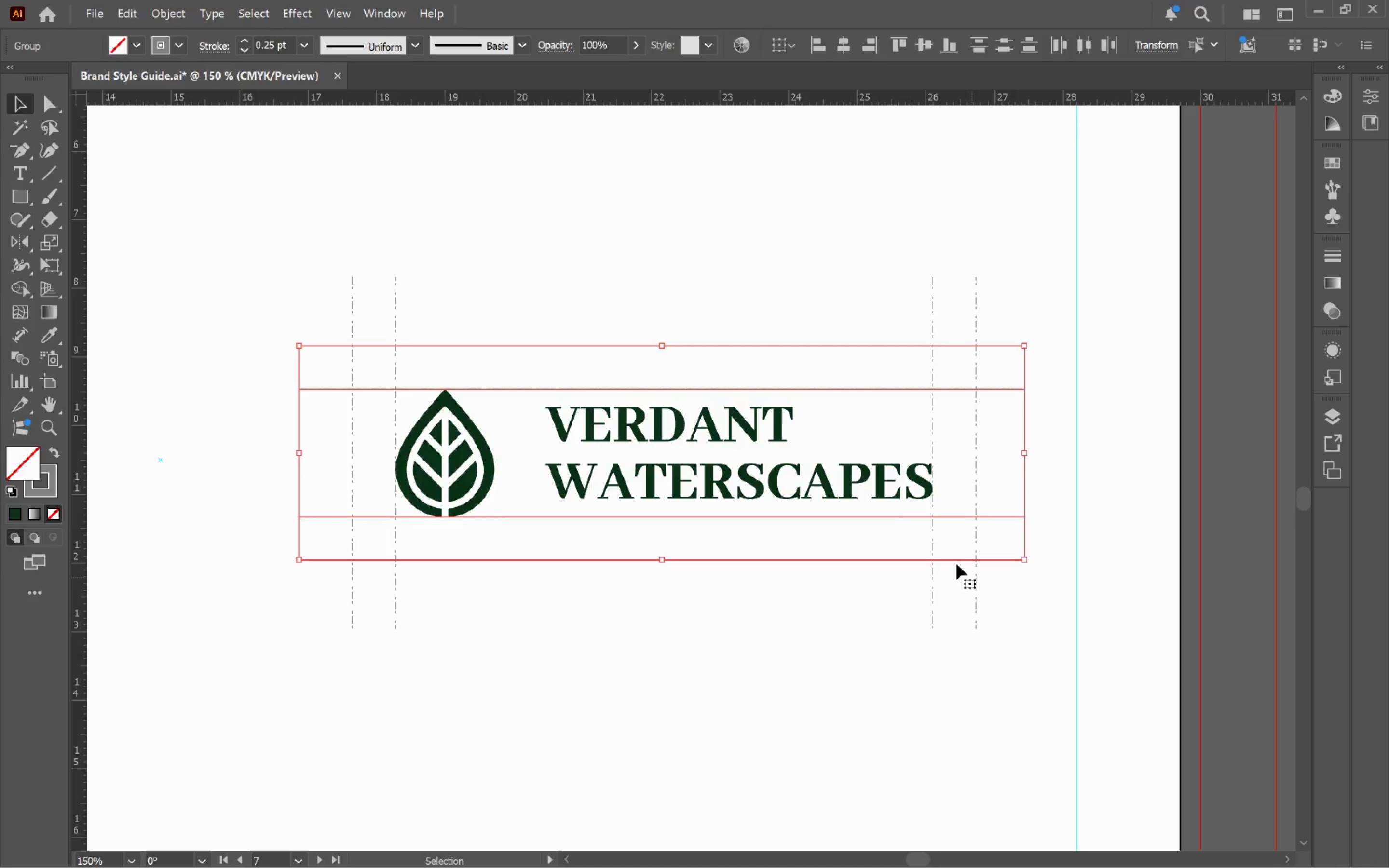 
hold_key(key=ShiftLeft, duration=0.73)
left_click([845, 482])
 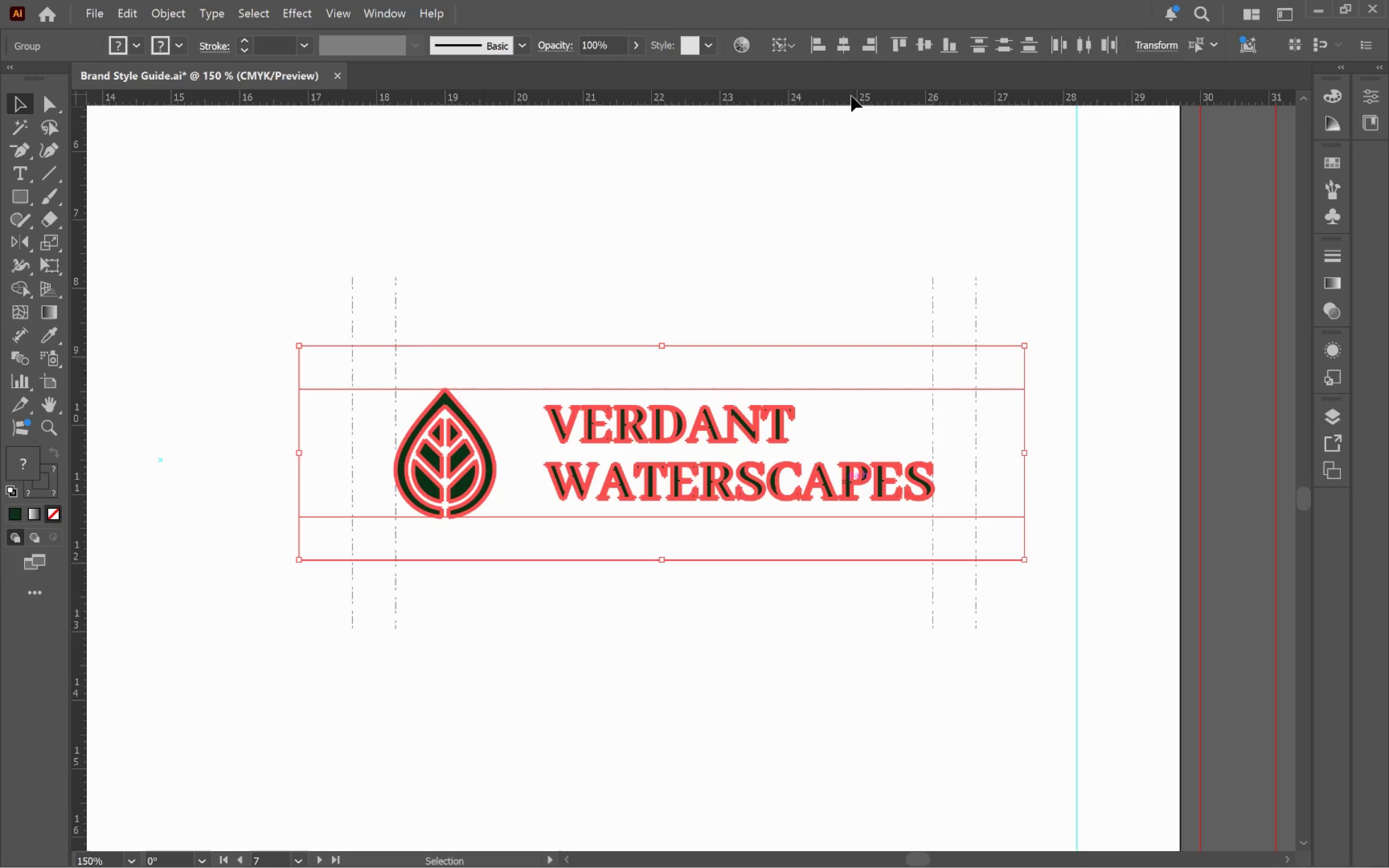 
left_click([841, 49])
 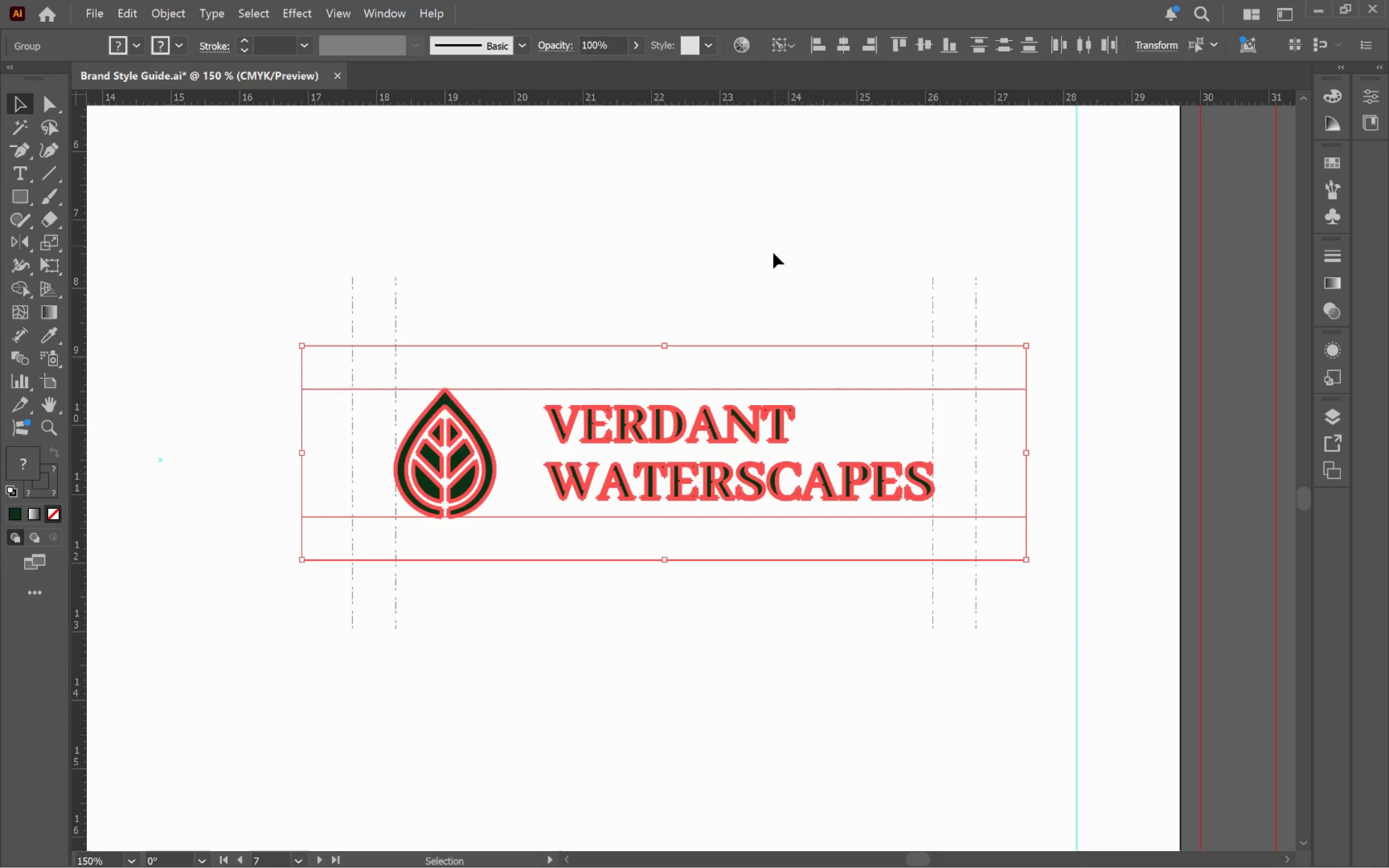 
left_click([763, 274])
 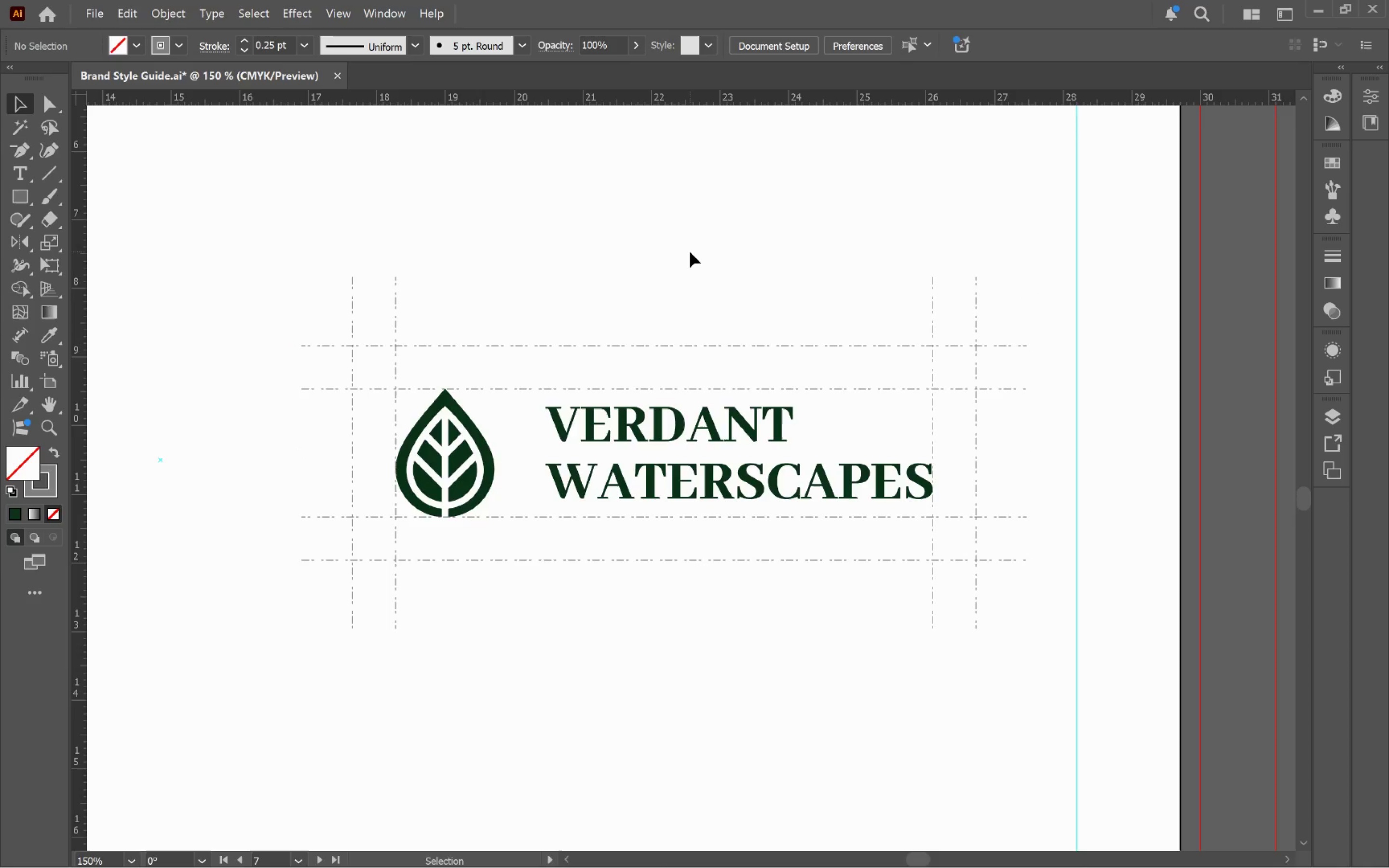 
left_click([693, 249])
 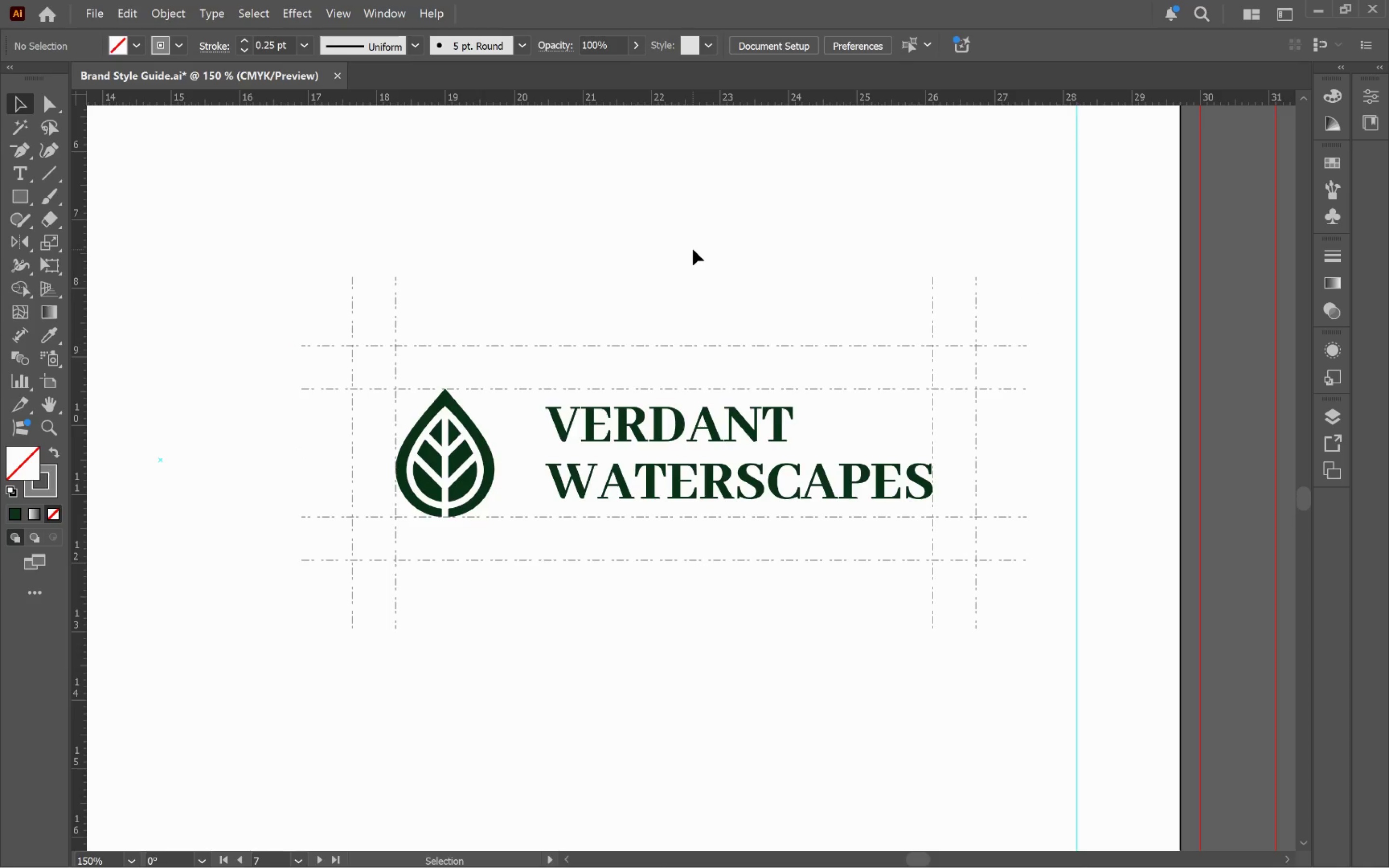 
hold_key(key=AltLeft, duration=0.64)
 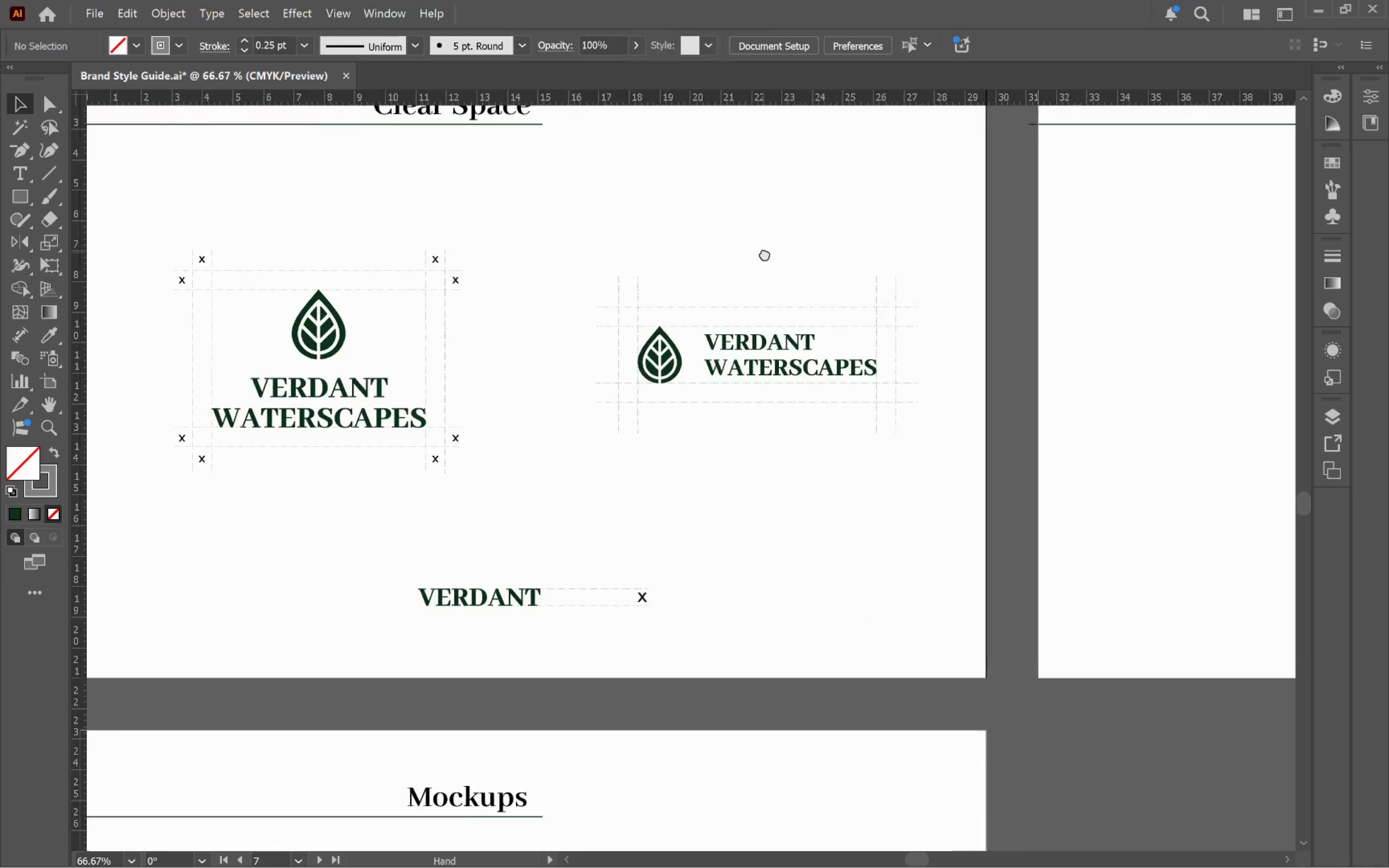 
hold_key(key=Space, duration=0.62)
 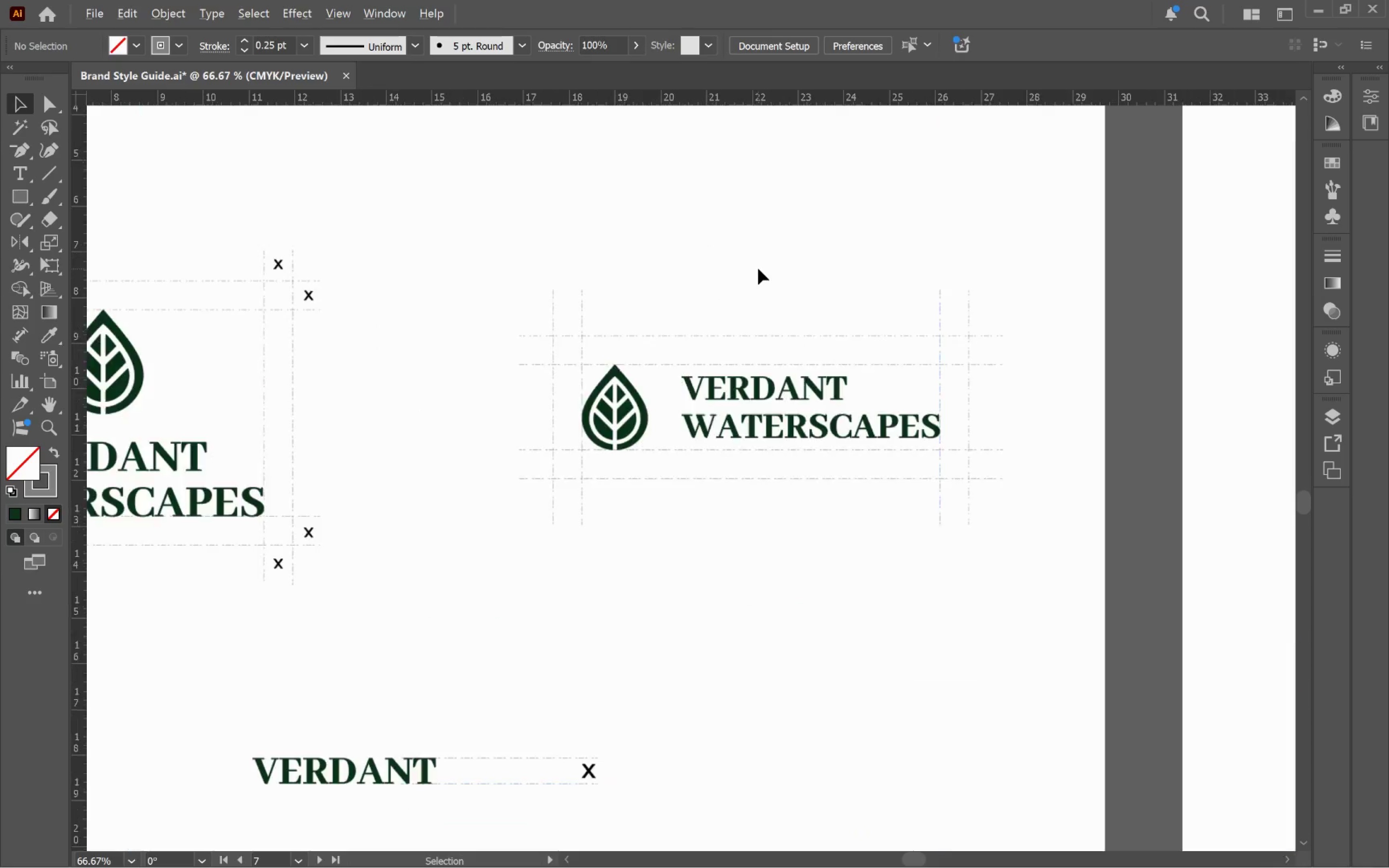 
scroll: coordinate [693, 249], scroll_direction: down, amount: 2.0
 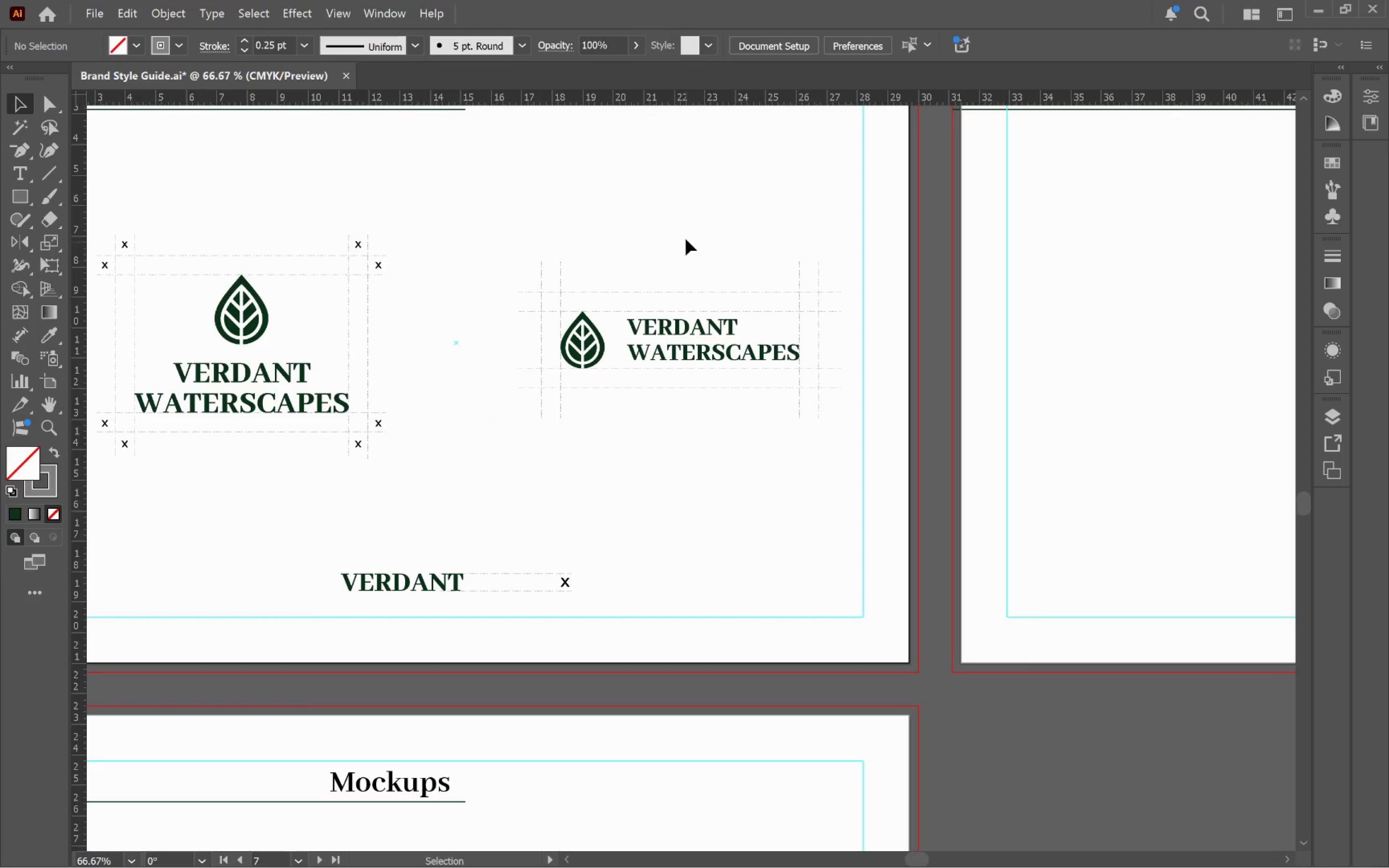 
left_click_drag(start_coordinate=[686, 238], to_coordinate=[767, 259])
 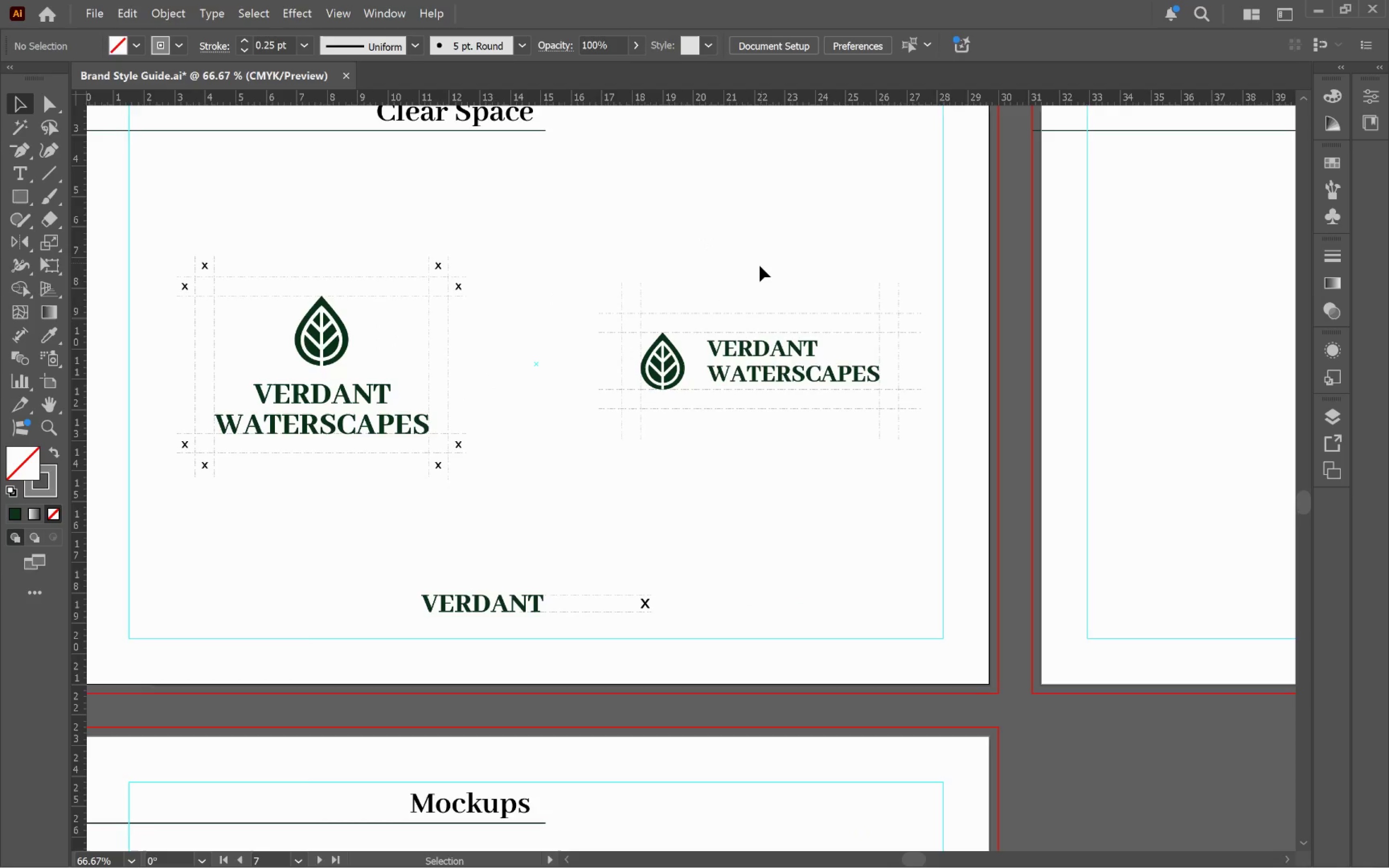 
hold_key(key=AltLeft, duration=0.81)
 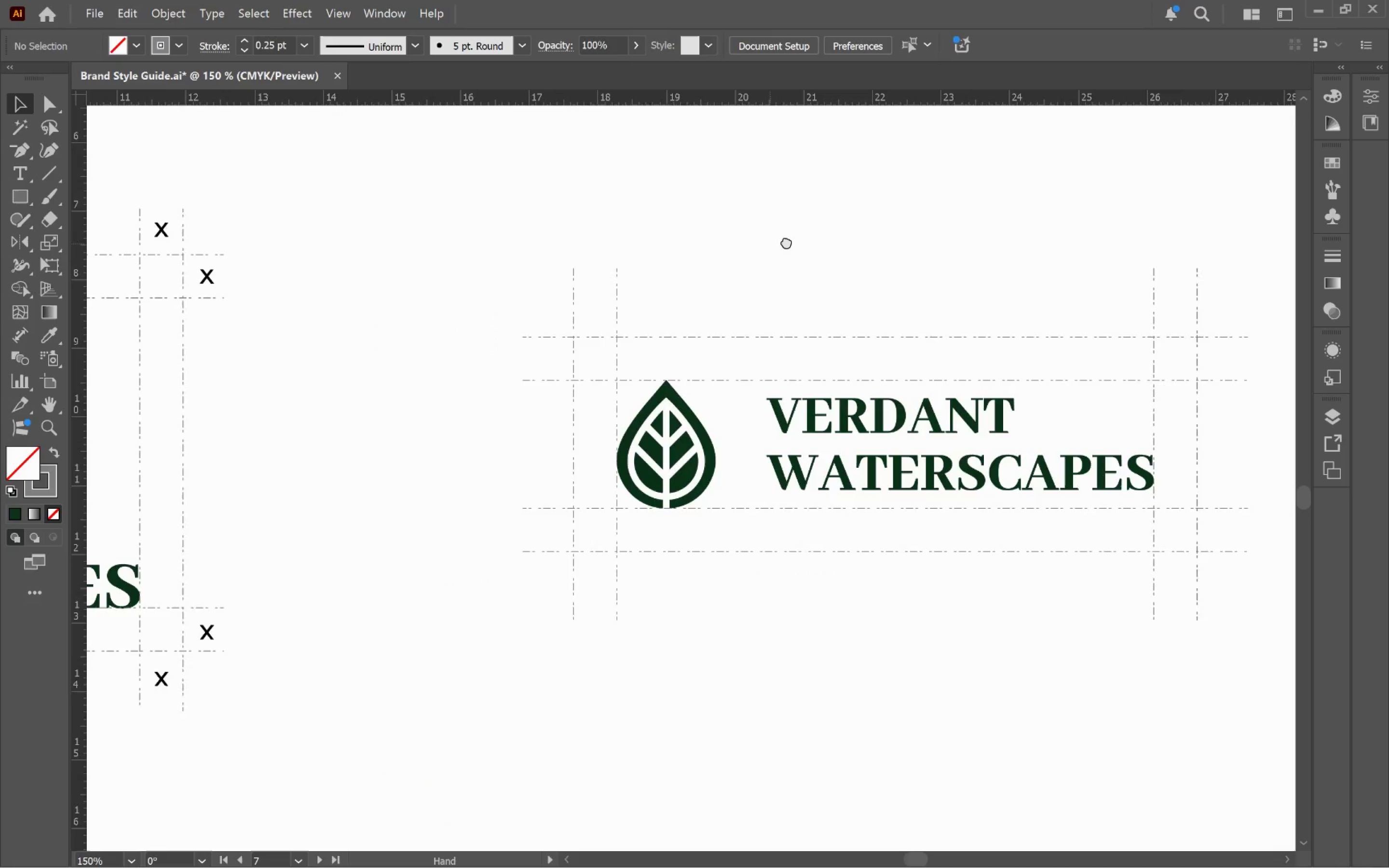 
hold_key(key=Space, duration=0.74)
 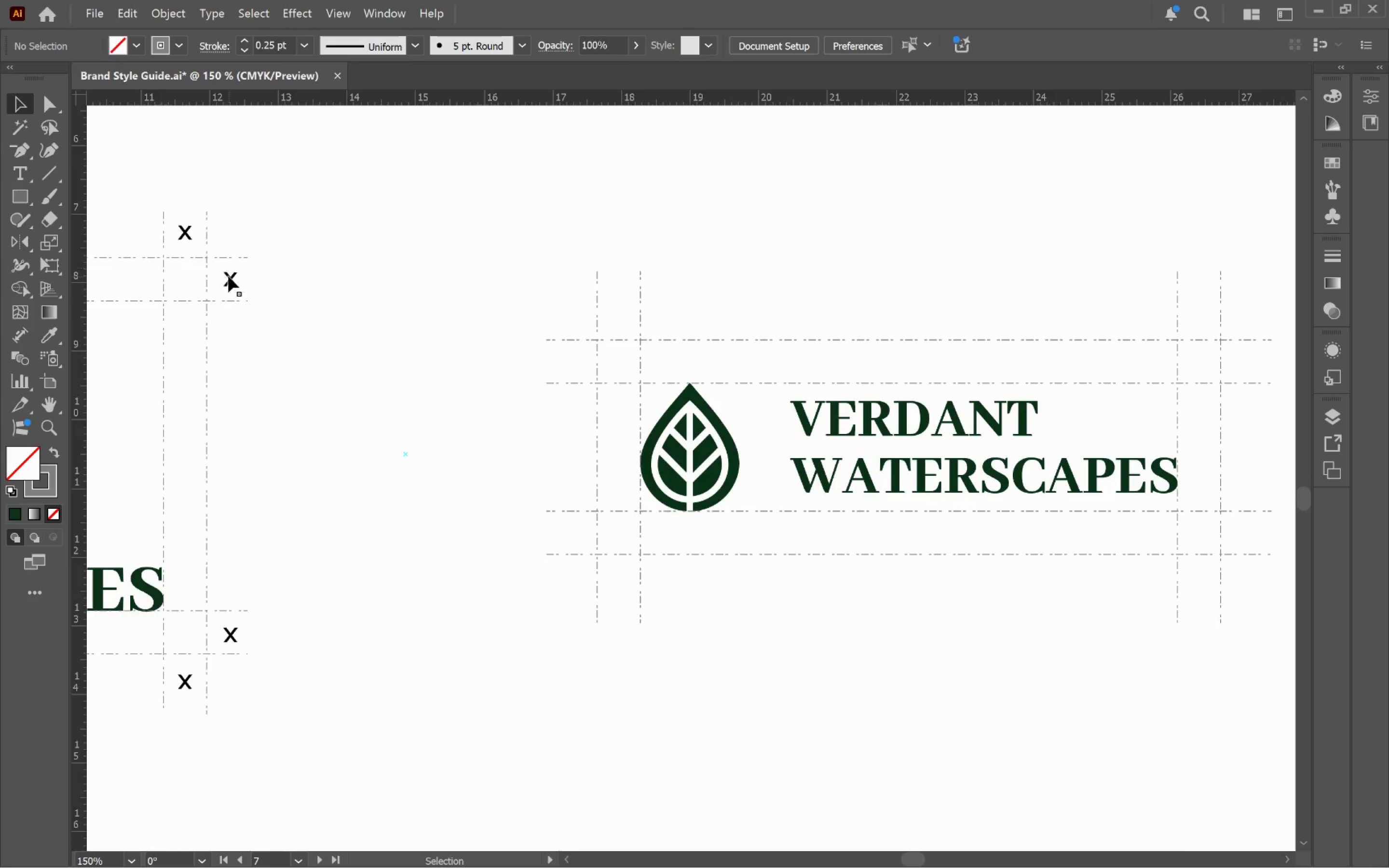 
scroll: coordinate [758, 269], scroll_direction: up, amount: 2.0
 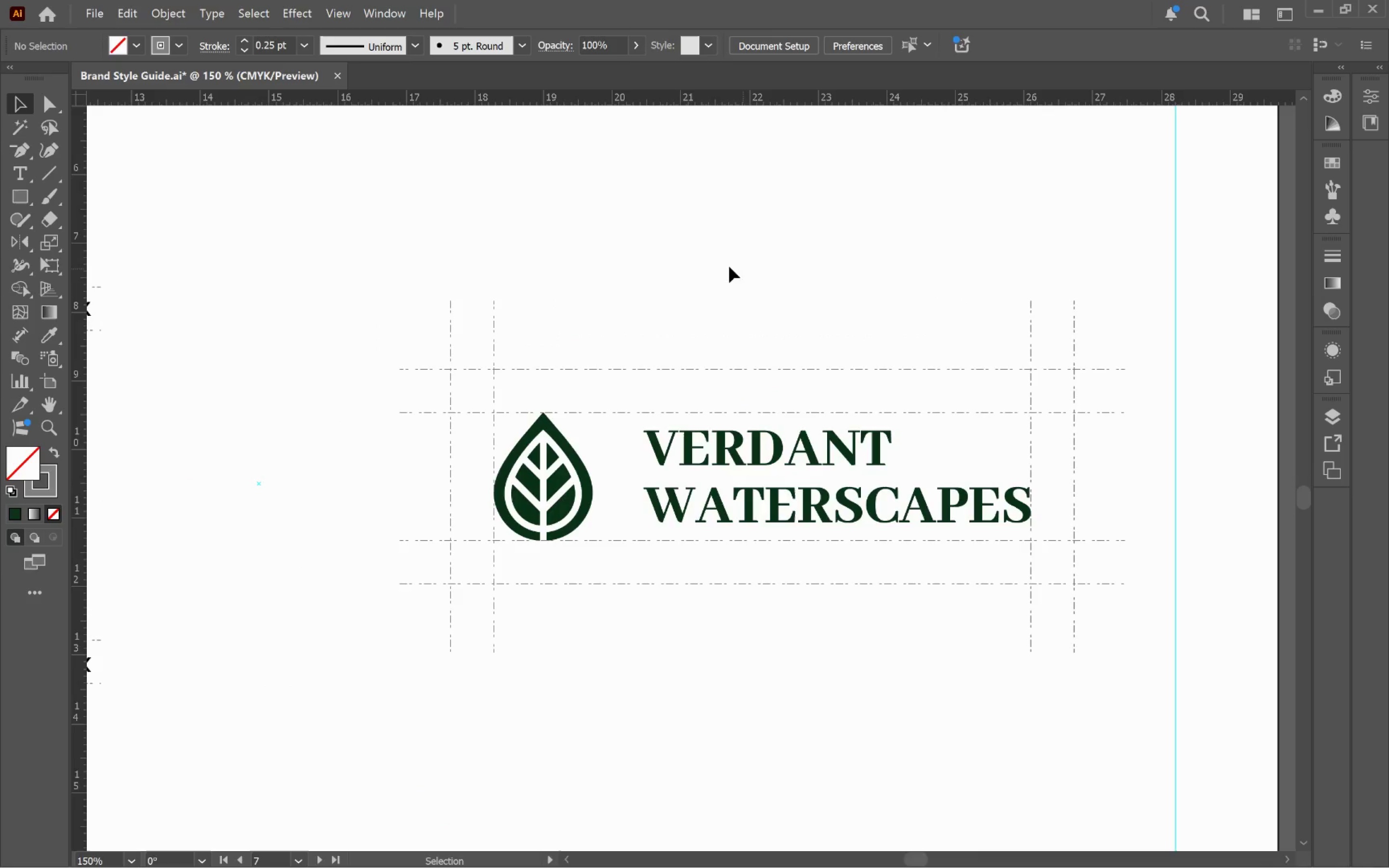 
left_click_drag(start_coordinate=[656, 273], to_coordinate=[803, 244])
 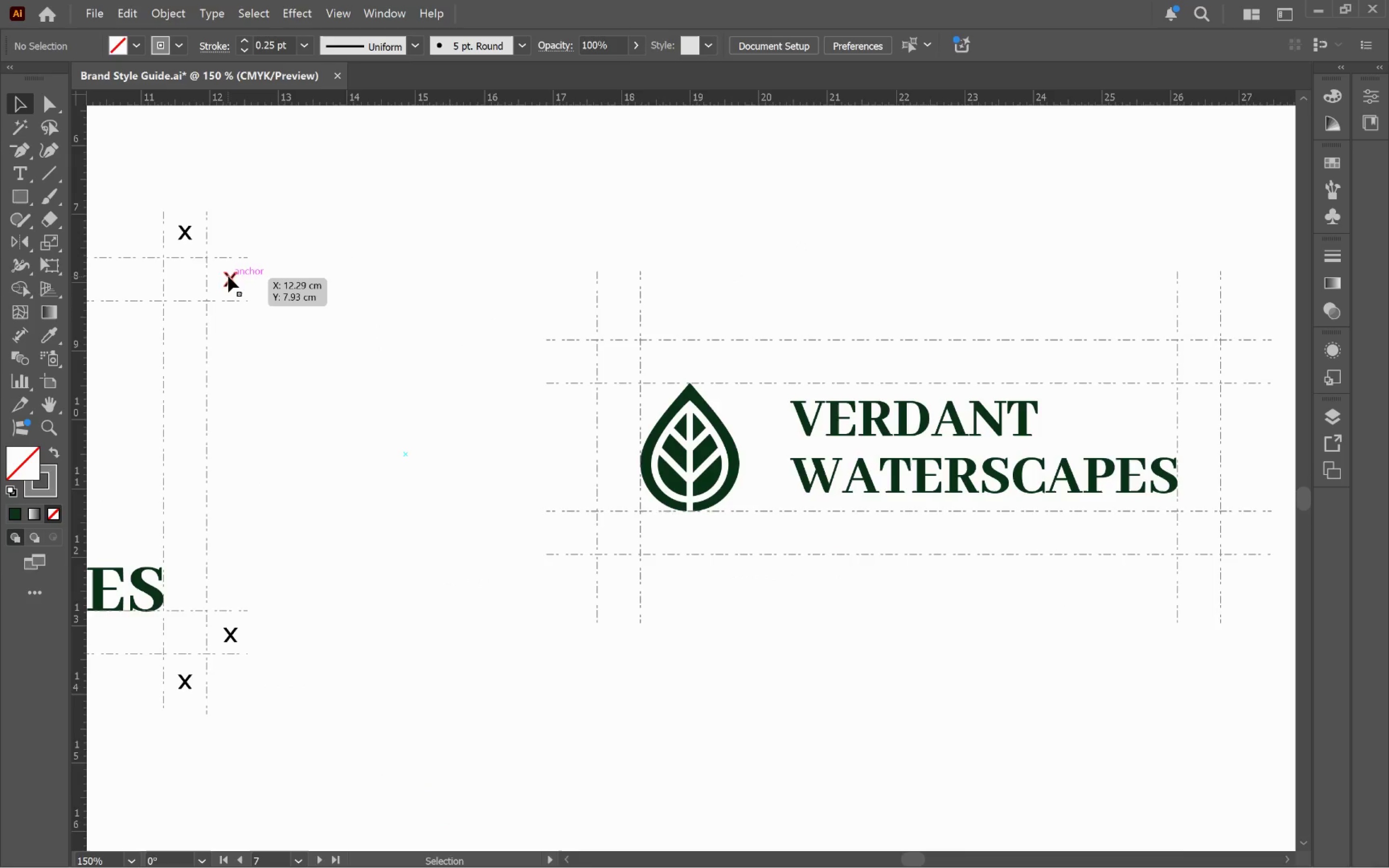 
left_click([229, 277])
 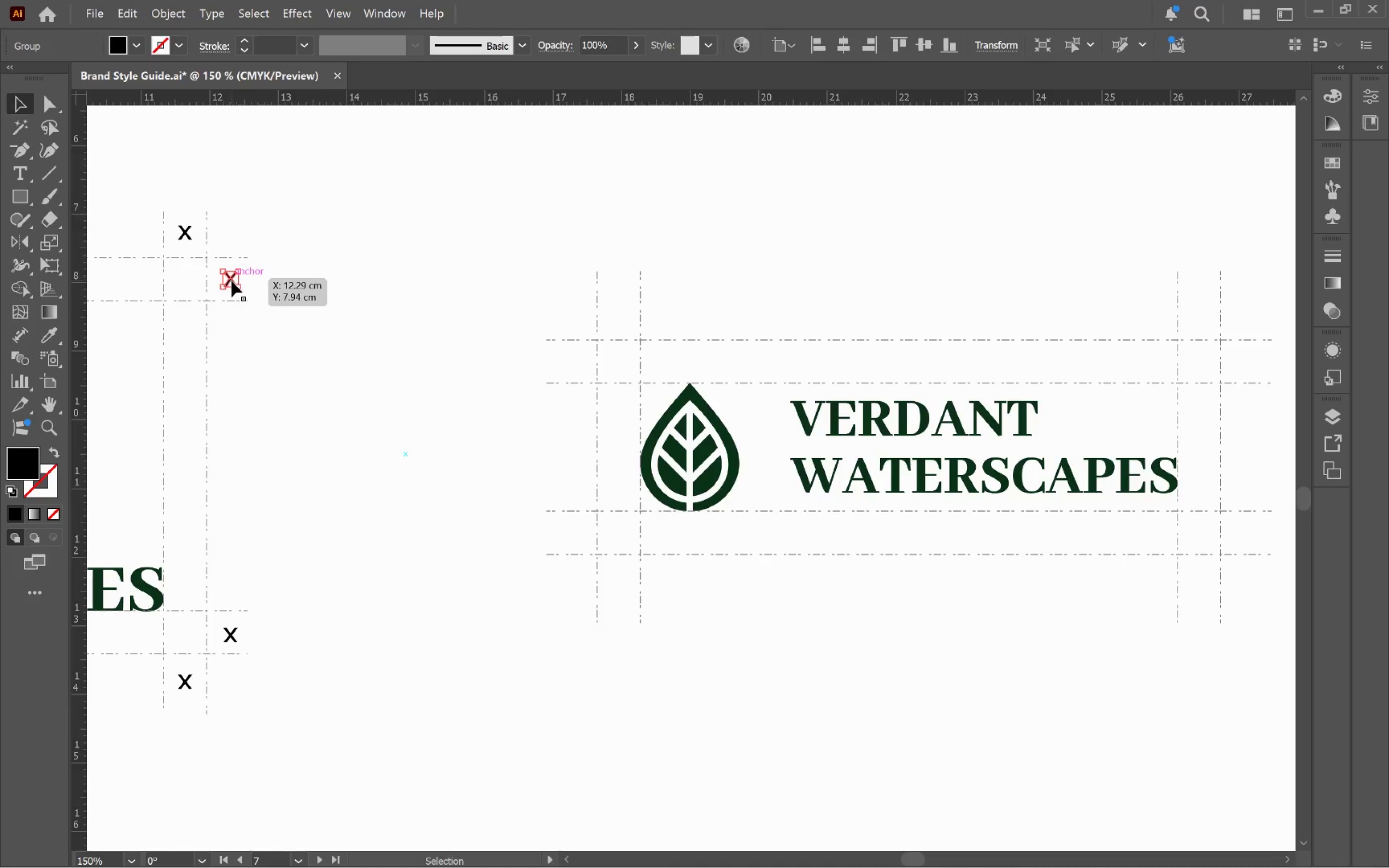 
hold_key(key=AltLeft, duration=1.15)
left_click_drag(start_coordinate=[228, 280], to_coordinate=[373, 316])
 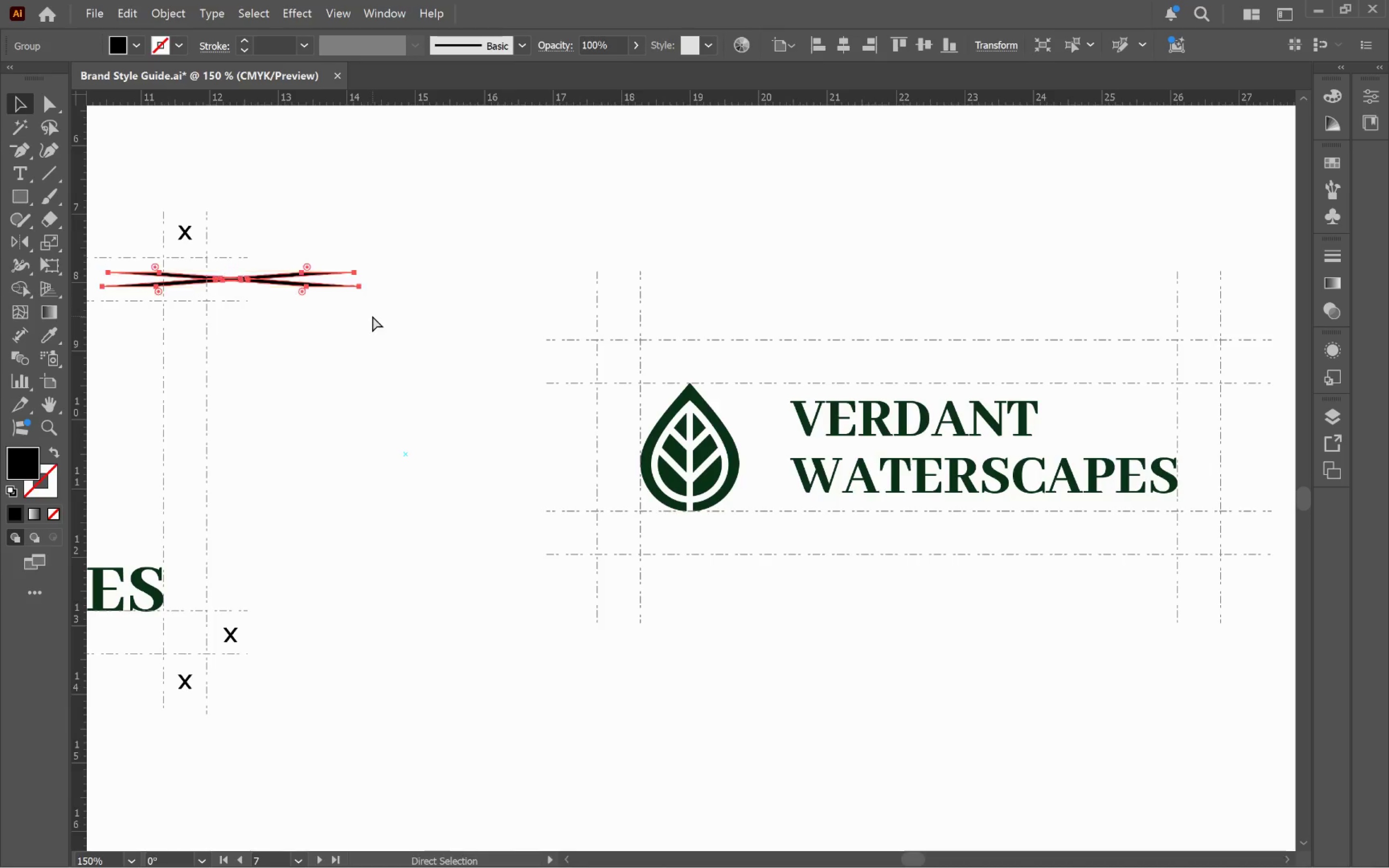 
key(Control+ControlLeft)
 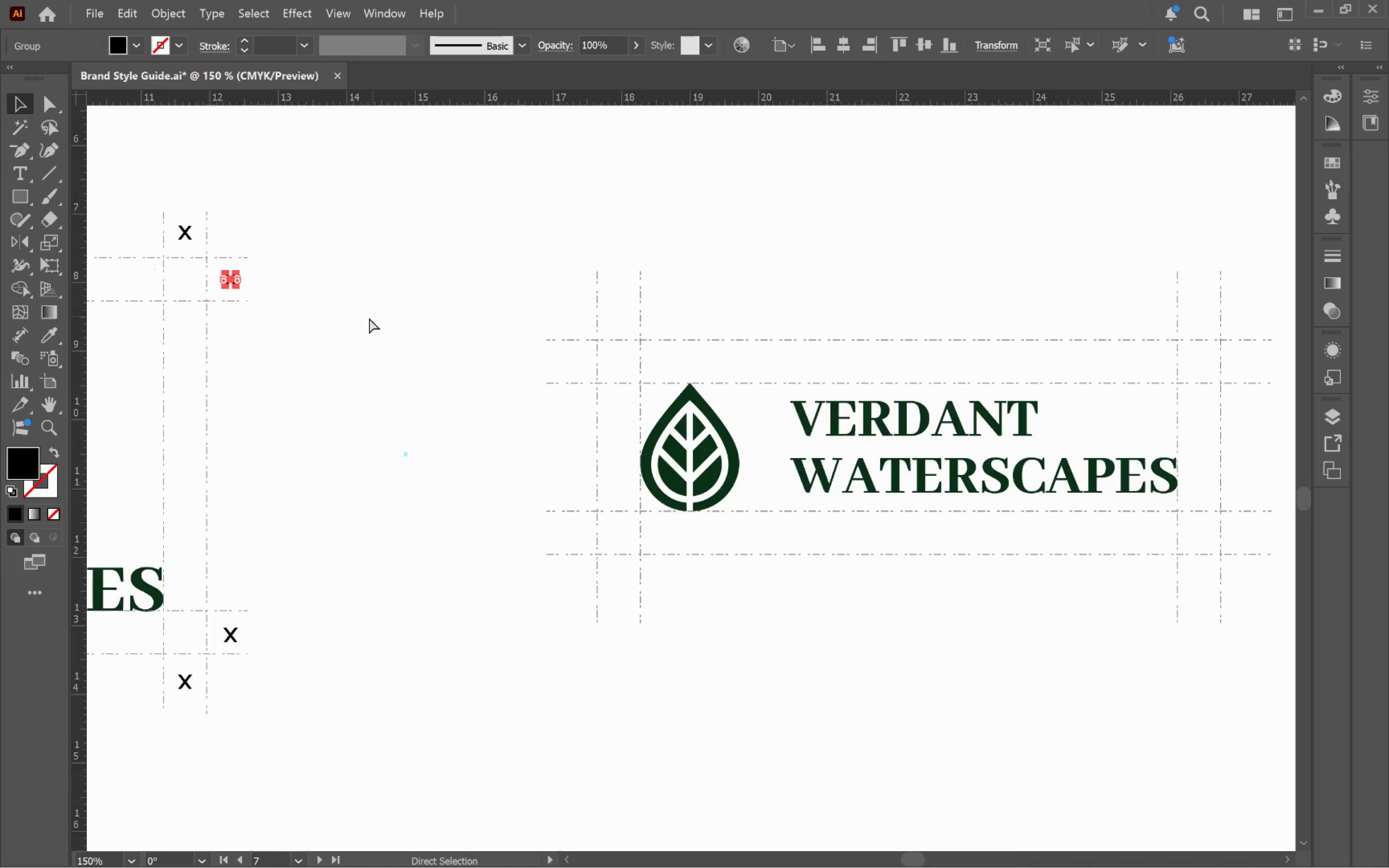 
key(Control+Z)
 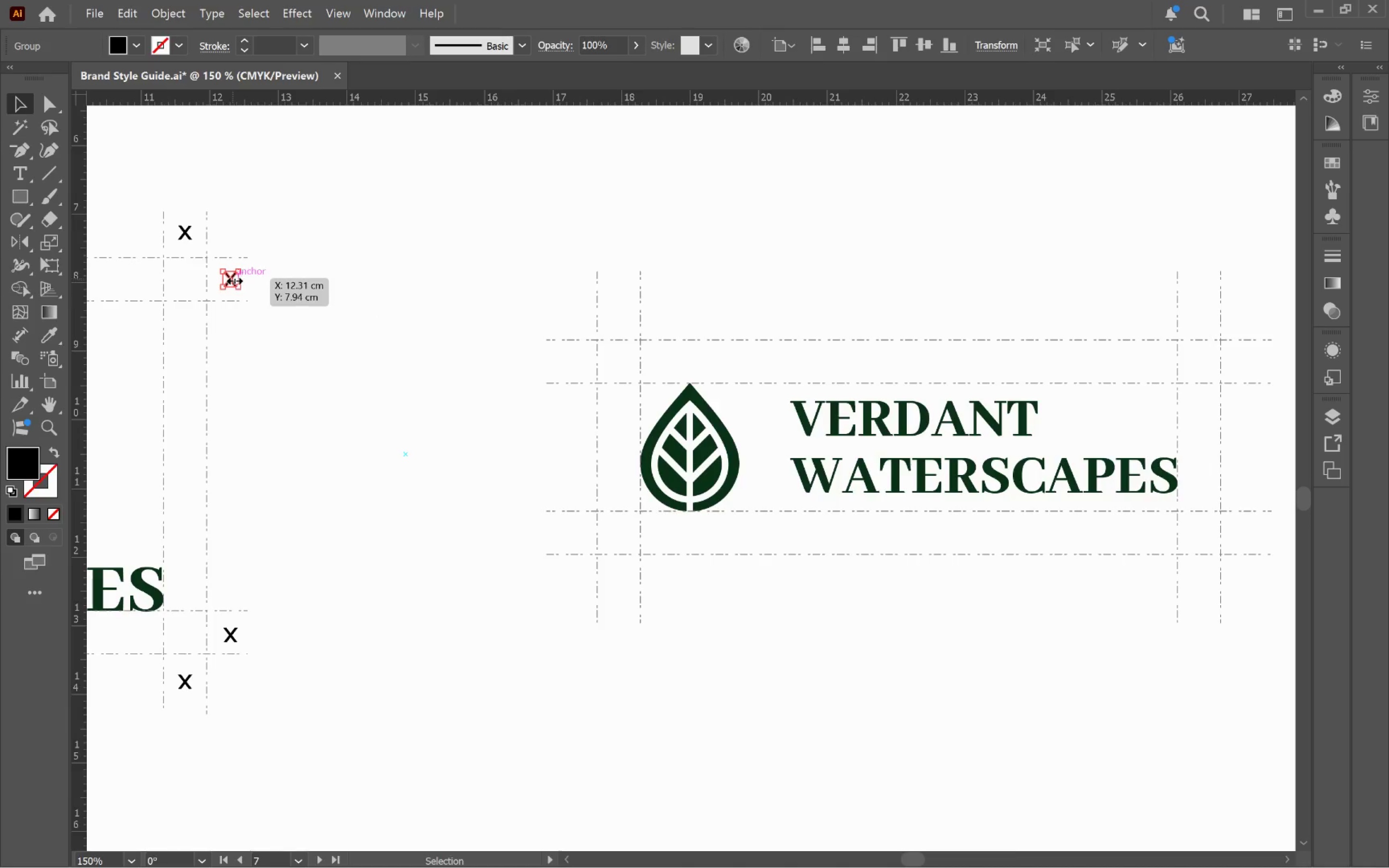 
hold_key(key=AltLeft, duration=3.28)
left_click_drag(start_coordinate=[231, 279], to_coordinate=[567, 362])
 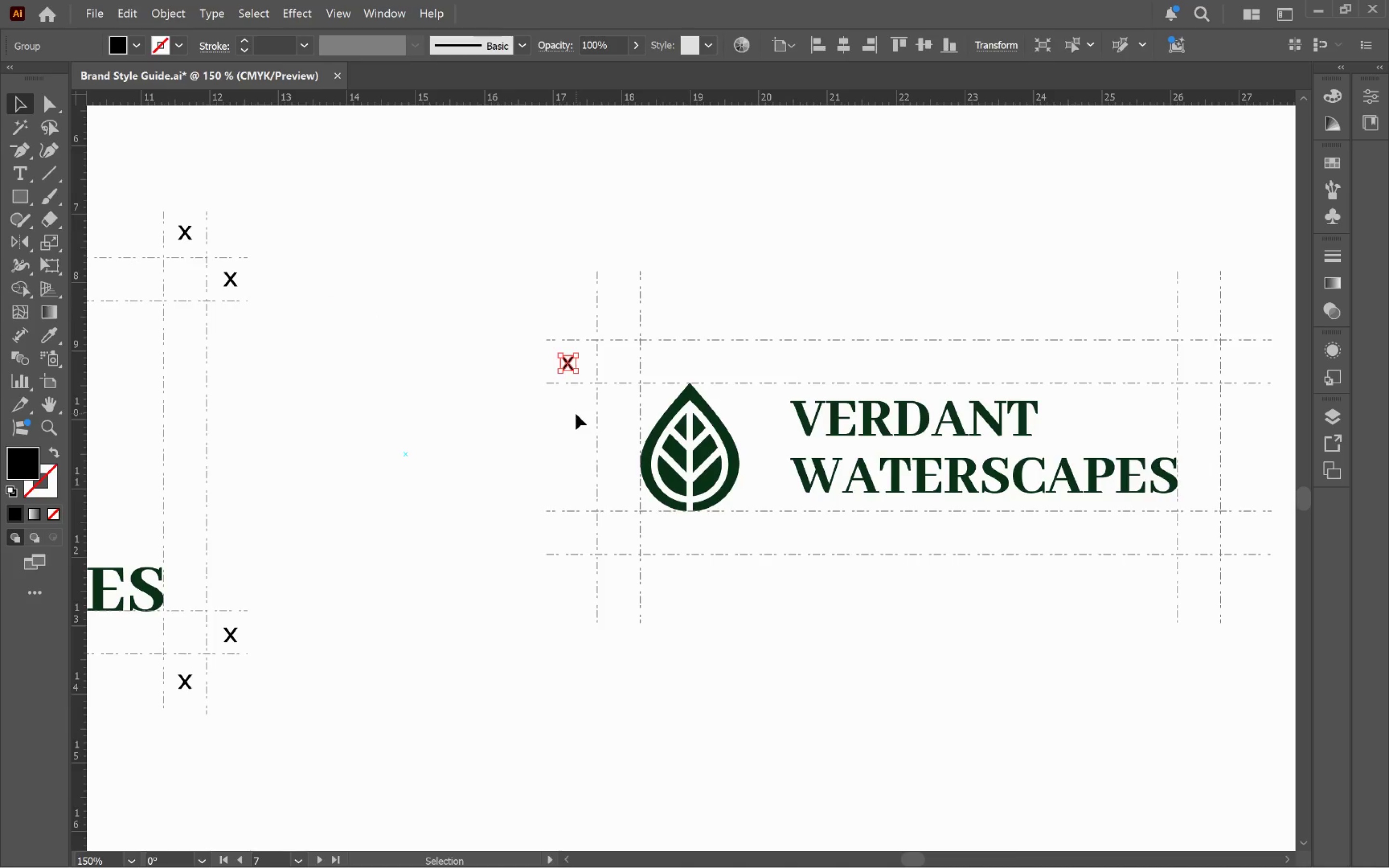 
hold_key(key=AltLeft, duration=0.62)
scroll: coordinate [574, 394], scroll_direction: up, amount: 3.0
 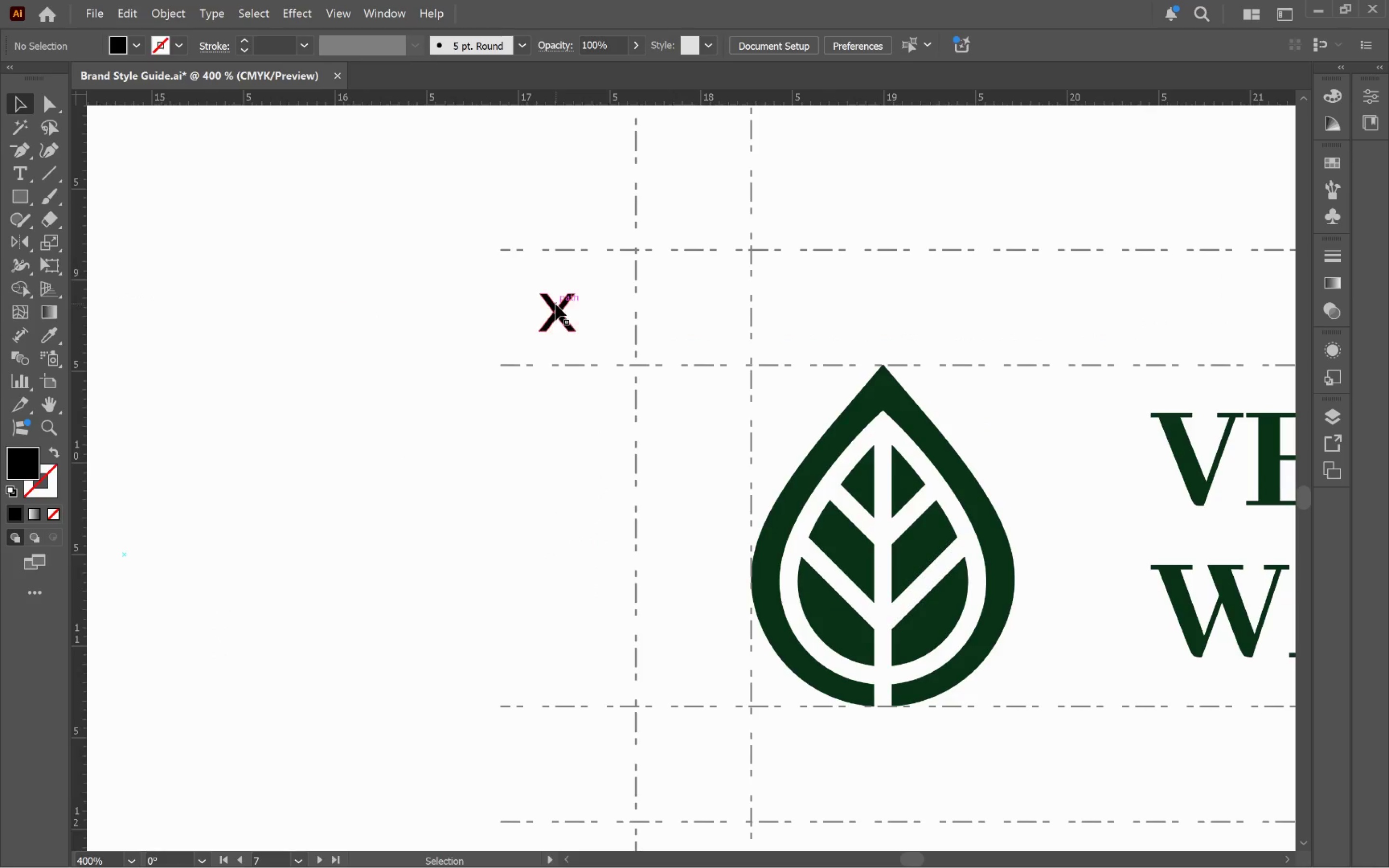 
left_click_drag(start_coordinate=[556, 310], to_coordinate=[556, 308])
 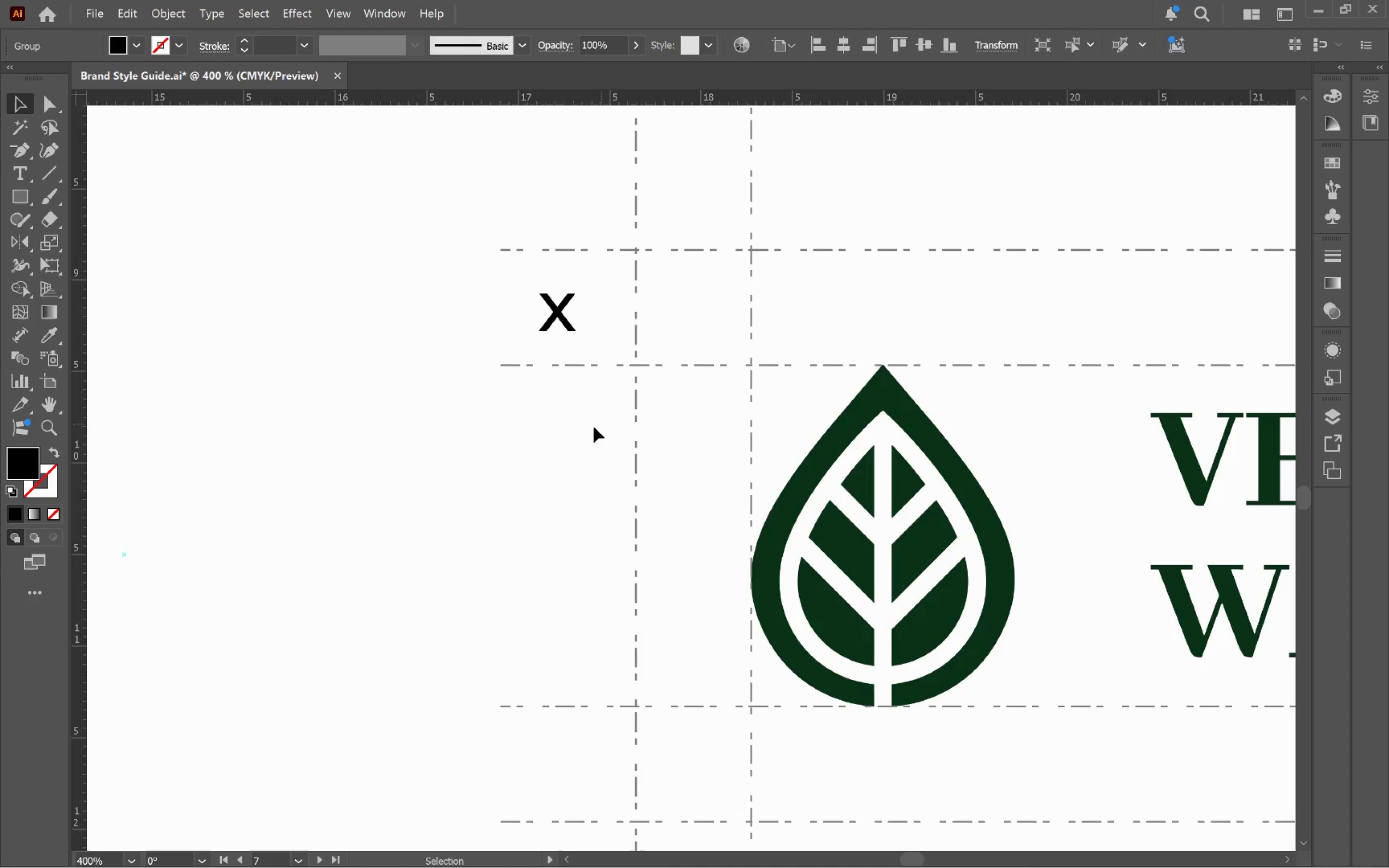 
hold_key(key=ShiftLeft, duration=1.44)
 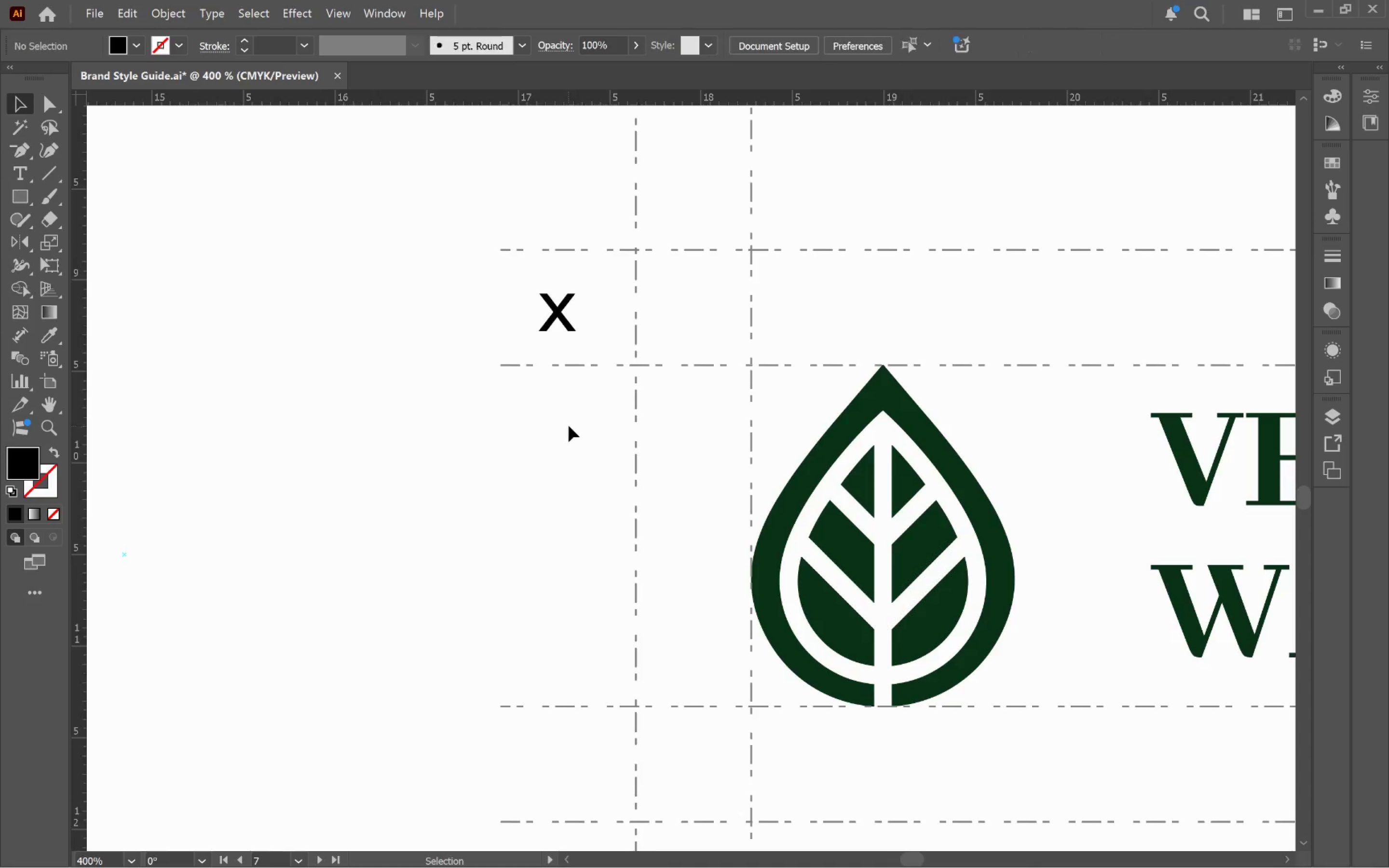 
left_click_drag(start_coordinate=[560, 425], to_coordinate=[543, 153])
 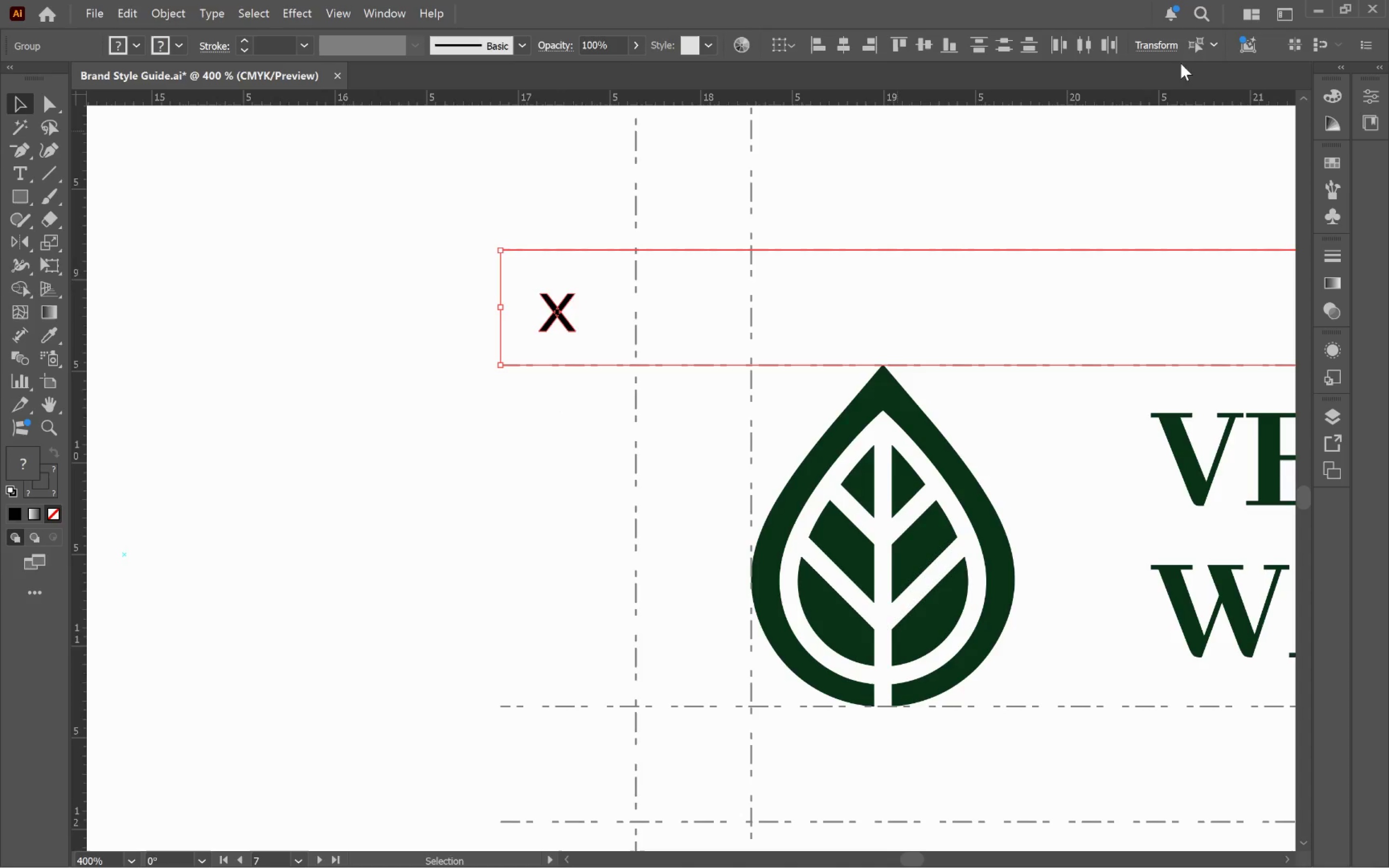 
left_click([1375, 95])
 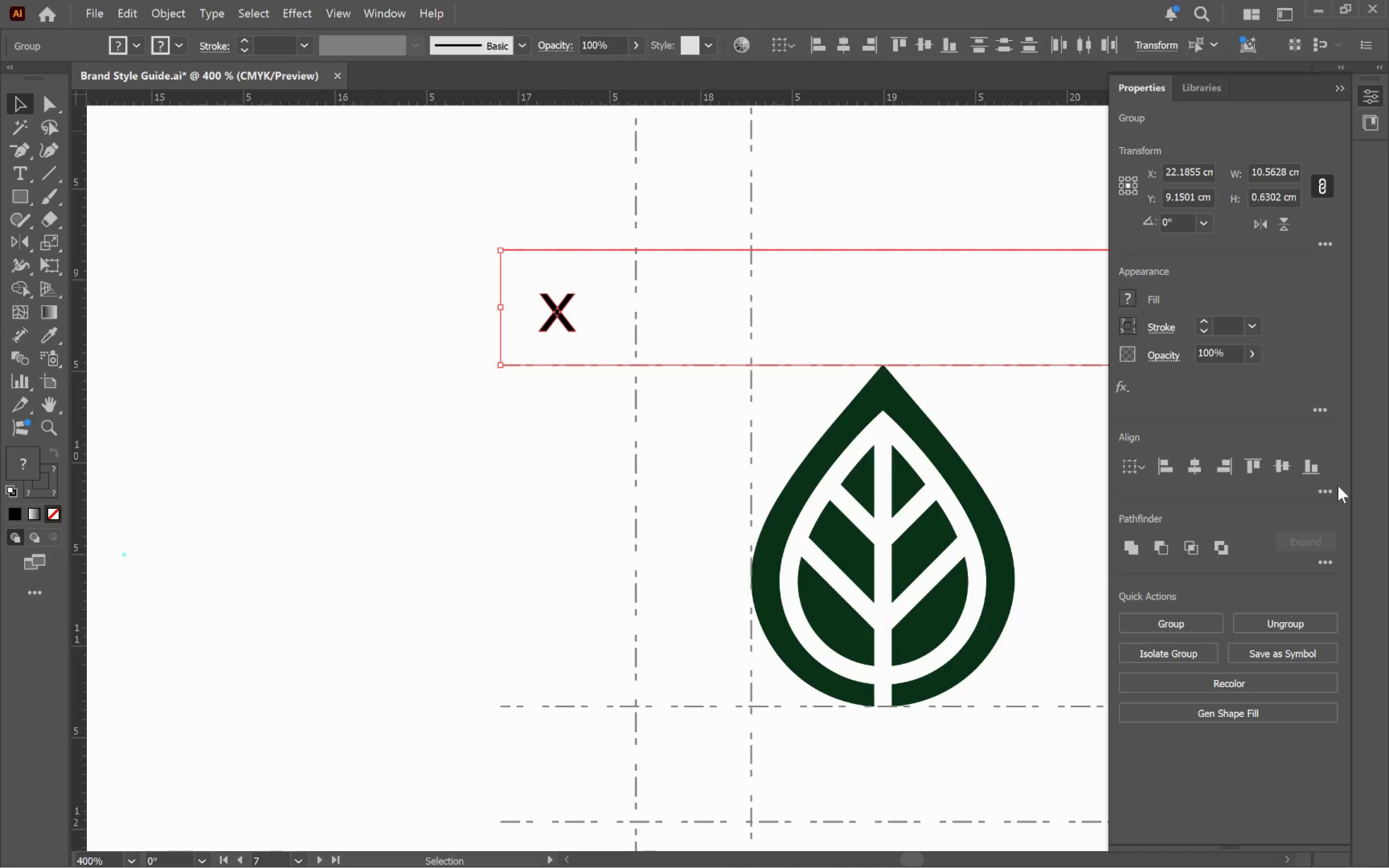 
double_click([1325, 488])
 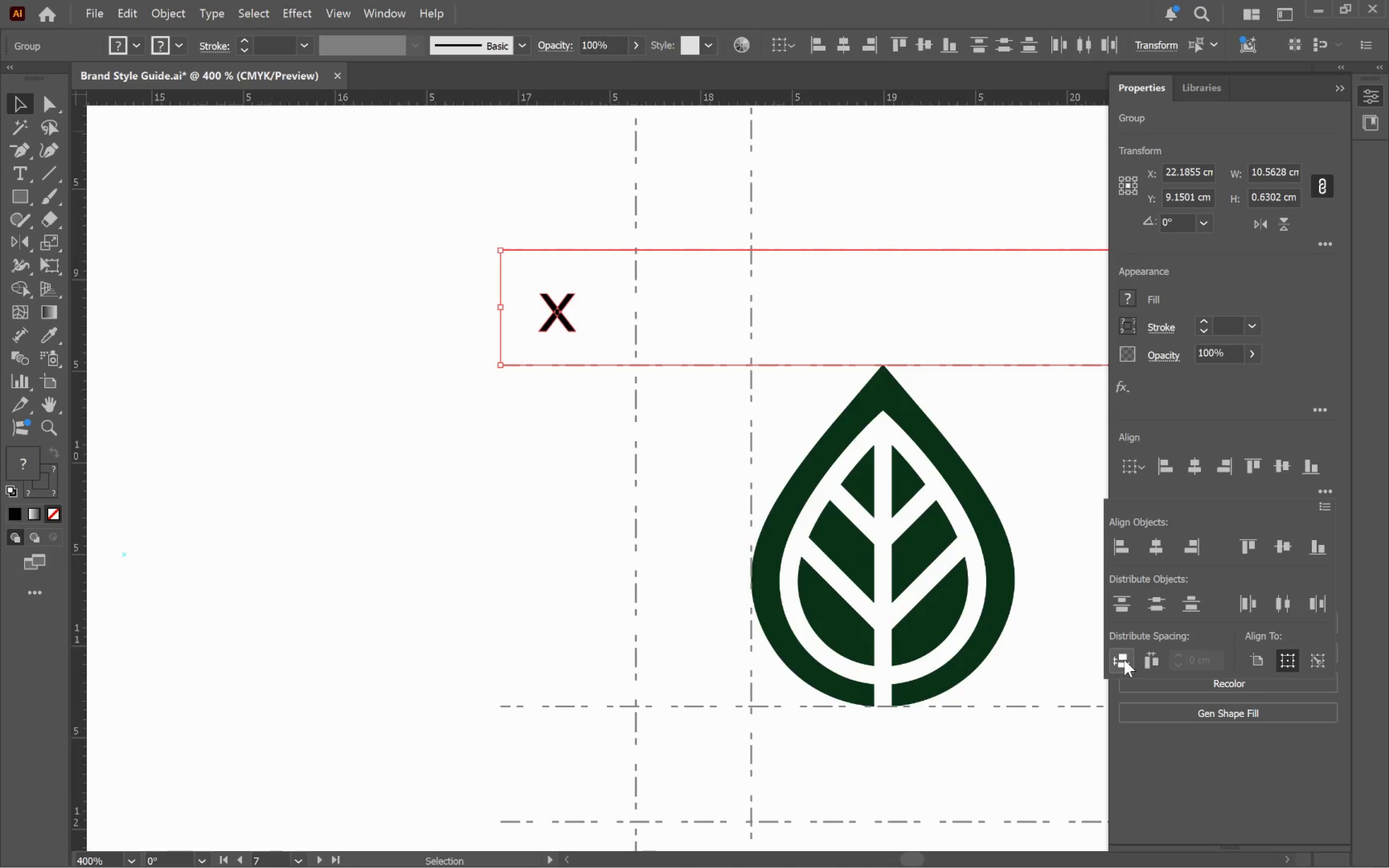 
left_click([1123, 660])
 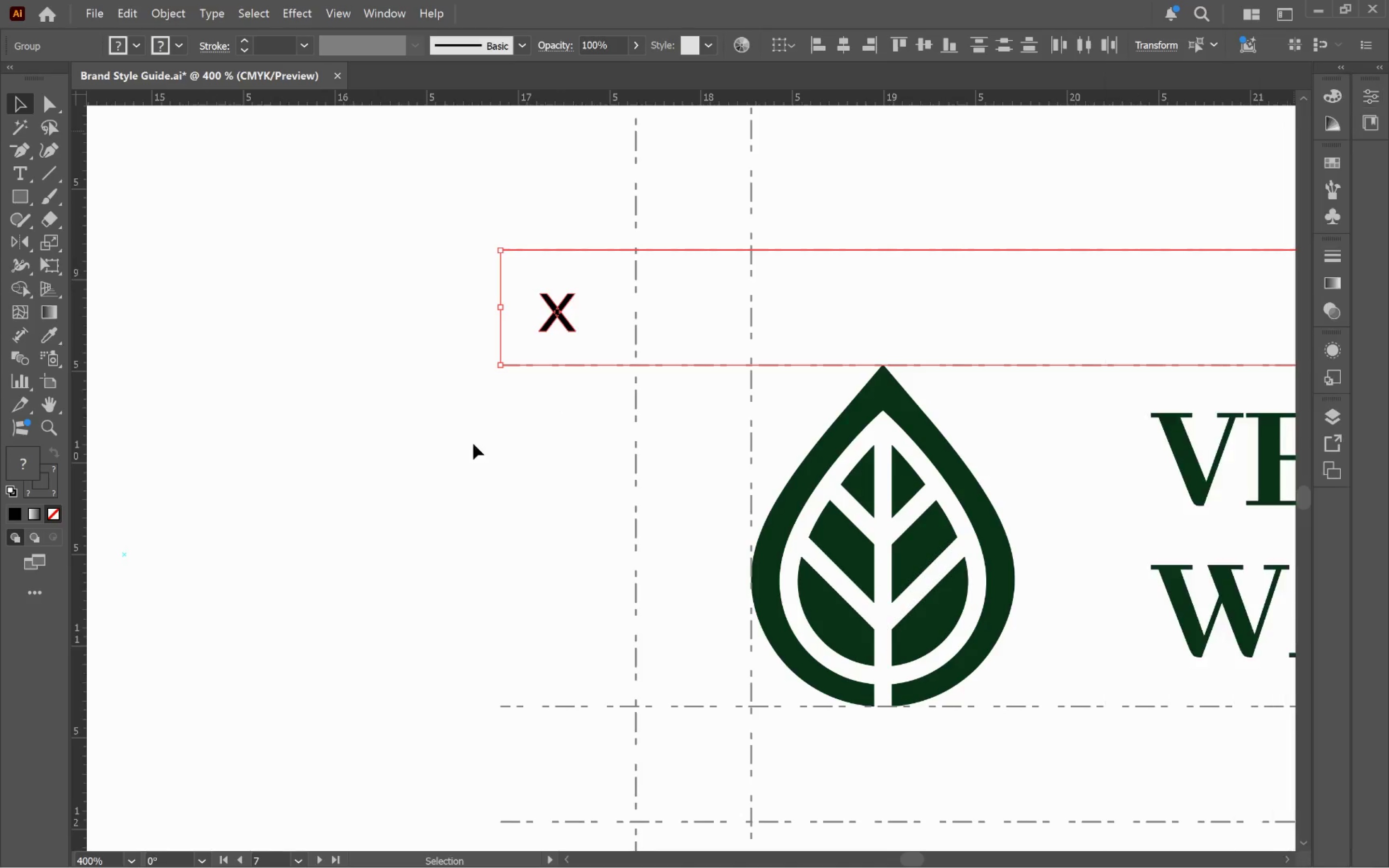 
double_click([500, 448])
 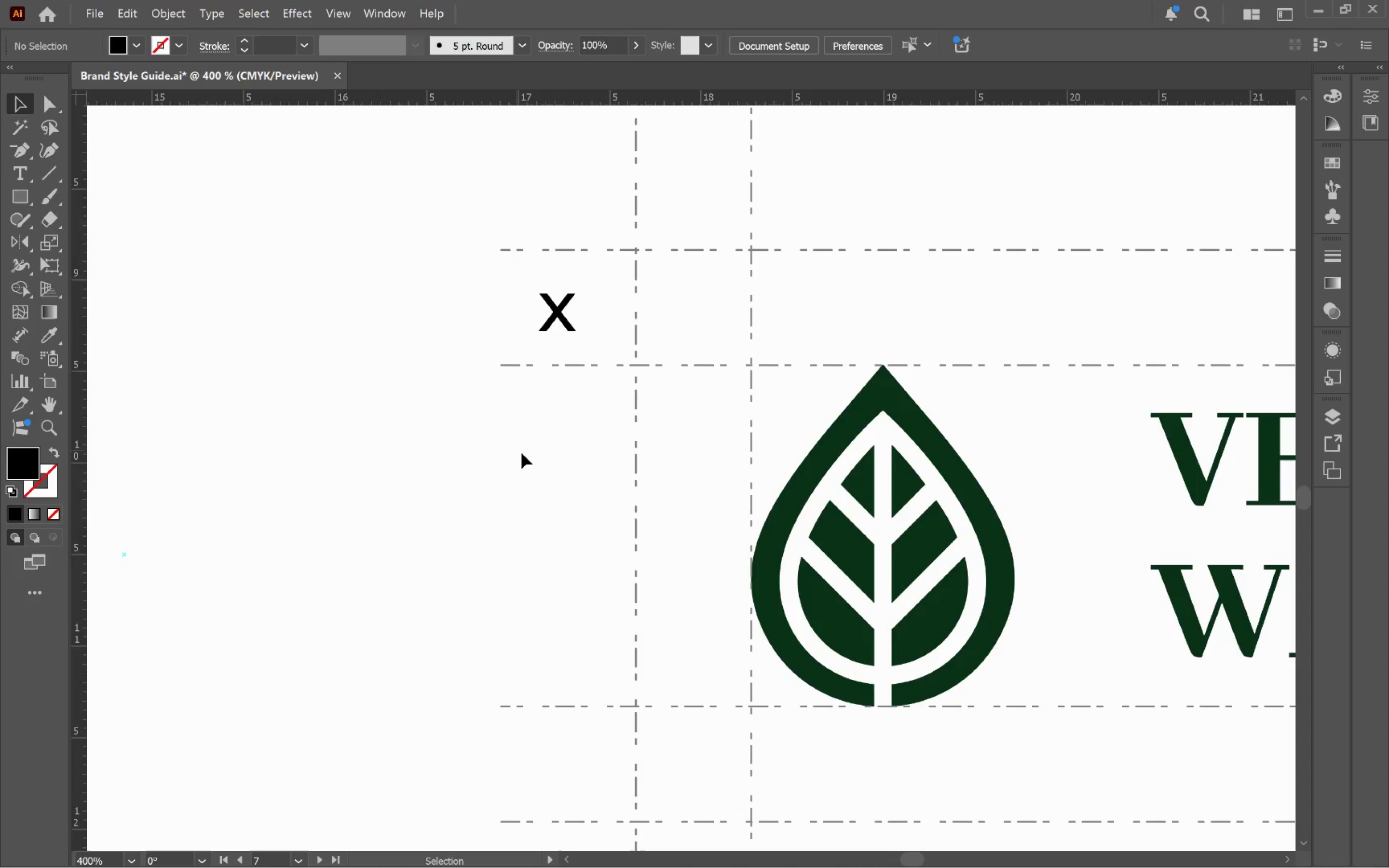 
hold_key(key=AltLeft, duration=0.37)
 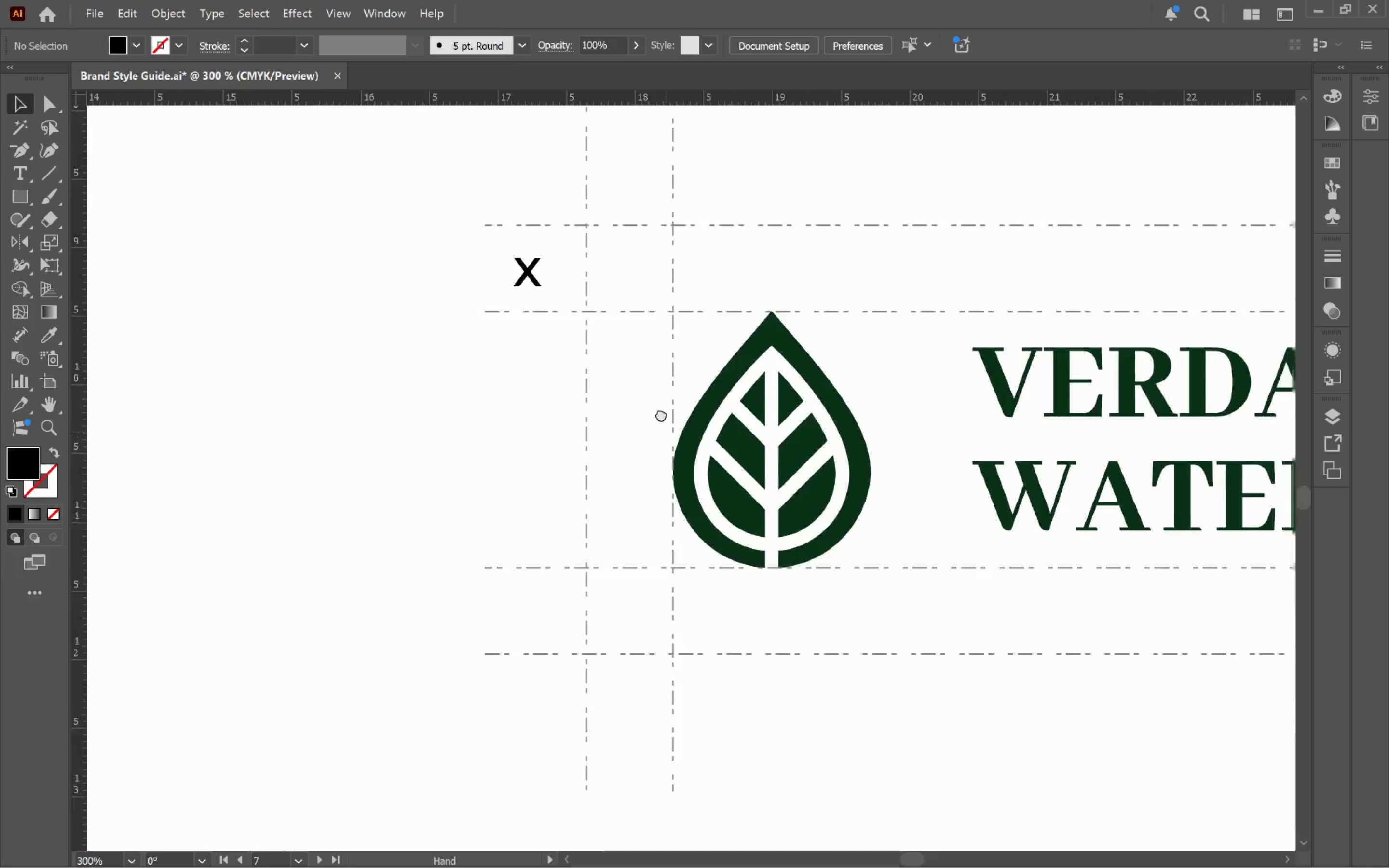 
hold_key(key=Space, duration=0.87)
 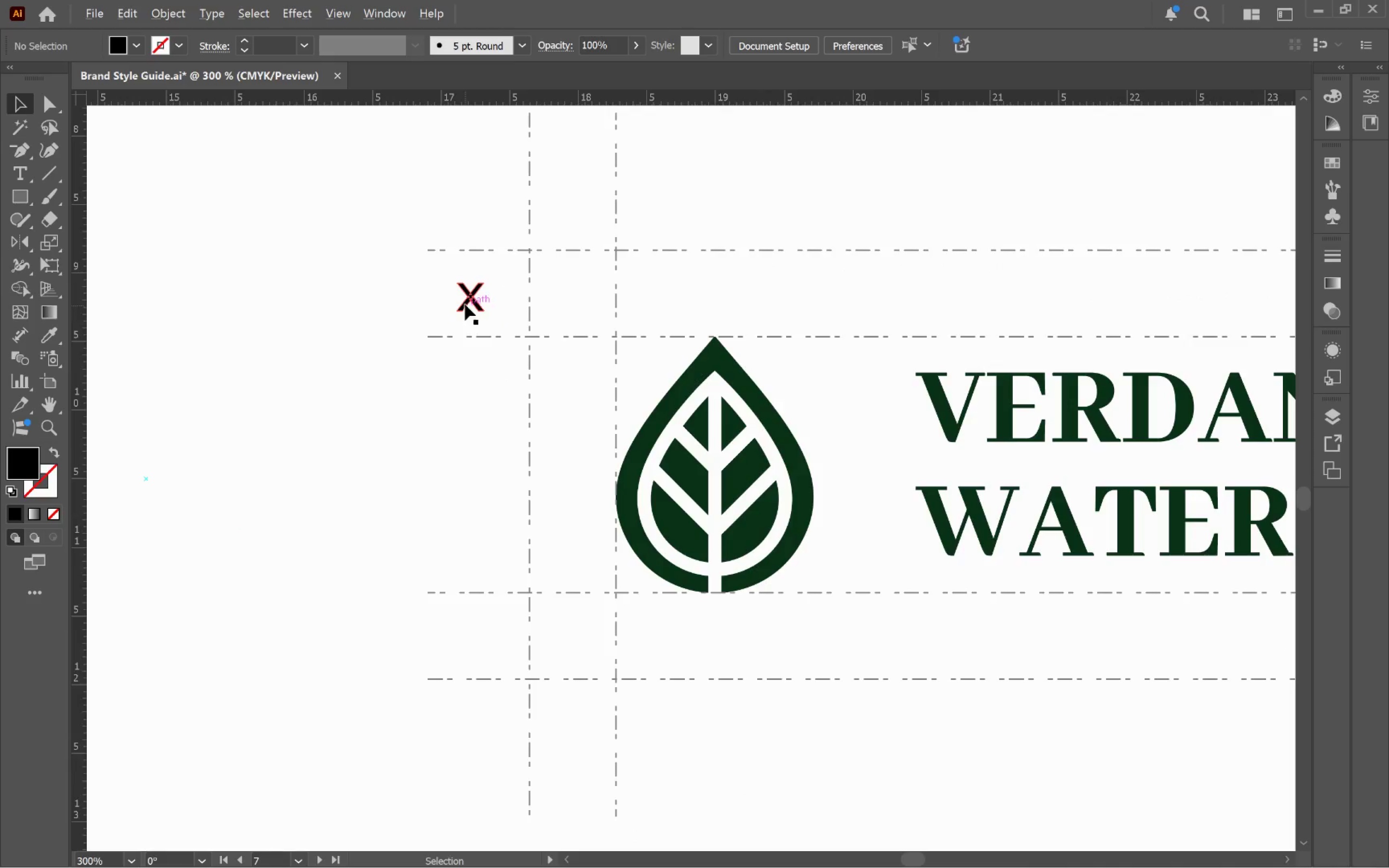 
scroll: coordinate [529, 448], scroll_direction: down, amount: 1.0
 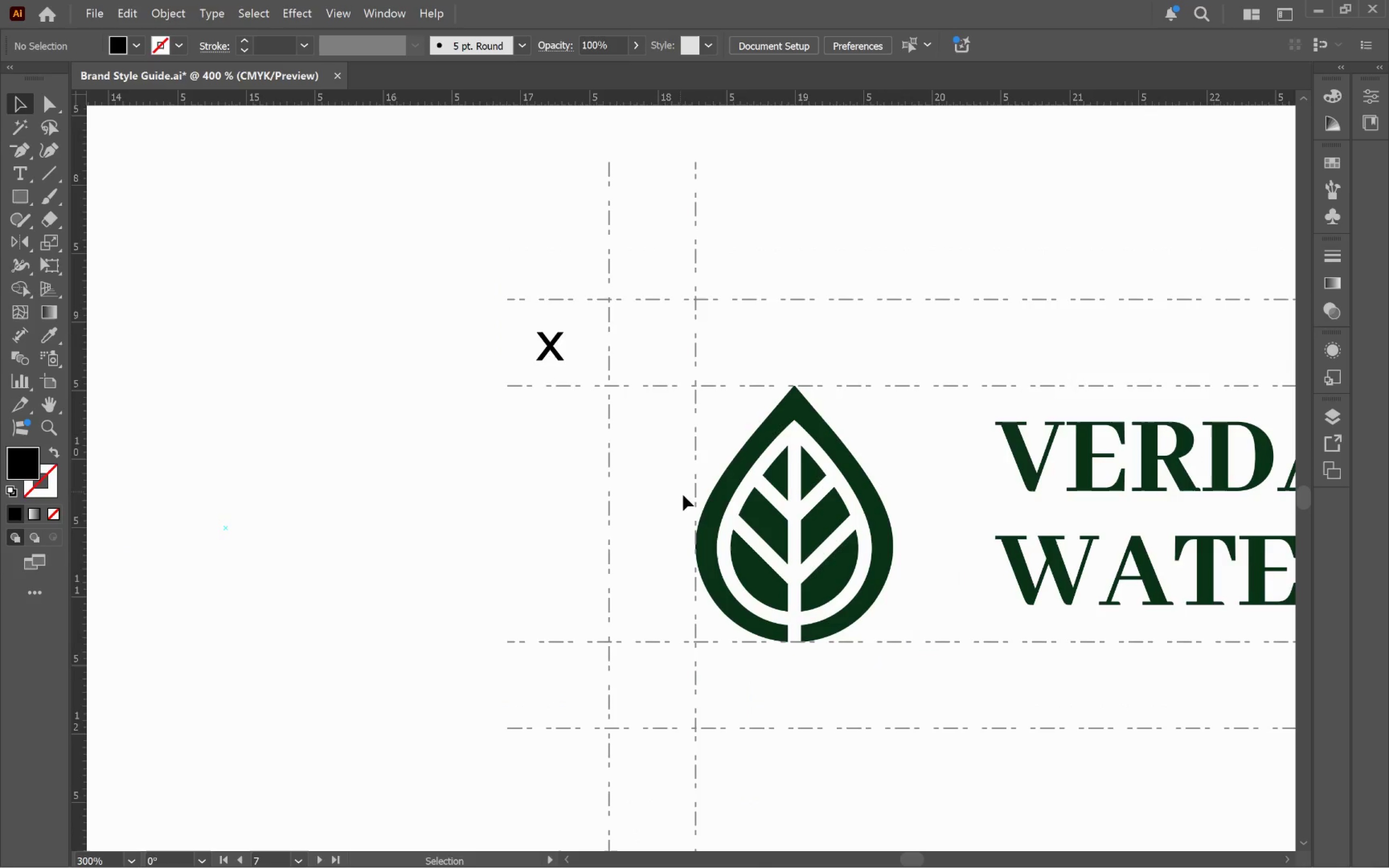 
left_click_drag(start_coordinate=[689, 506], to_coordinate=[609, 457])
 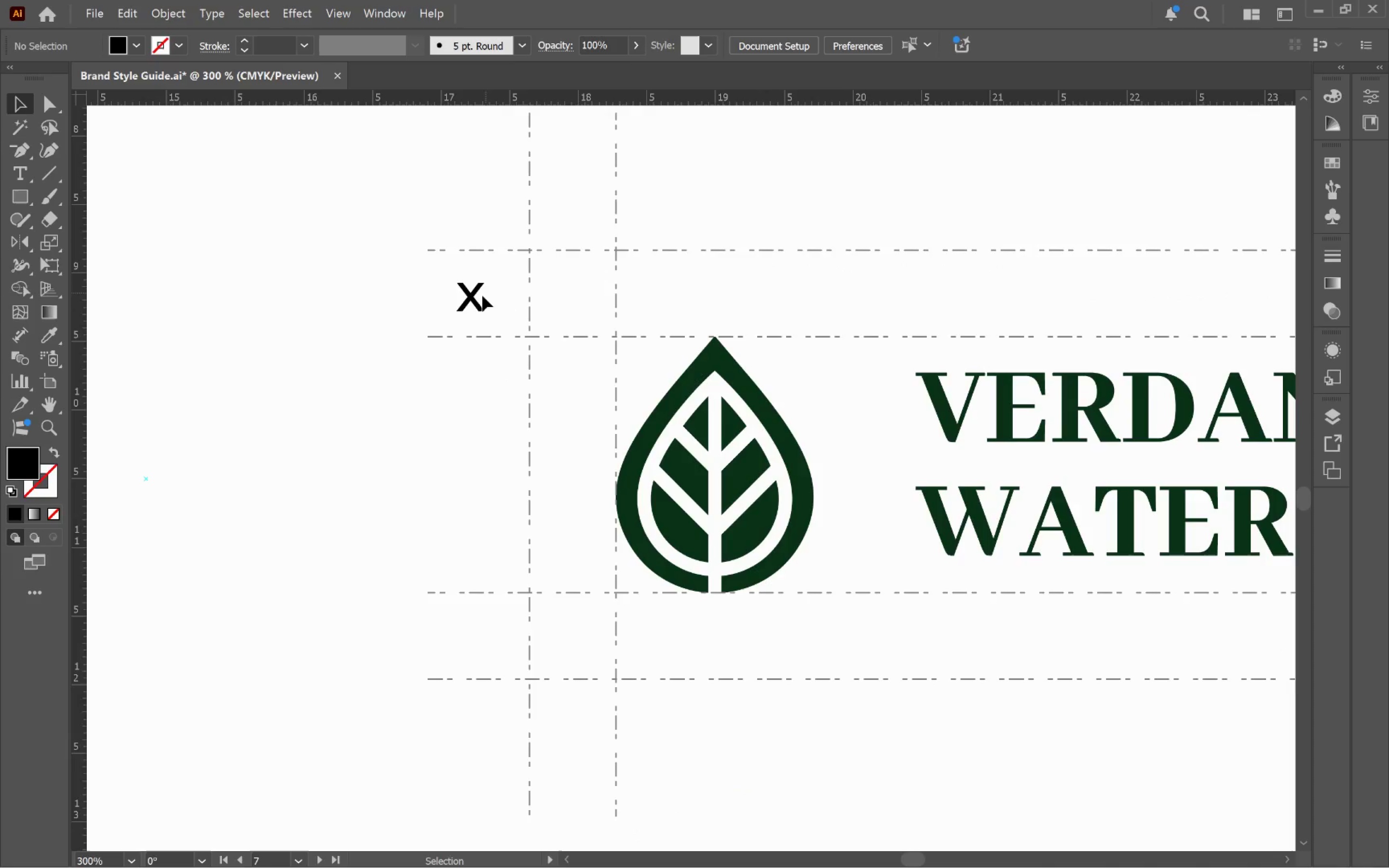 
hold_key(key=AltLeft, duration=5.05)
left_click_drag(start_coordinate=[472, 298], to_coordinate=[575, 195])
 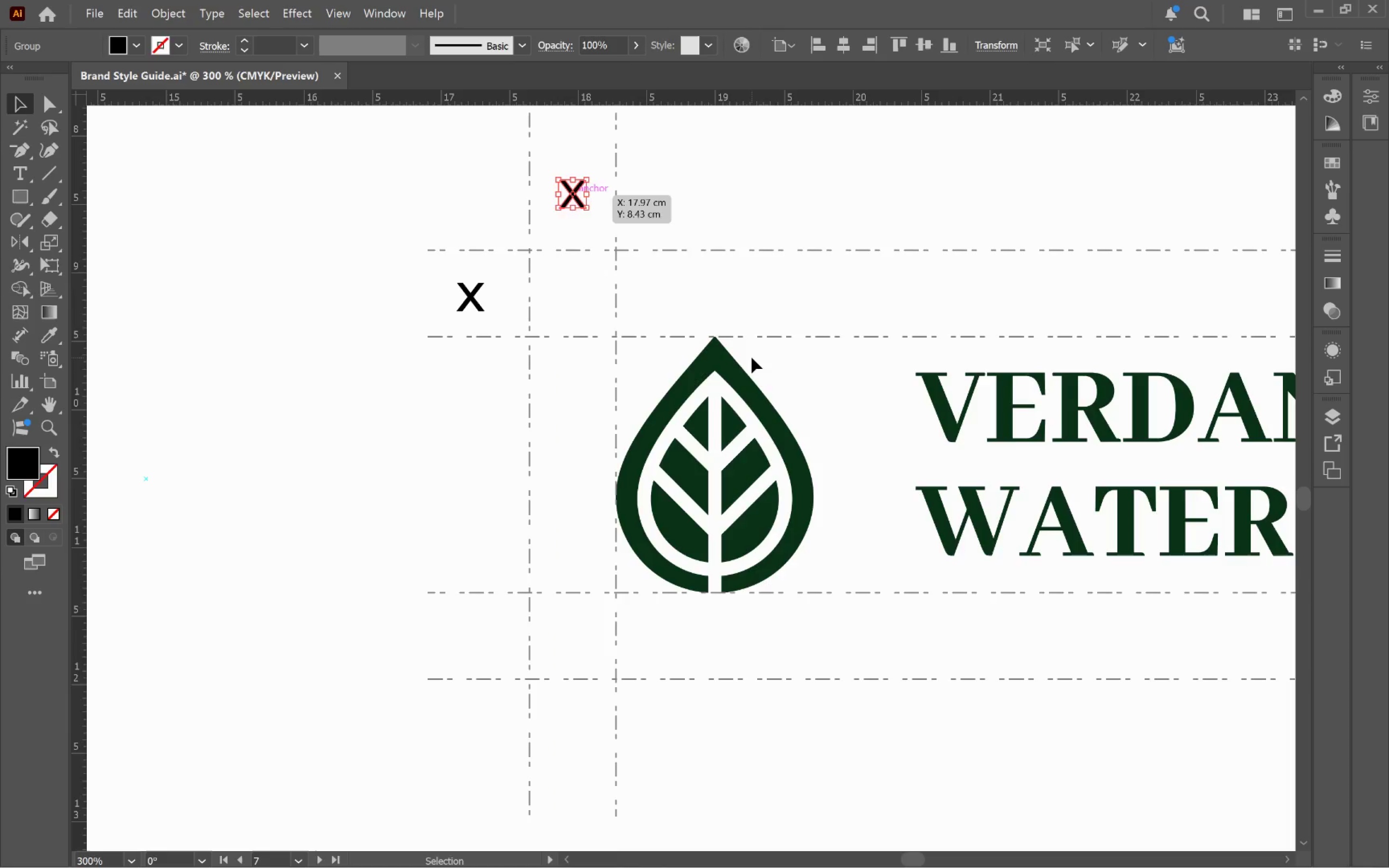 
hold_key(key=Space, duration=0.92)
 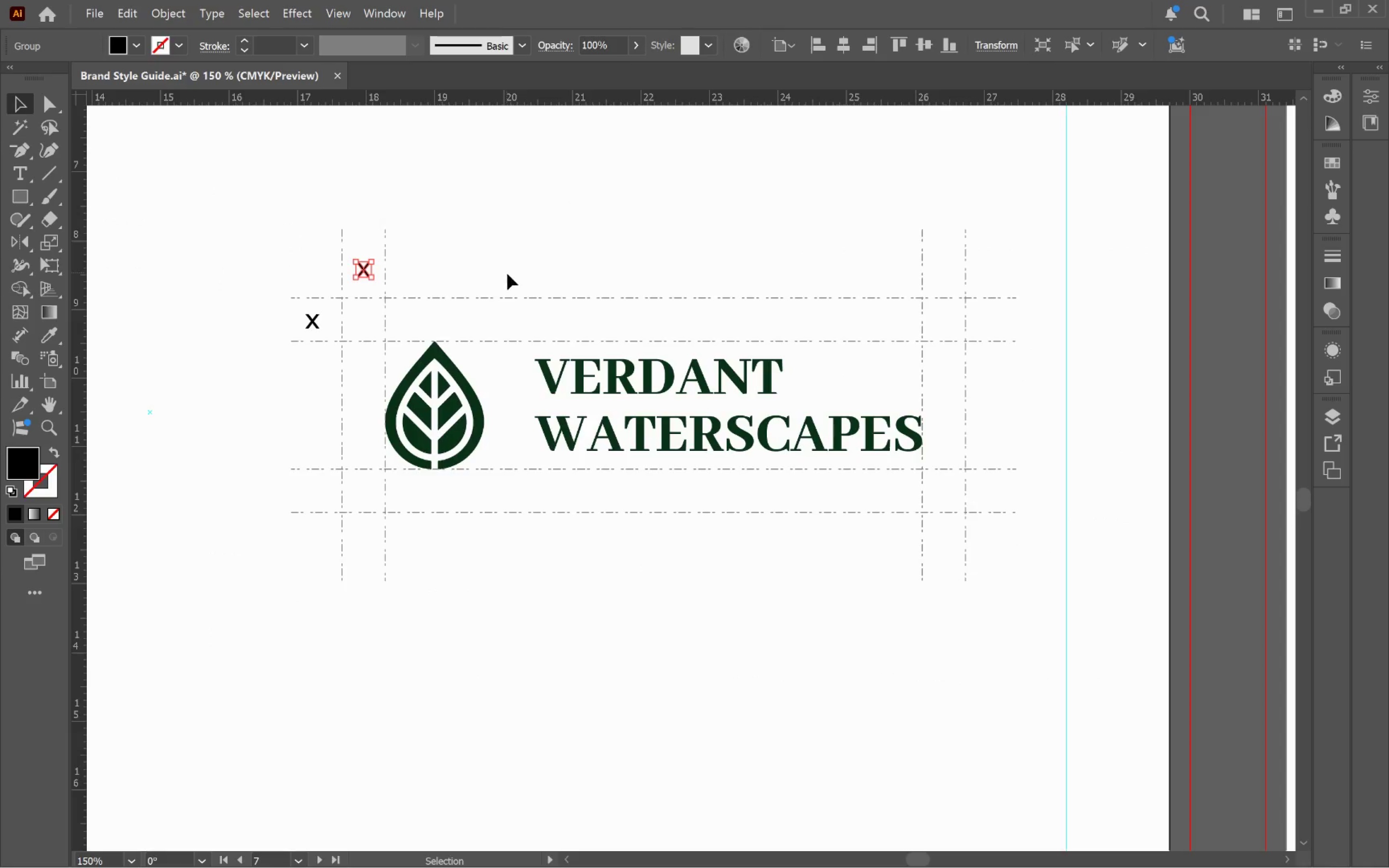 
scroll: coordinate [751, 357], scroll_direction: down, amount: 2.0
 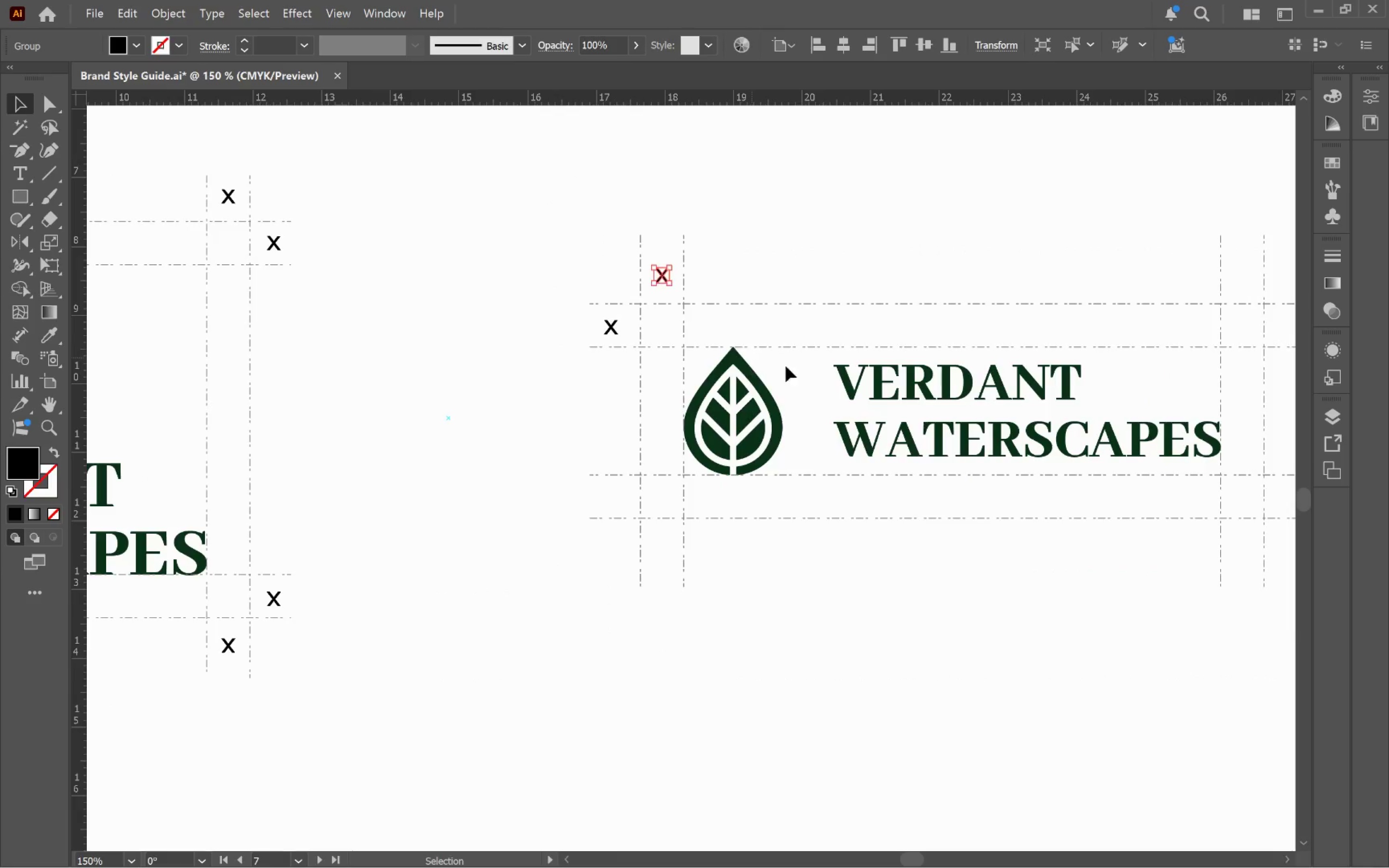 
left_click_drag(start_coordinate=[973, 347], to_coordinate=[674, 340])
 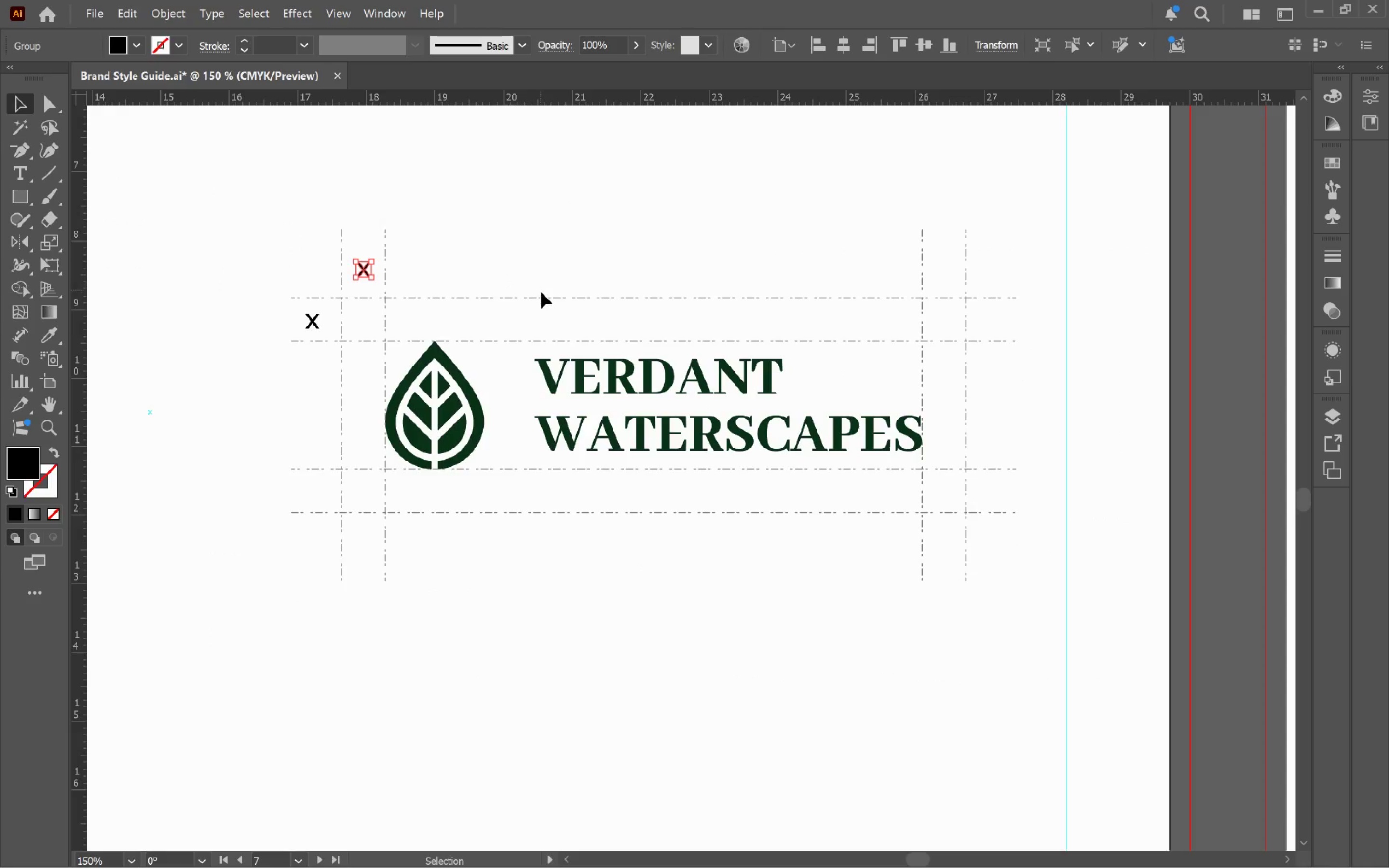 
hold_key(key=ControlLeft, duration=0.69)
left_click([542, 298])
 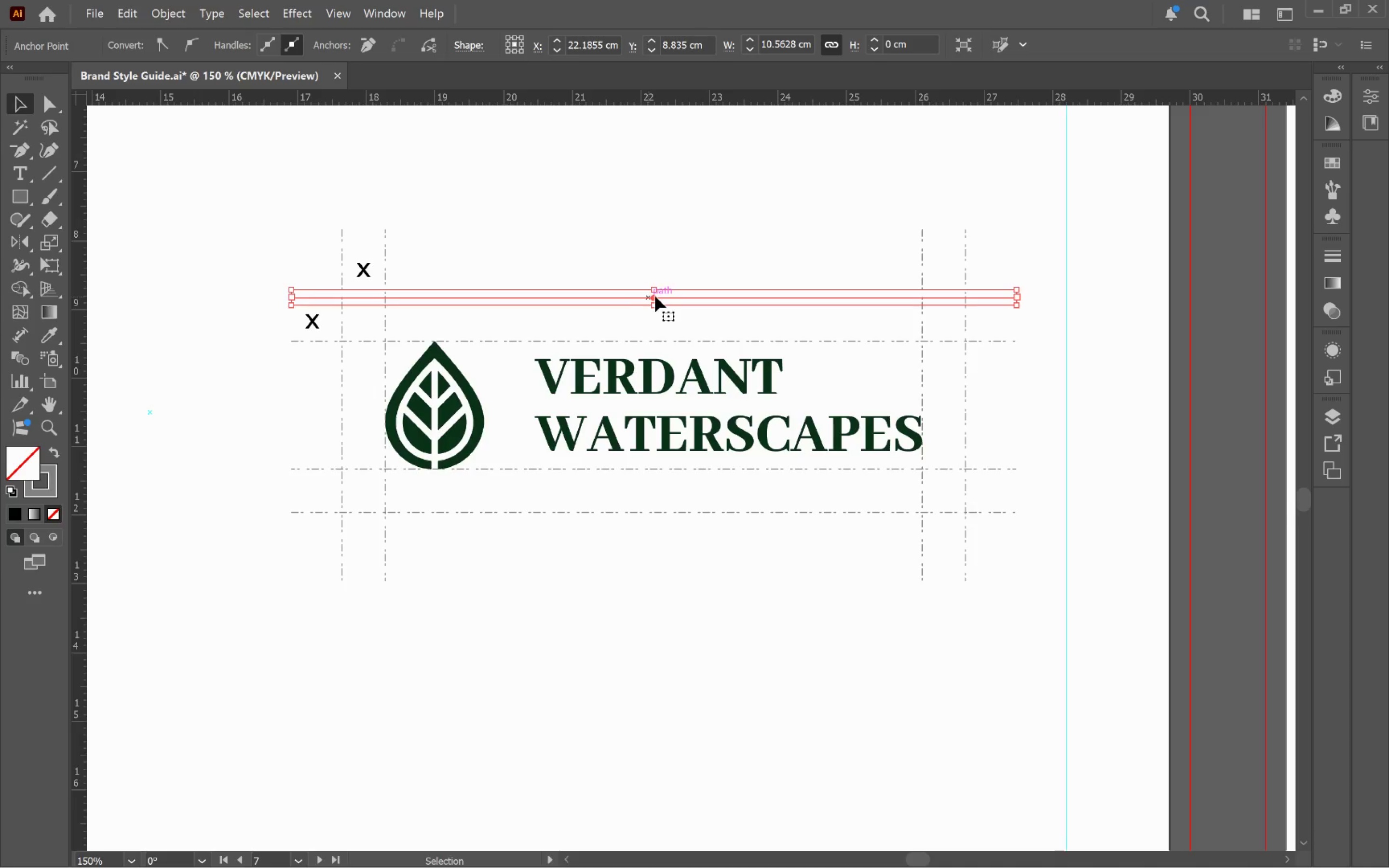 
hold_key(key=ControlLeft, duration=0.84)
left_click([645, 232])
 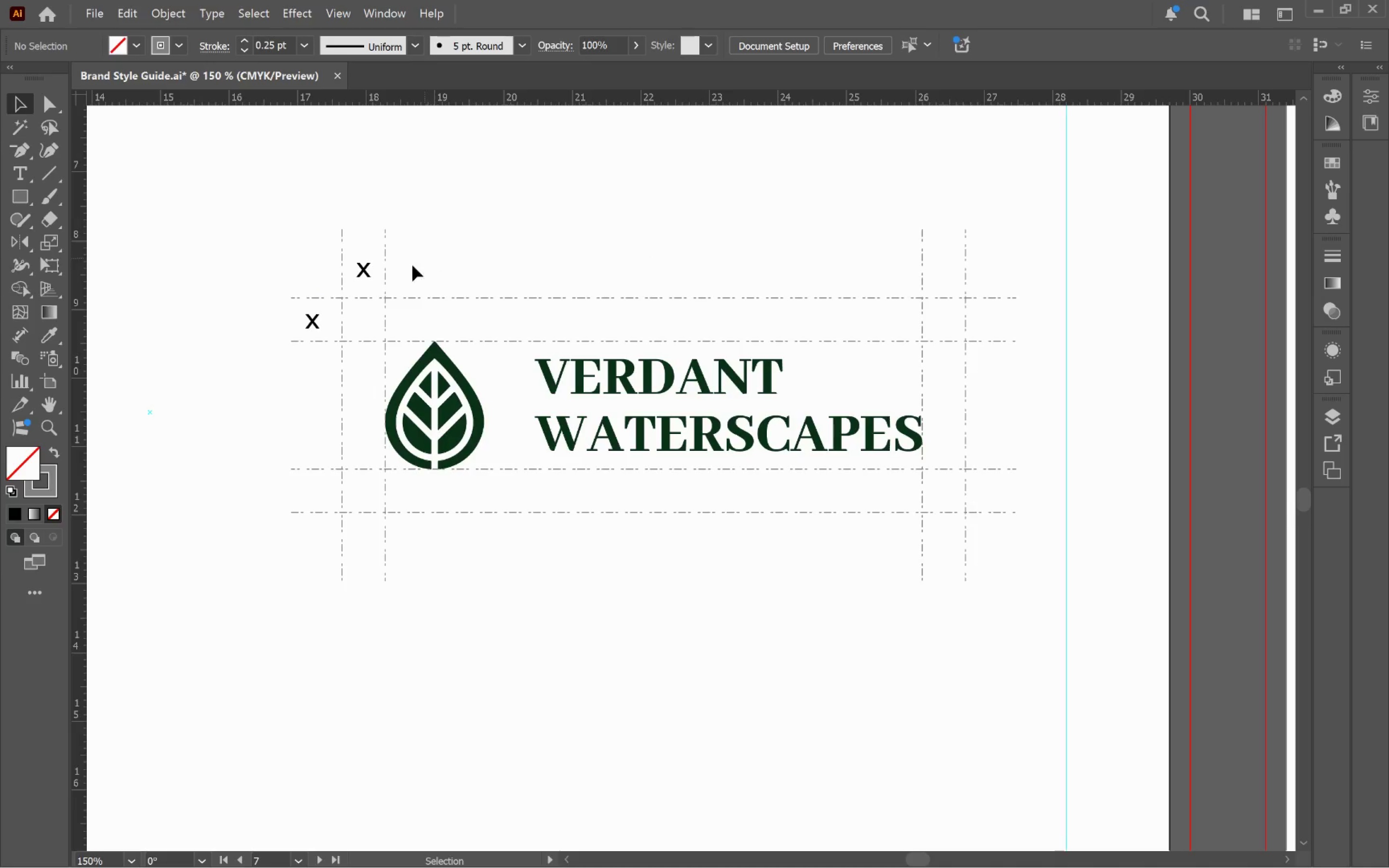 
left_click([365, 273])
 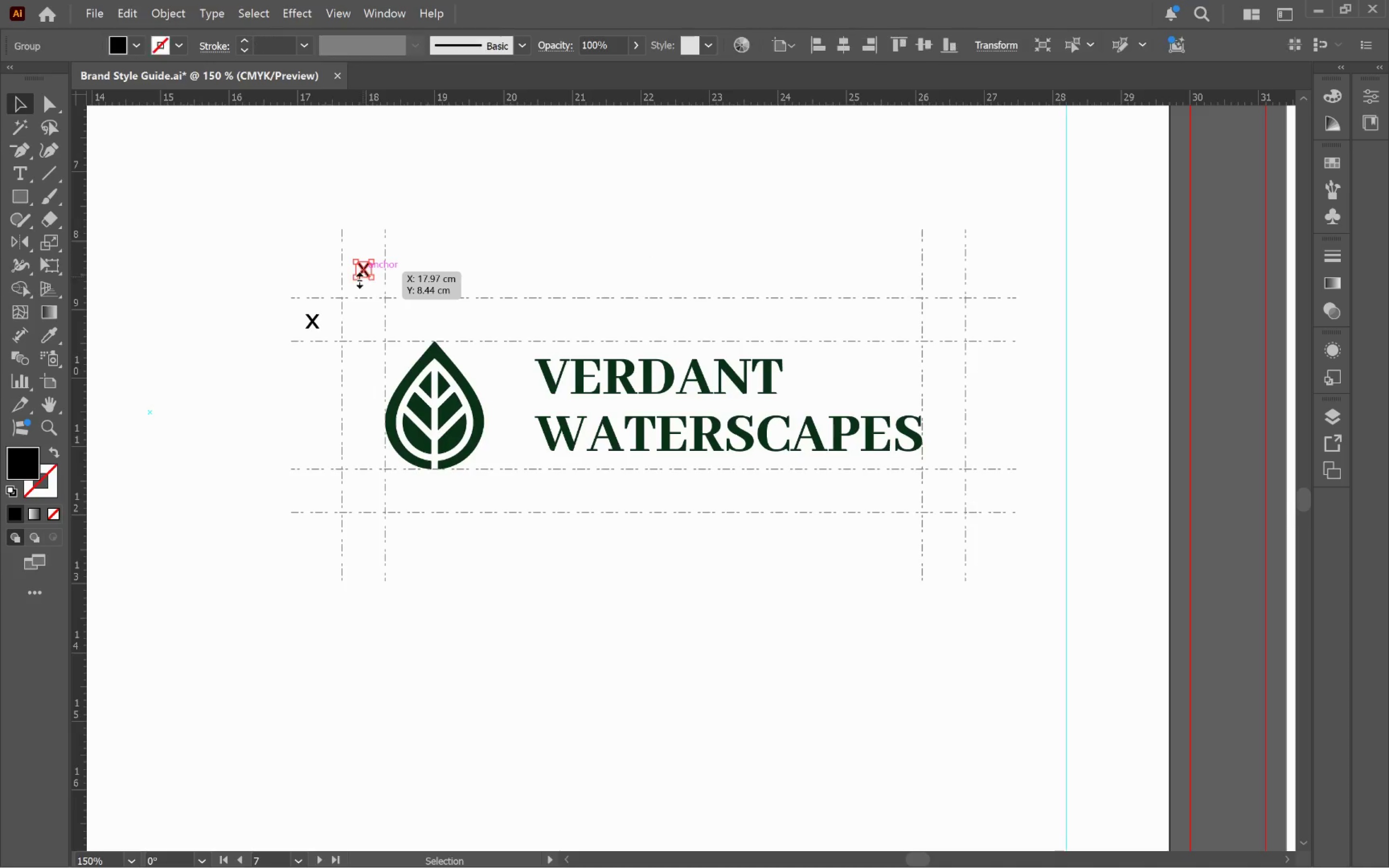 
hold_key(key=ShiftLeft, duration=0.7)
left_click([315, 320])
 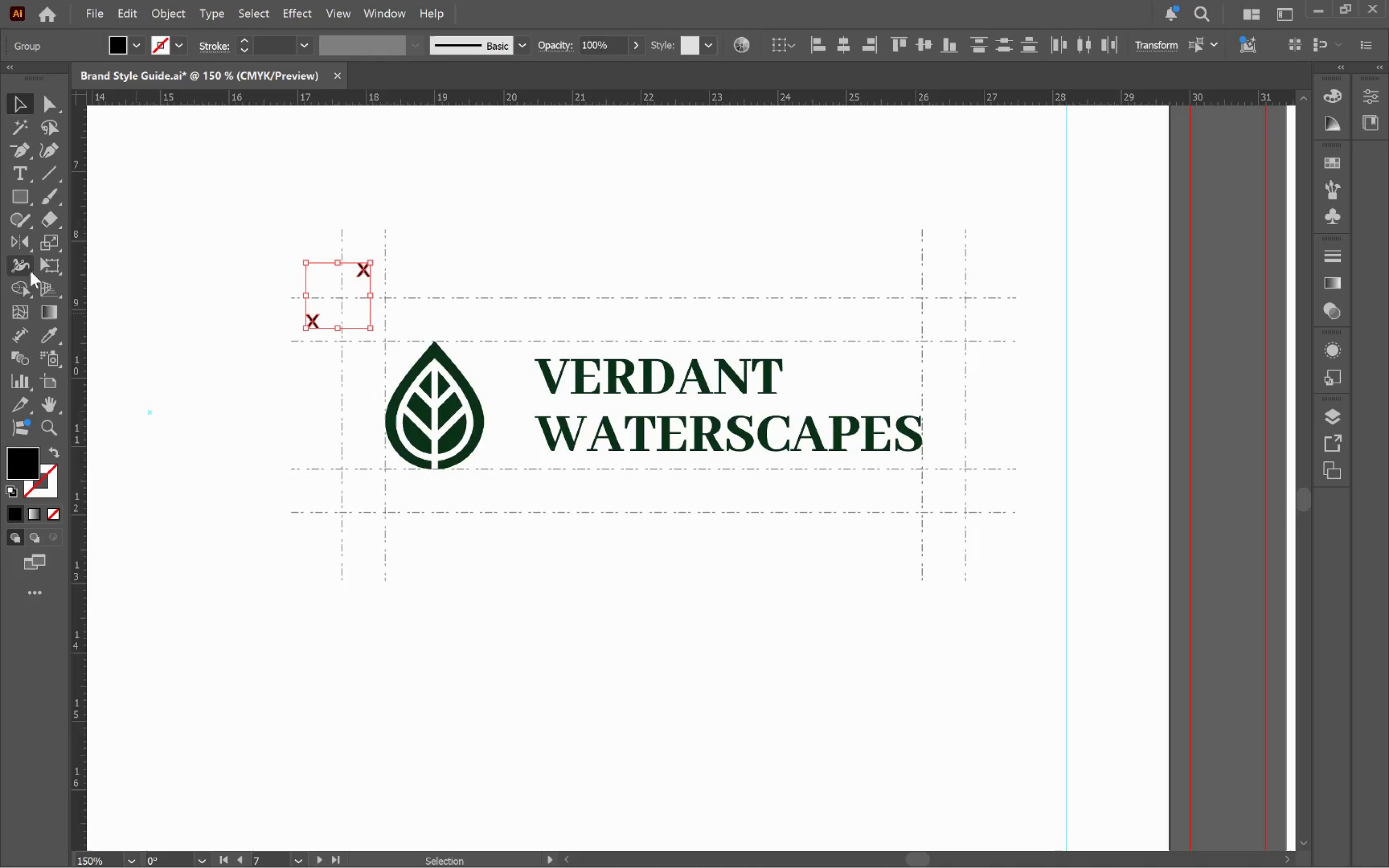 
left_click([20, 243])
 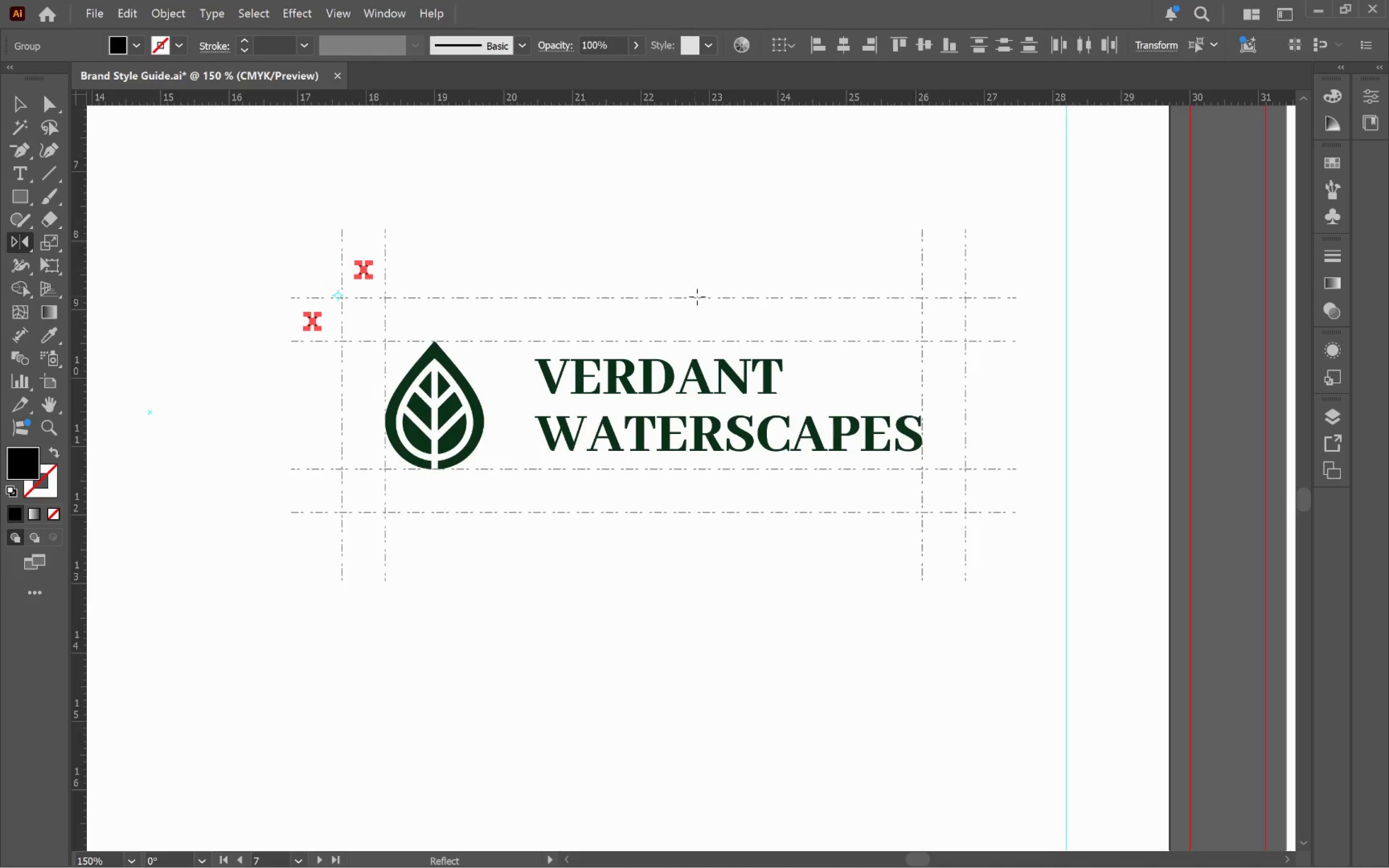 
hold_key(key=ControlLeft, duration=3.72)
 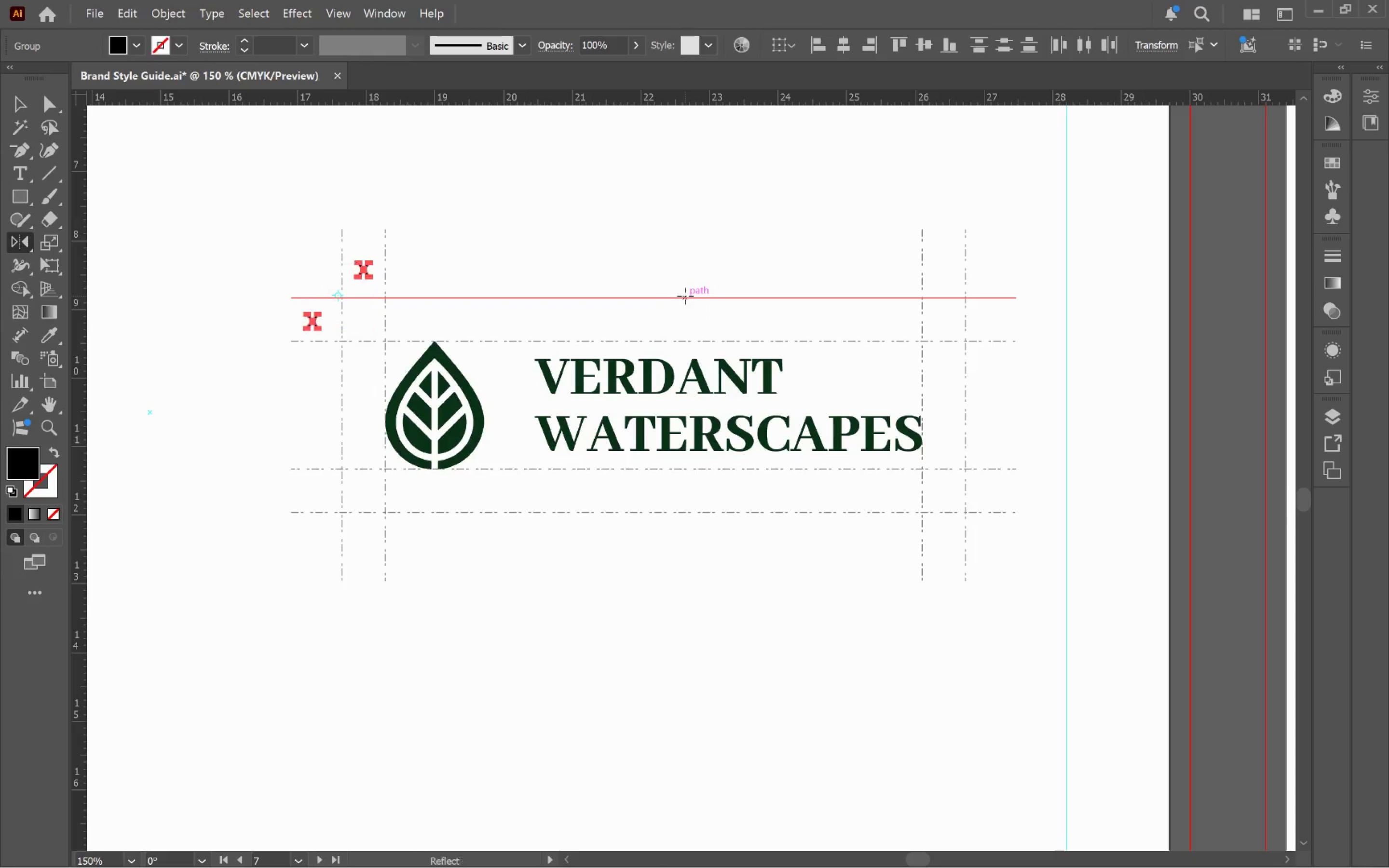 
hold_key(key=ControlLeft, duration=5.19)
left_click([669, 297])
 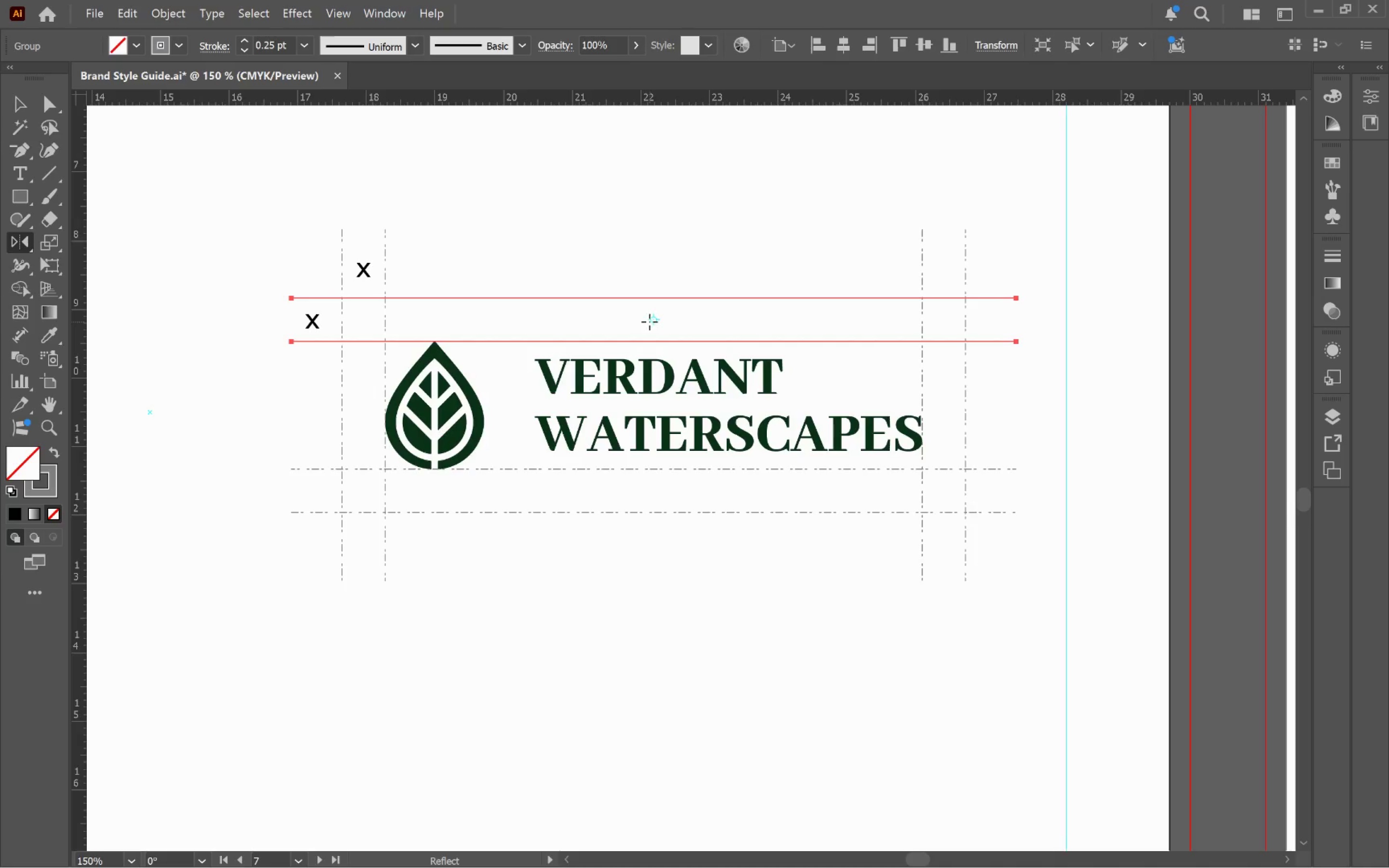 
hold_key(key=ControlLeft, duration=6.56)
left_click([365, 270])
 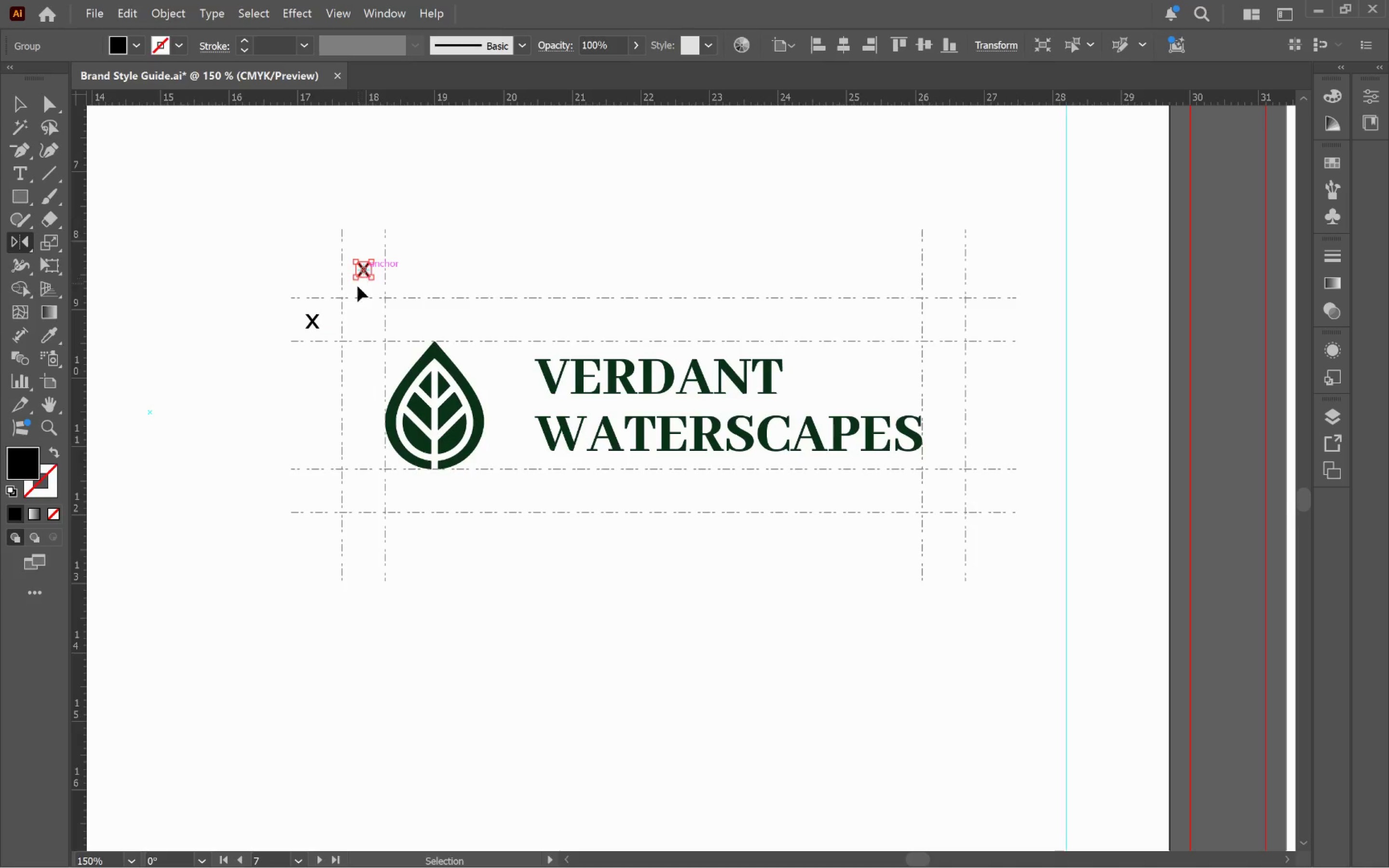 
hold_key(key=ShiftLeft, duration=1.0)
left_click([311, 322])
 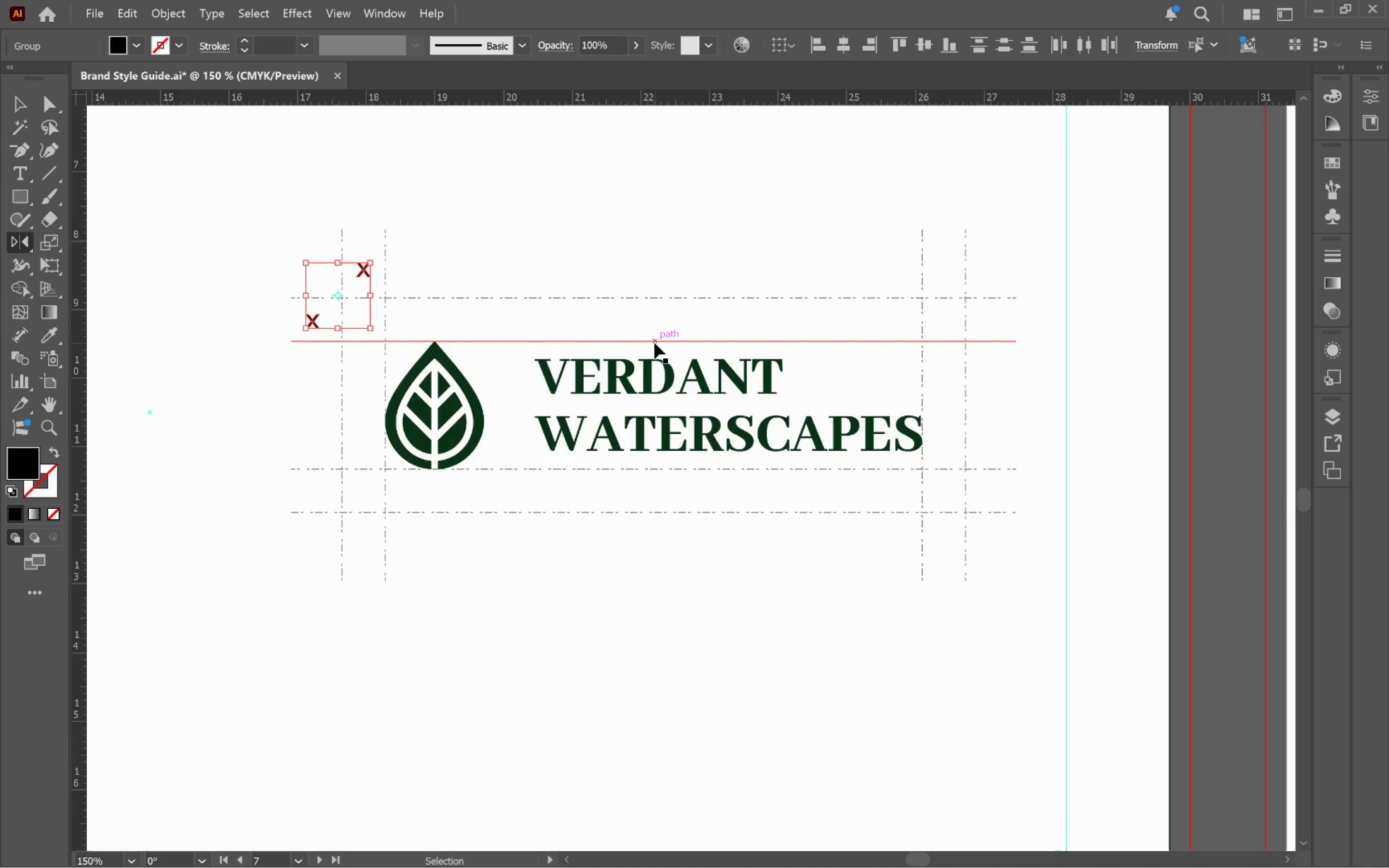 
key(V)
 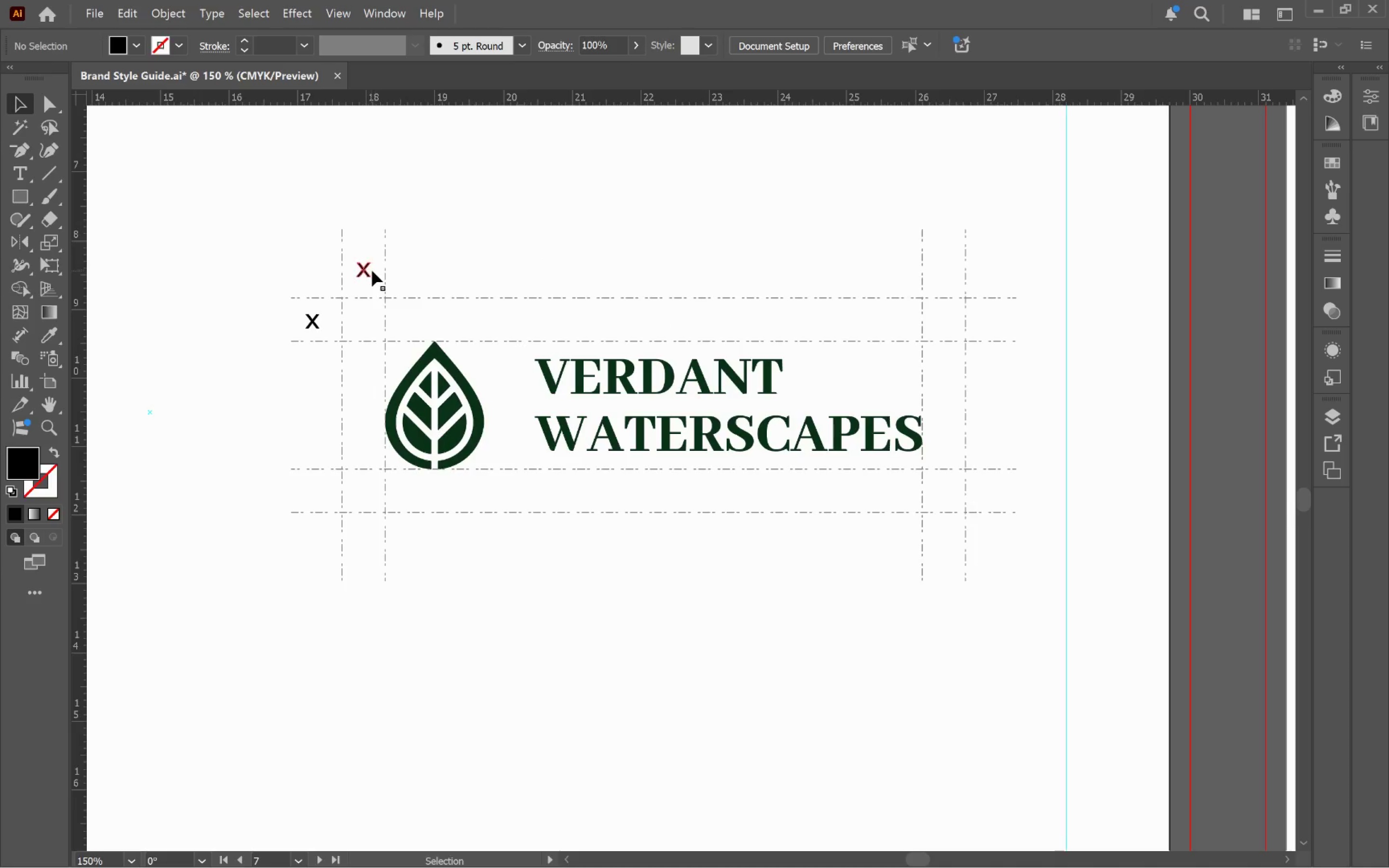 
left_click_drag(start_coordinate=[362, 272], to_coordinate=[940, 293])
 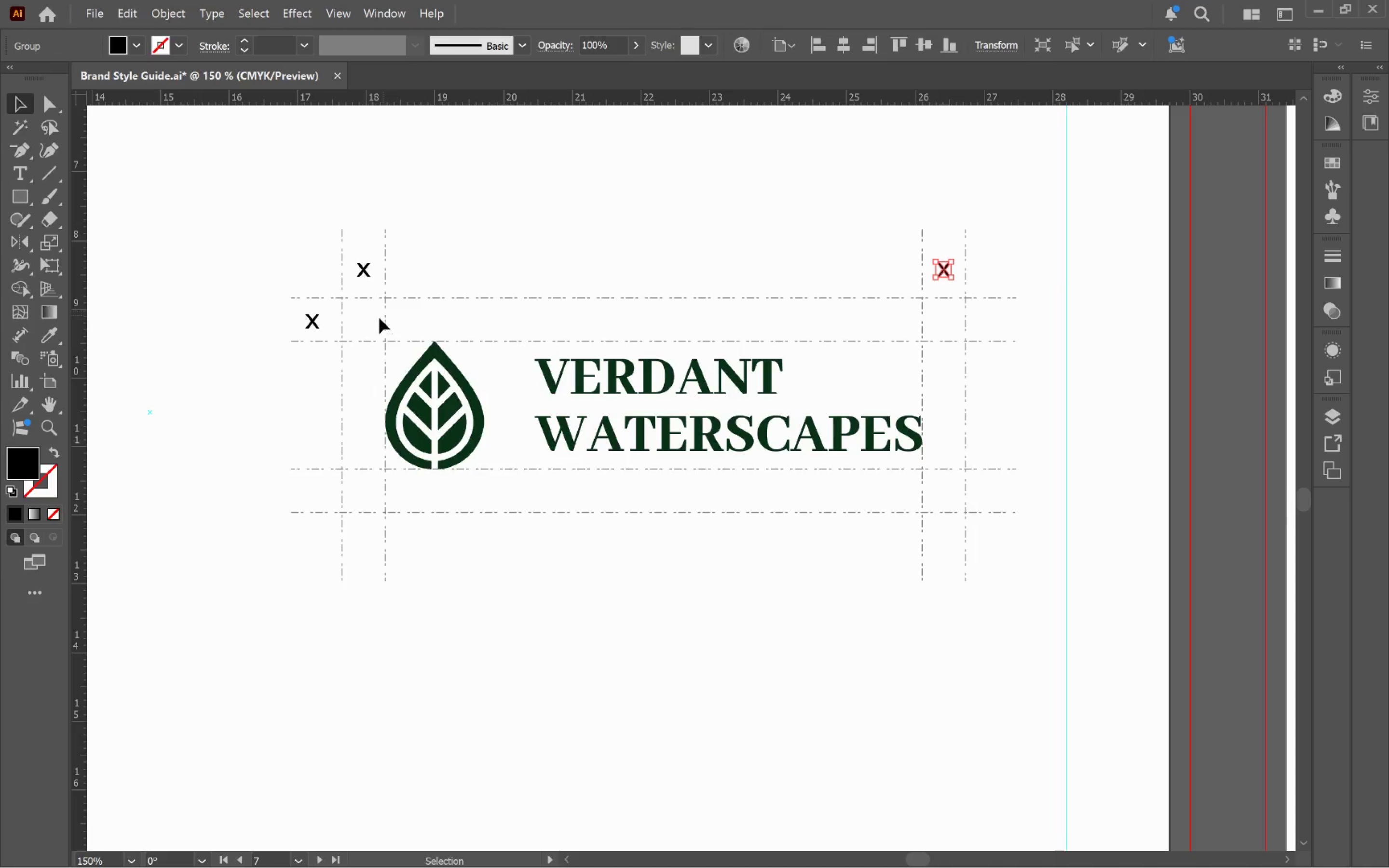 
hold_key(key=AltLeft, duration=1.93)
 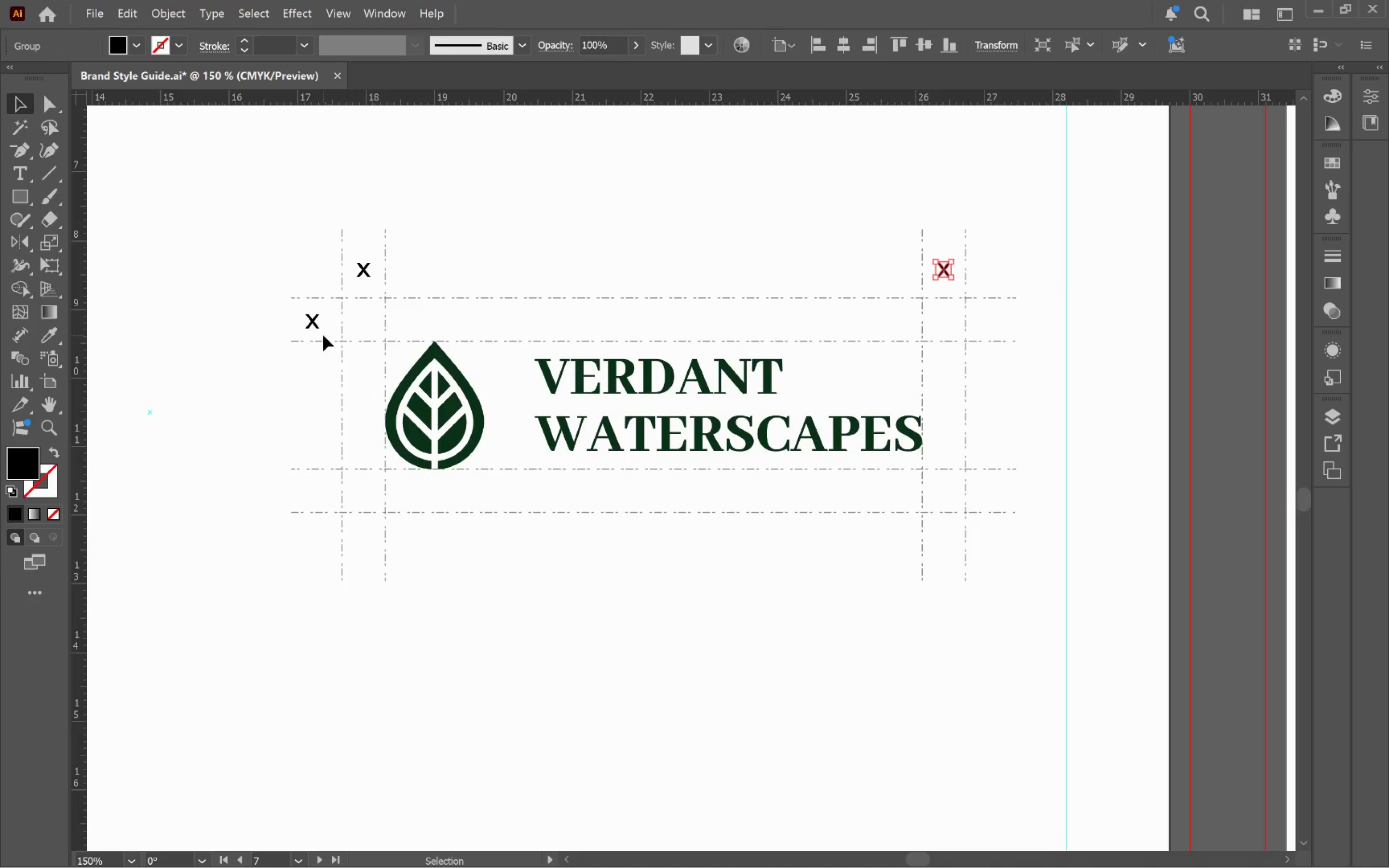 
hold_key(key=ShiftLeft, duration=1.79)
 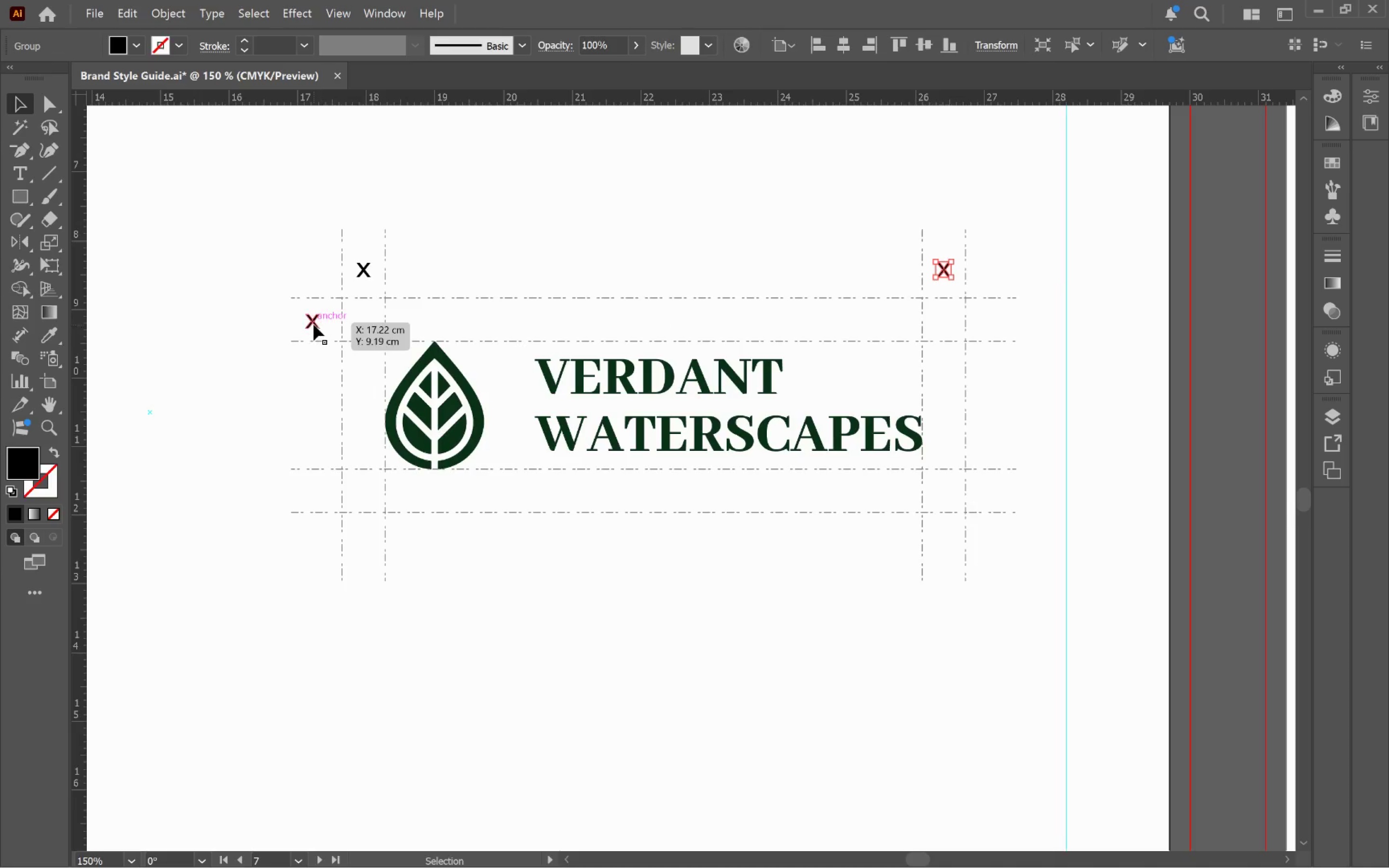 
left_click_drag(start_coordinate=[313, 324], to_coordinate=[994, 329])
 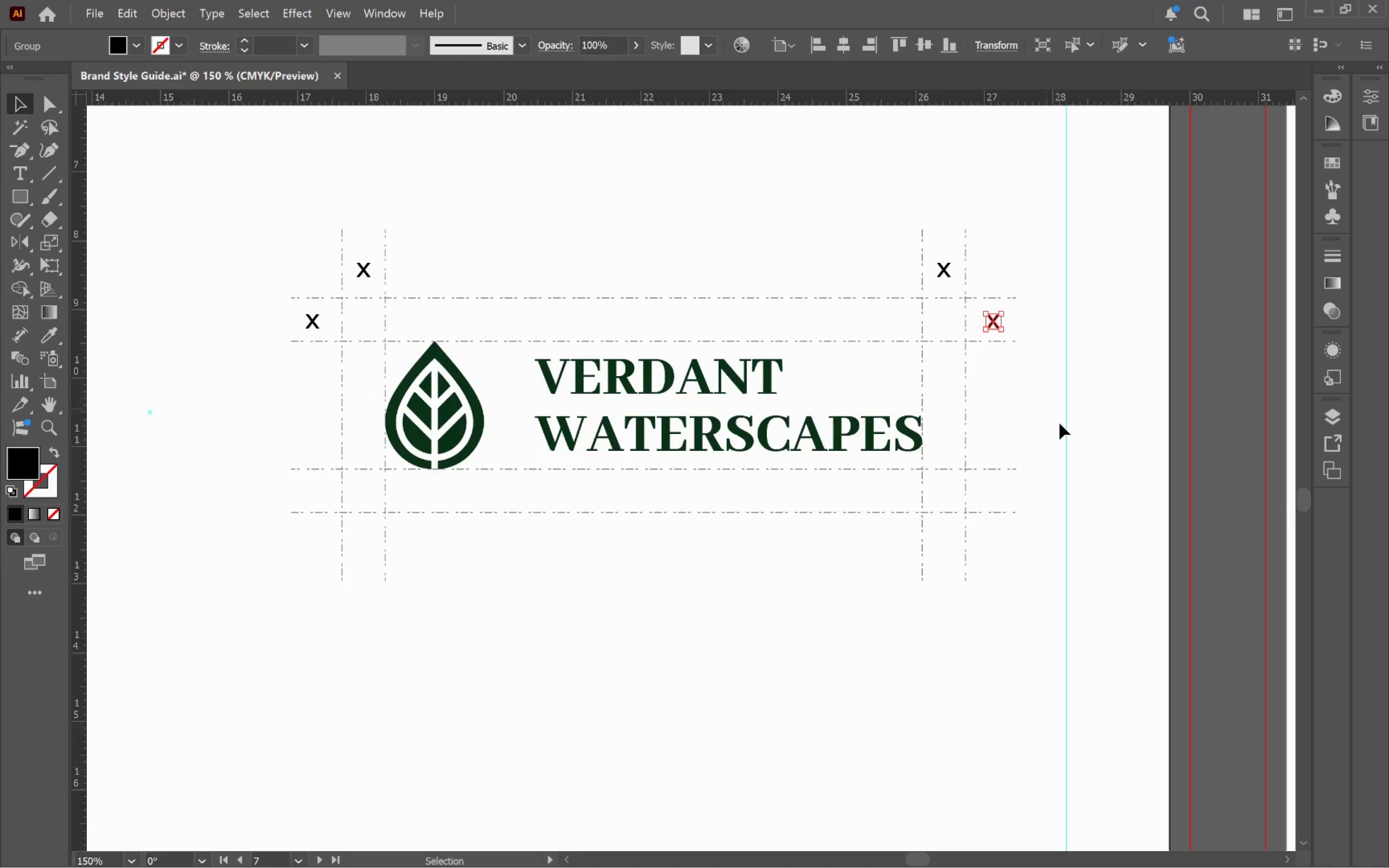 
hold_key(key=AltLeft, duration=5.03)
 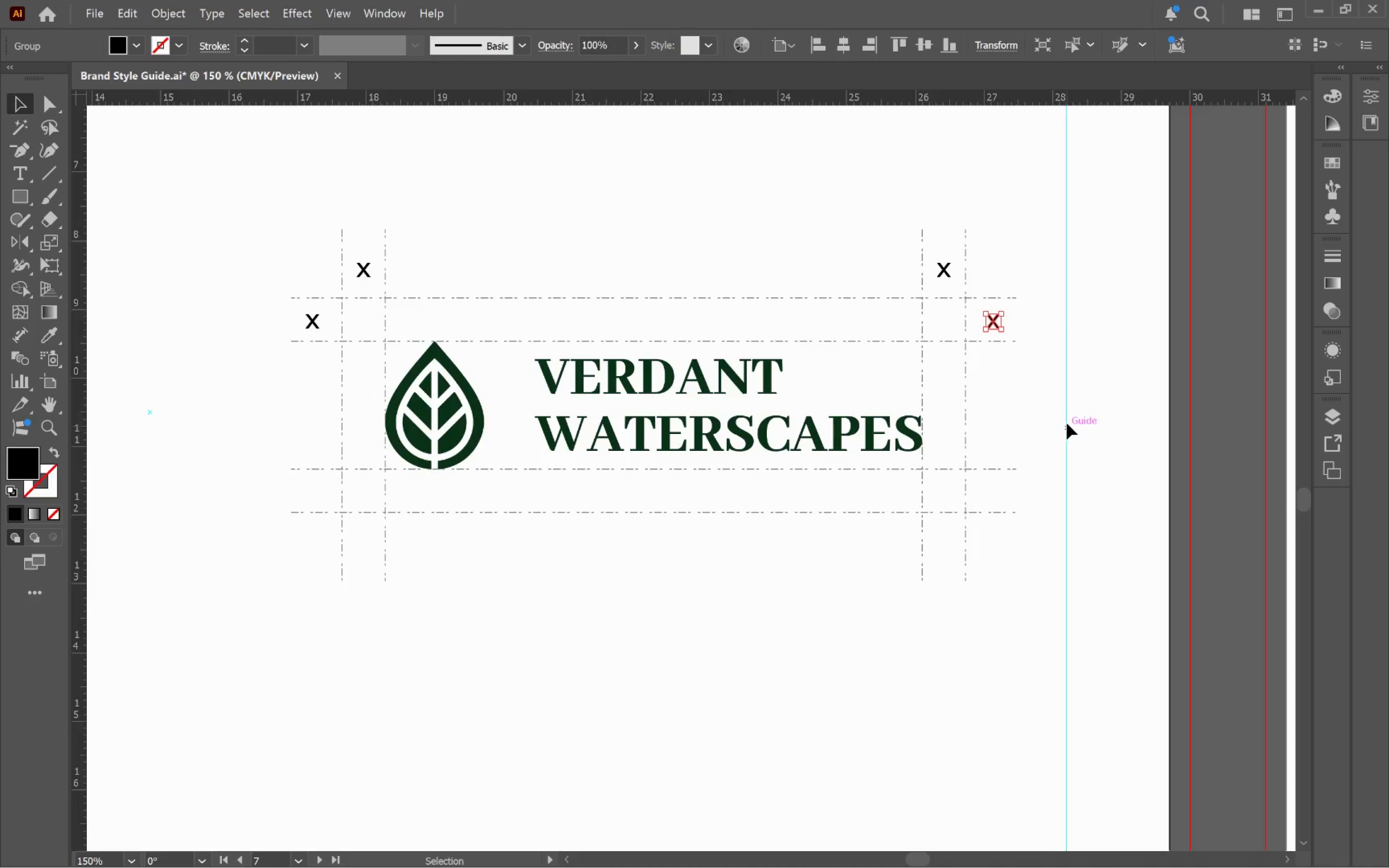 
hold_key(key=ShiftLeft, duration=4.96)
 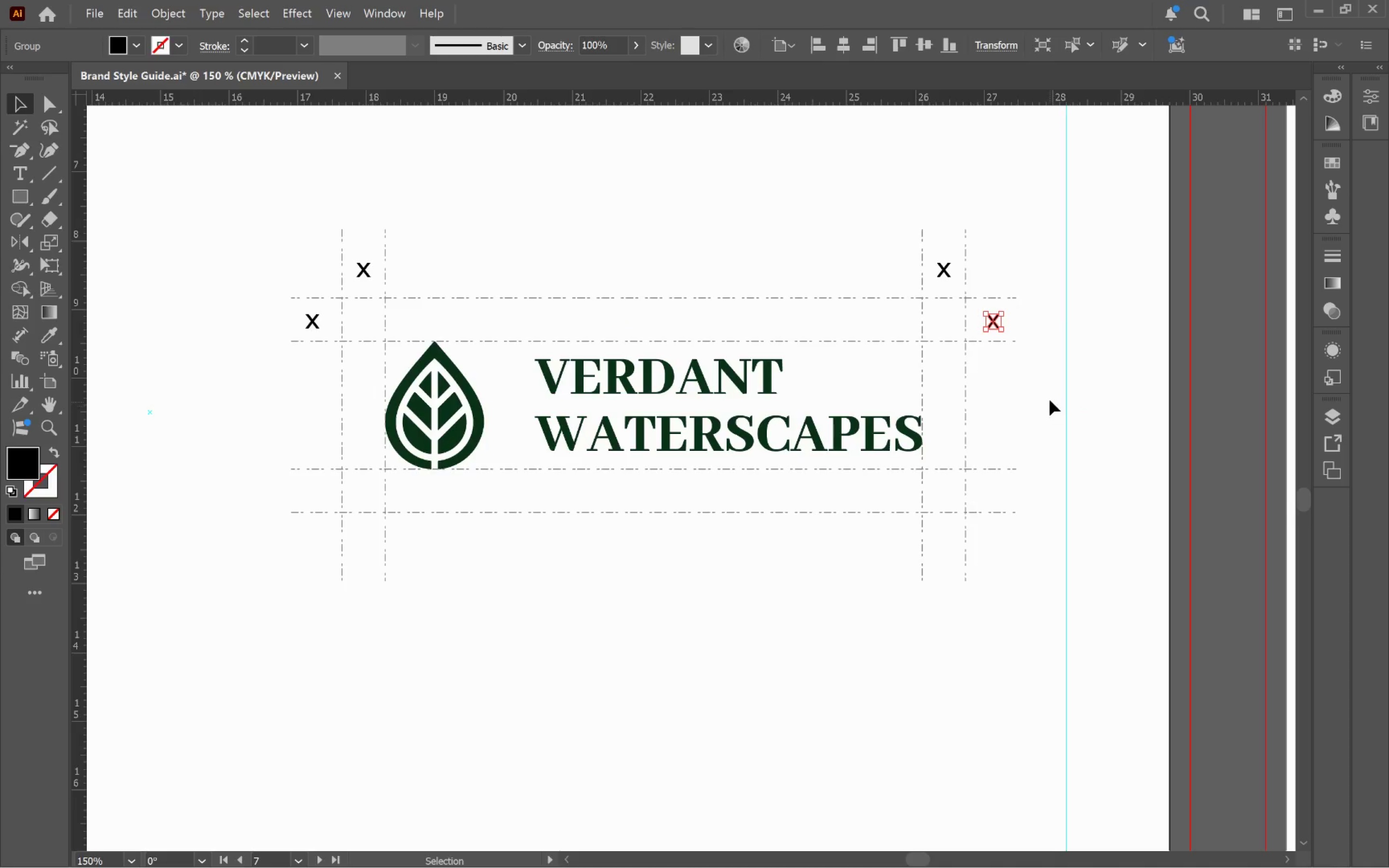 
hold_key(key=AltLeft, duration=0.72)
 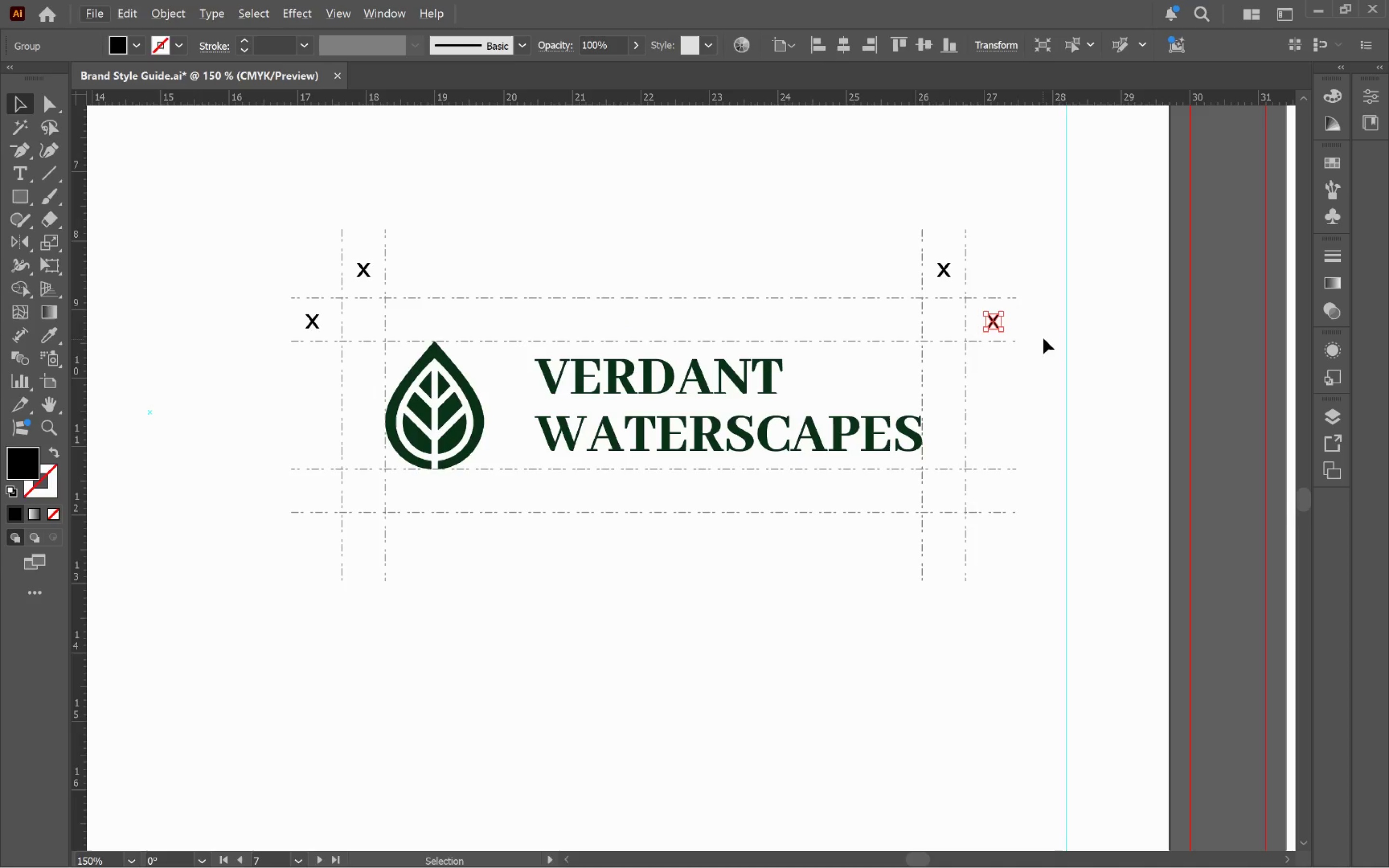 
left_click([1046, 334])
 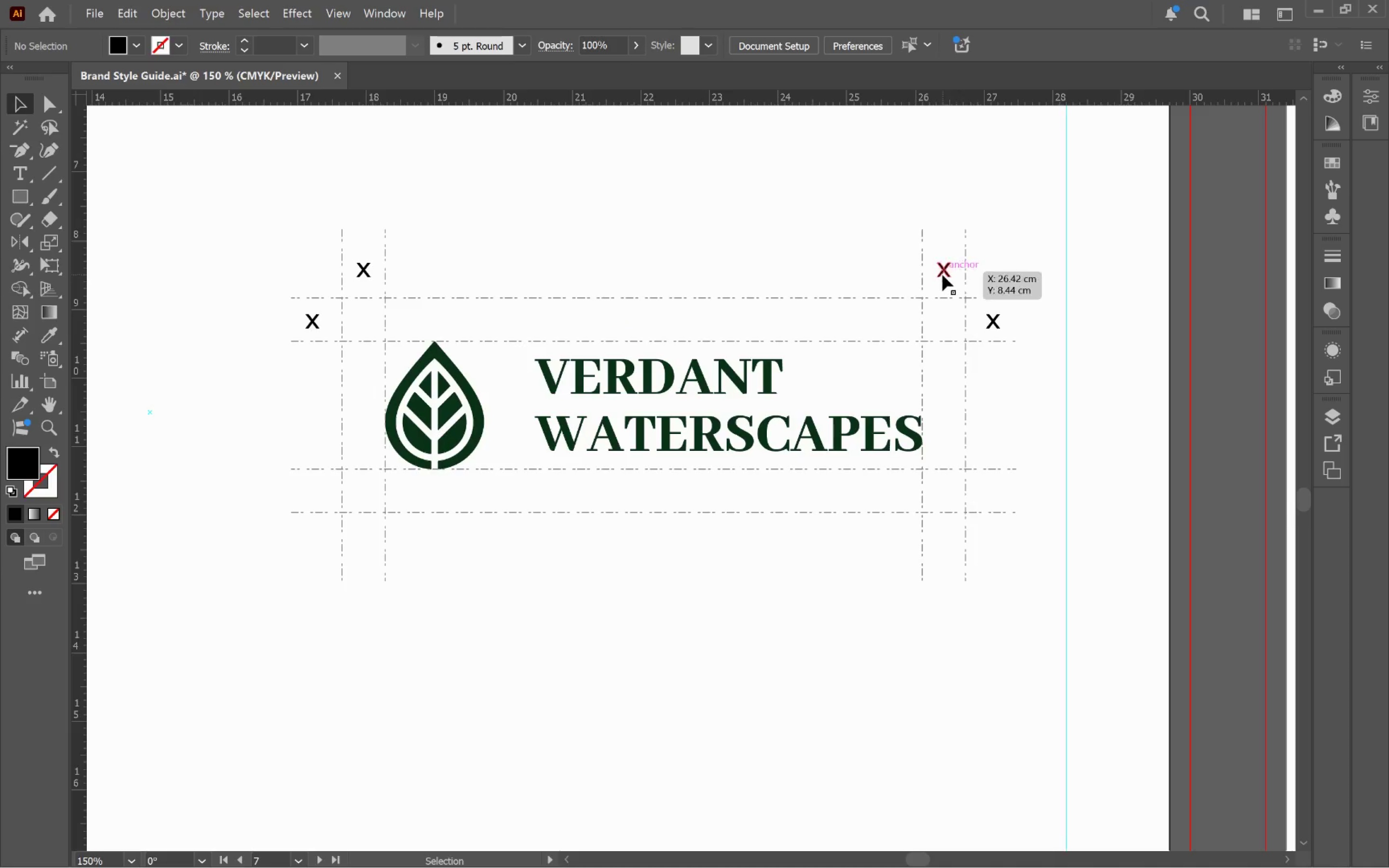 
left_click_drag(start_coordinate=[942, 274], to_coordinate=[942, 550])
 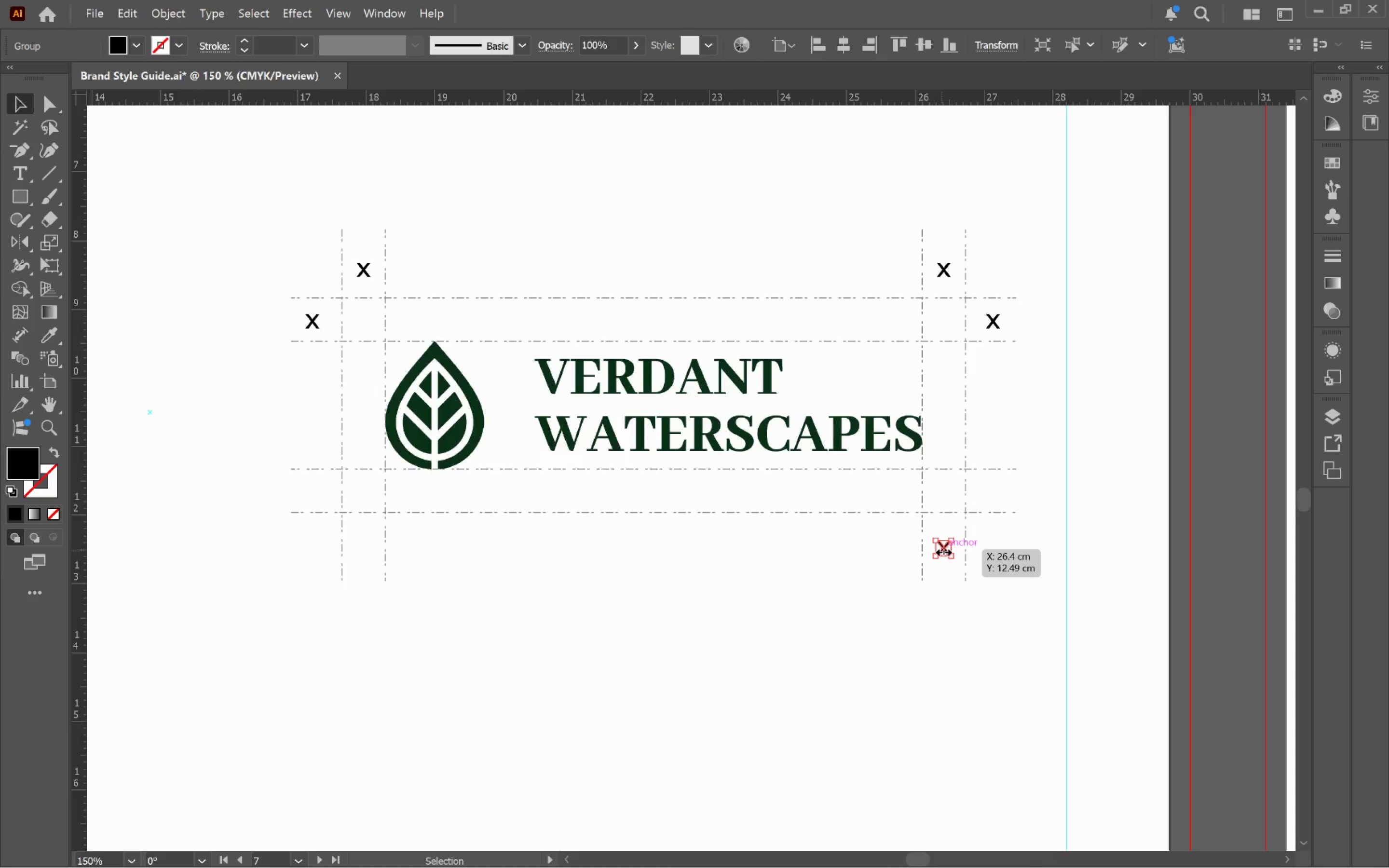 
hold_key(key=AltLeft, duration=4.27)
 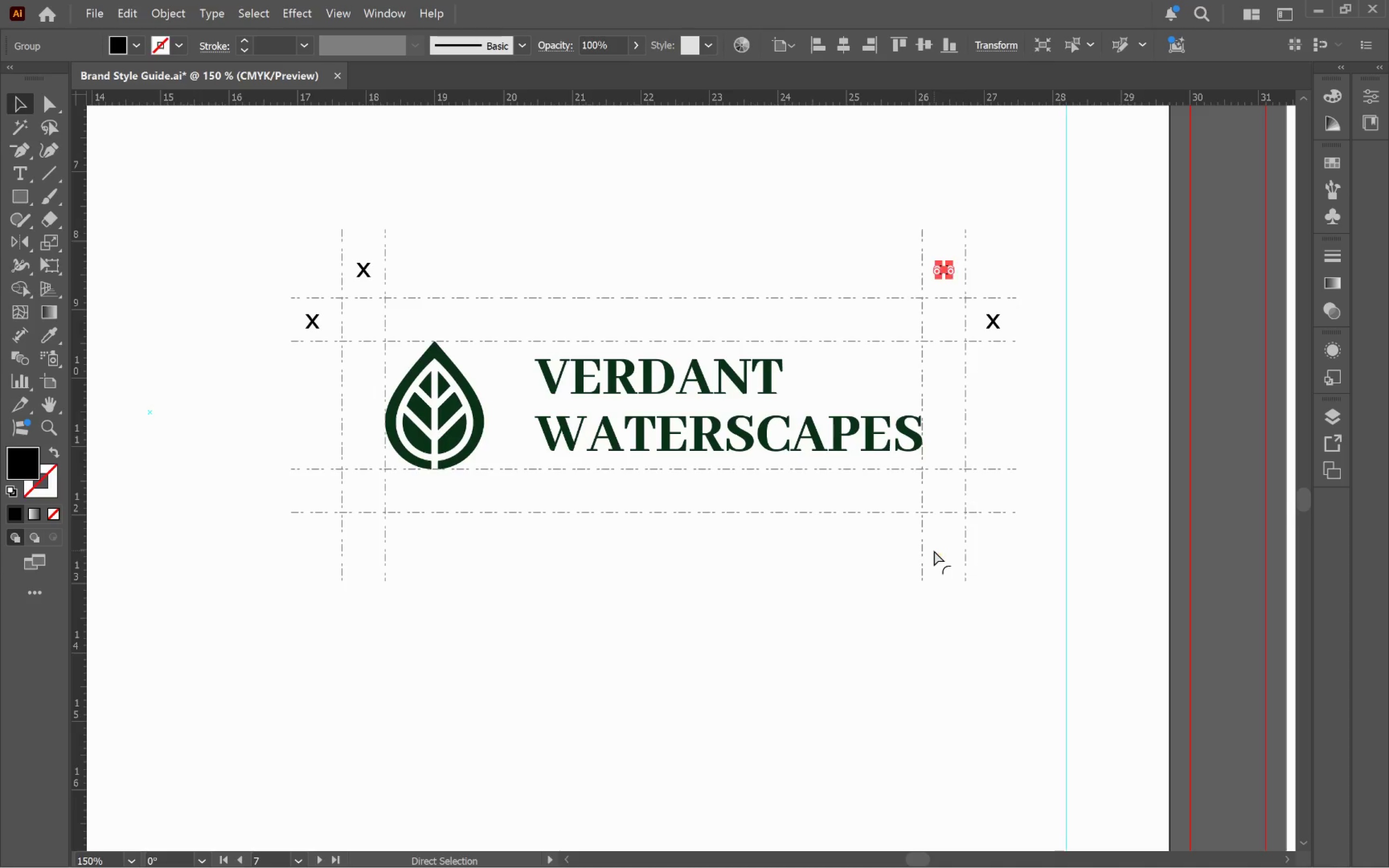 
hold_key(key=ShiftLeft, duration=4.15)
 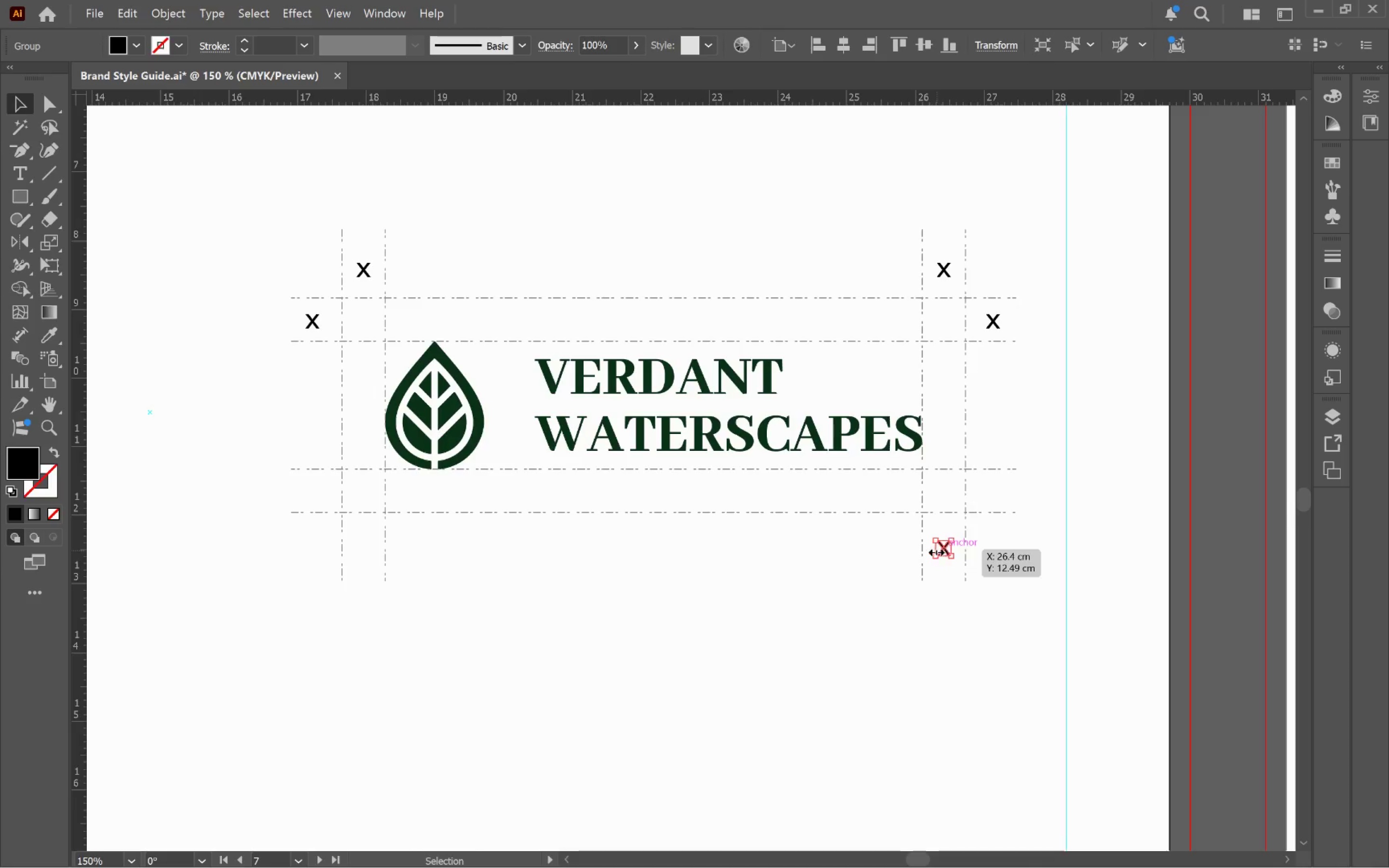 
key(Control+Z)
 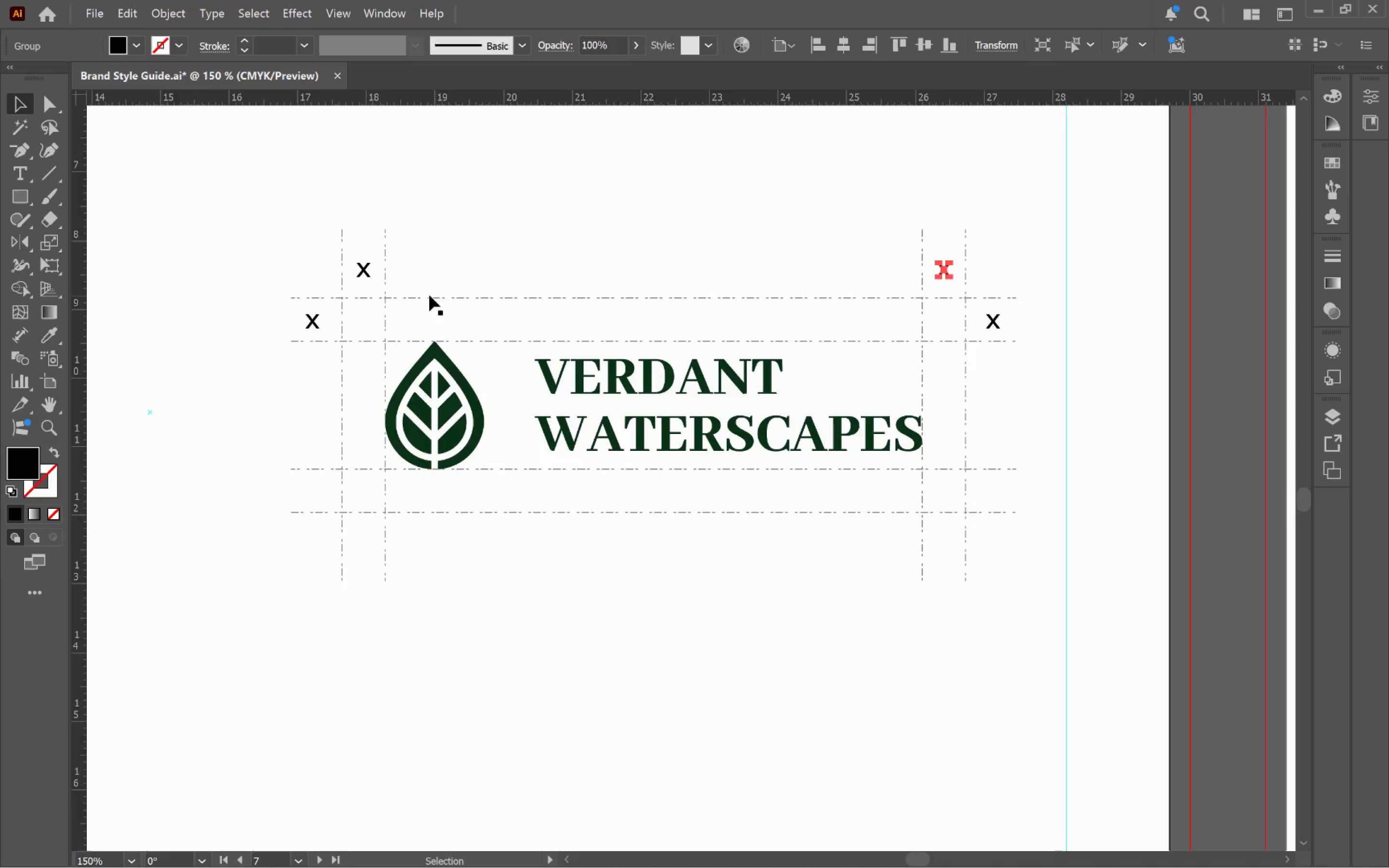 
hold_key(key=ShiftLeft, duration=0.62)
left_click([365, 274])
 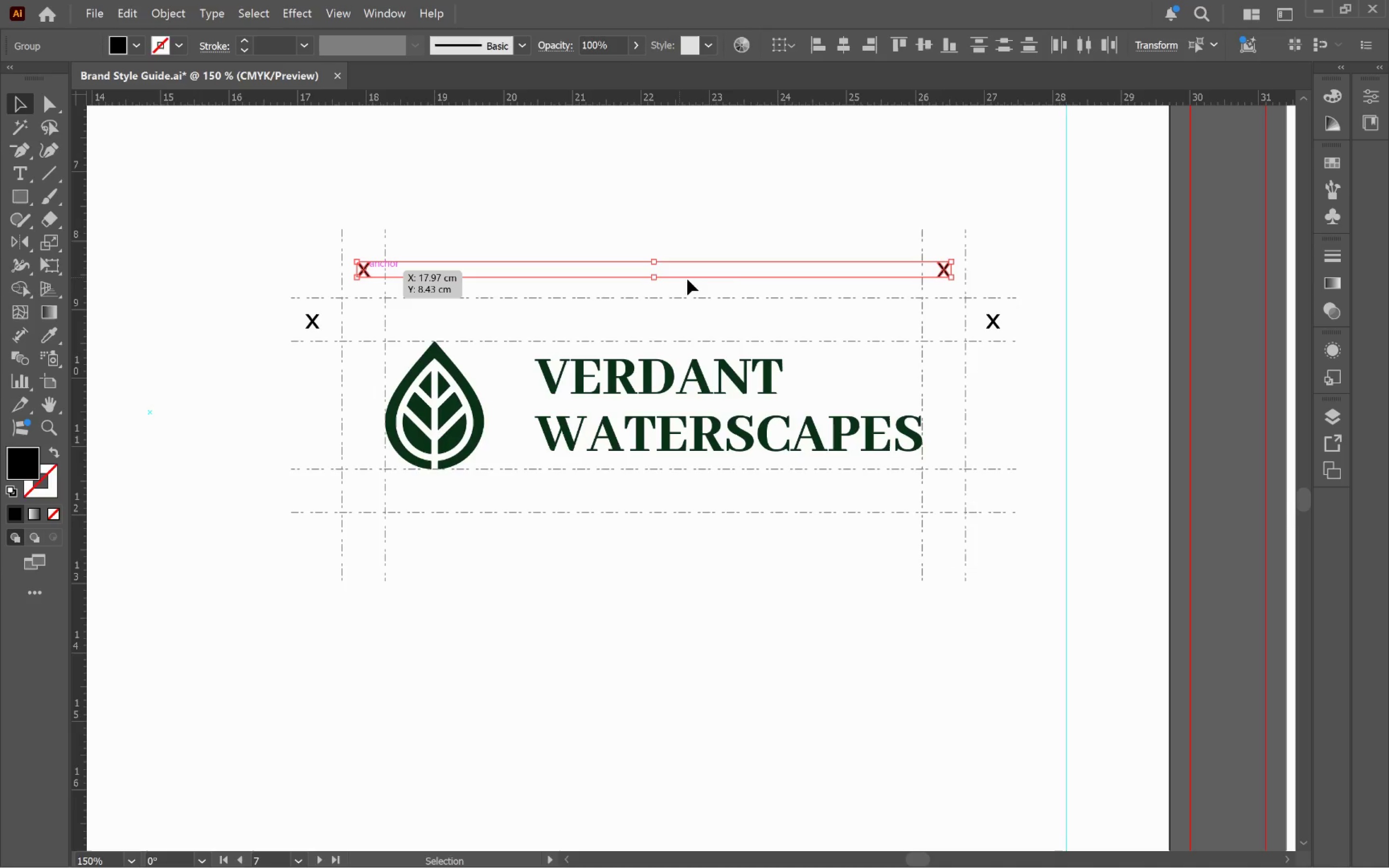 
hold_key(key=AltLeft, duration=4.4)
left_click_drag(start_coordinate=[941, 268], to_coordinate=[945, 539])
 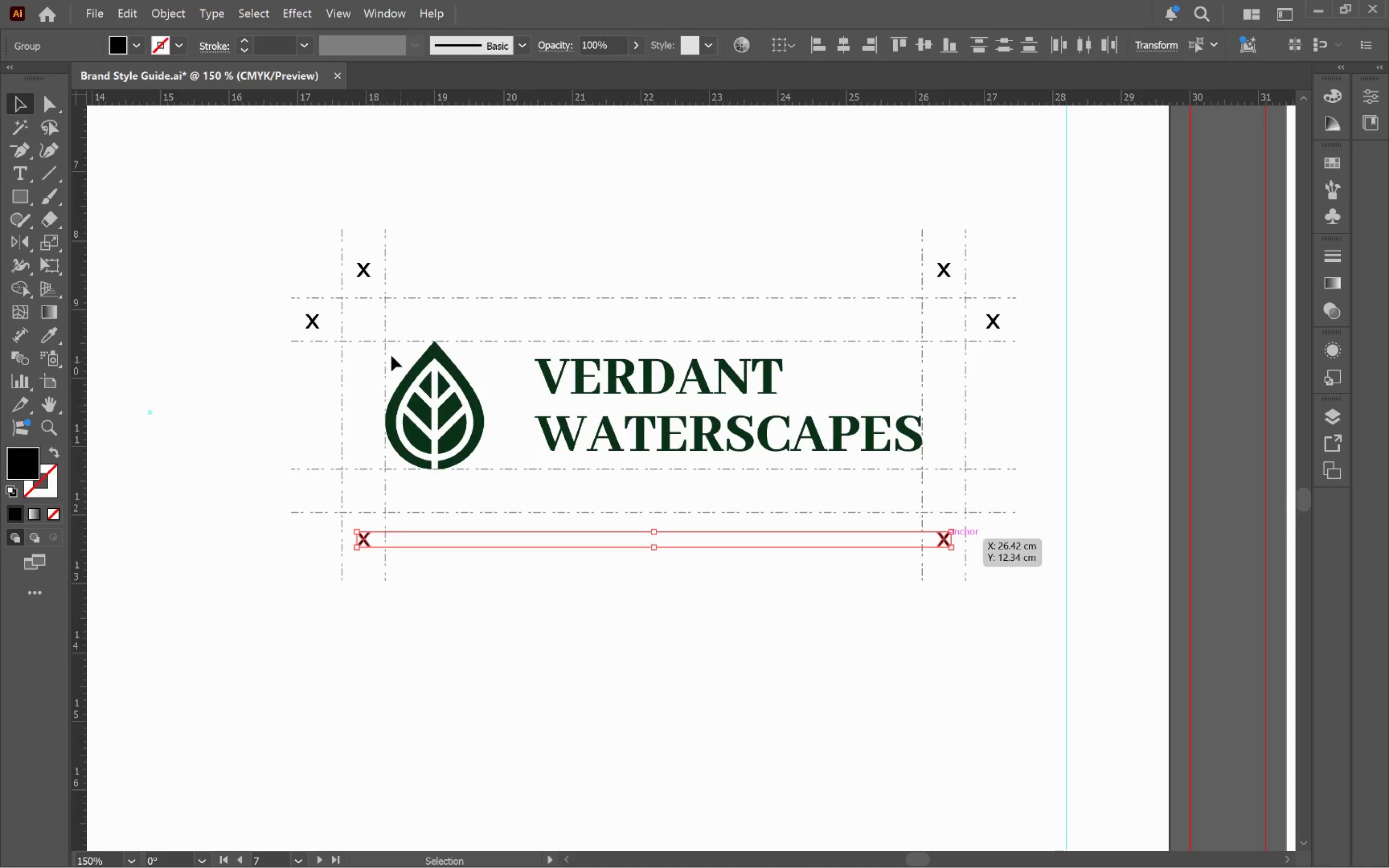 
hold_key(key=ShiftLeft, duration=3.21)
 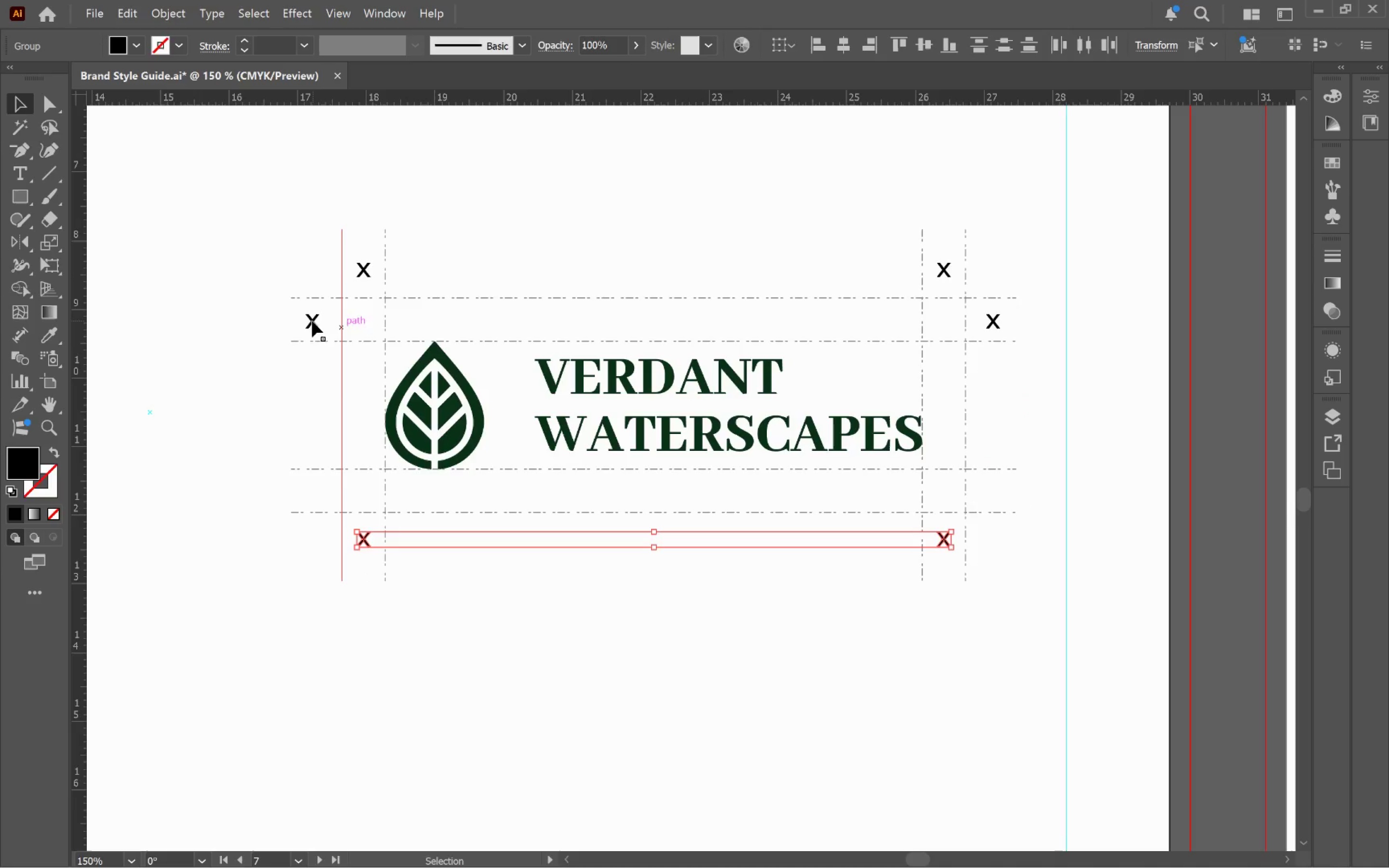 
left_click([303, 319])
 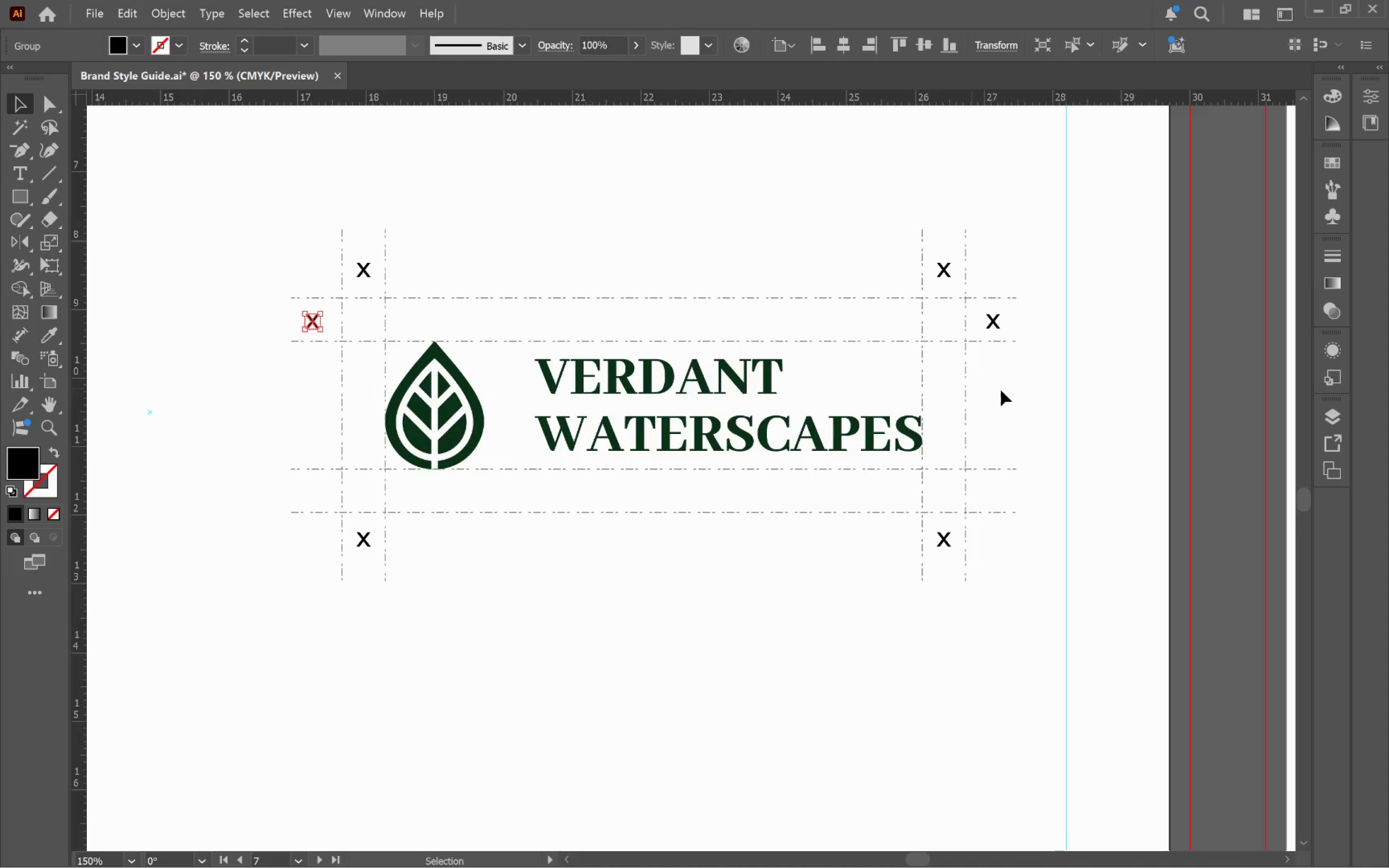 
hold_key(key=ShiftLeft, duration=0.85)
left_click([994, 323])
 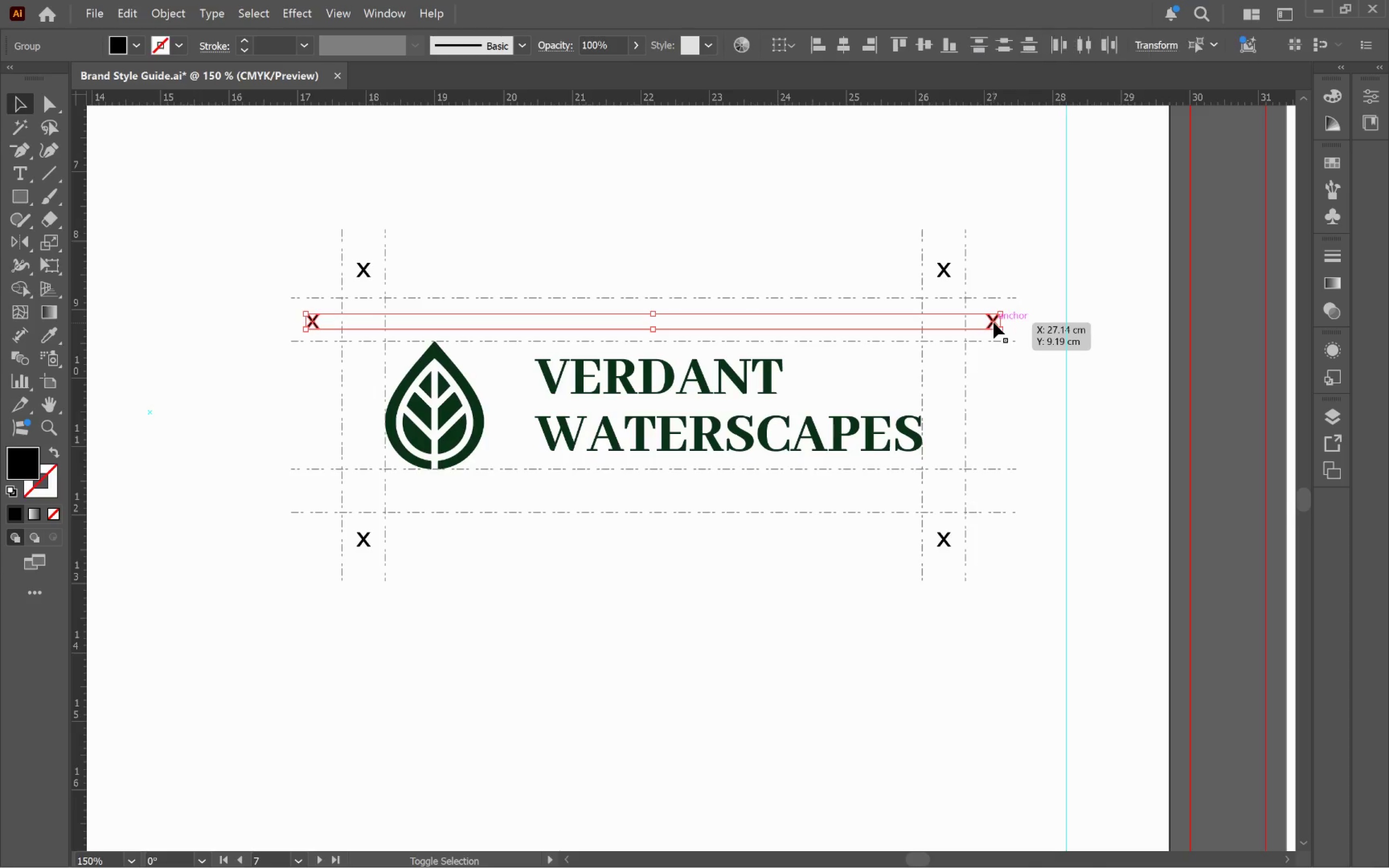 
hold_key(key=AltLeft, duration=5.23)
left_click_drag(start_coordinate=[994, 322], to_coordinate=[1008, 493])
 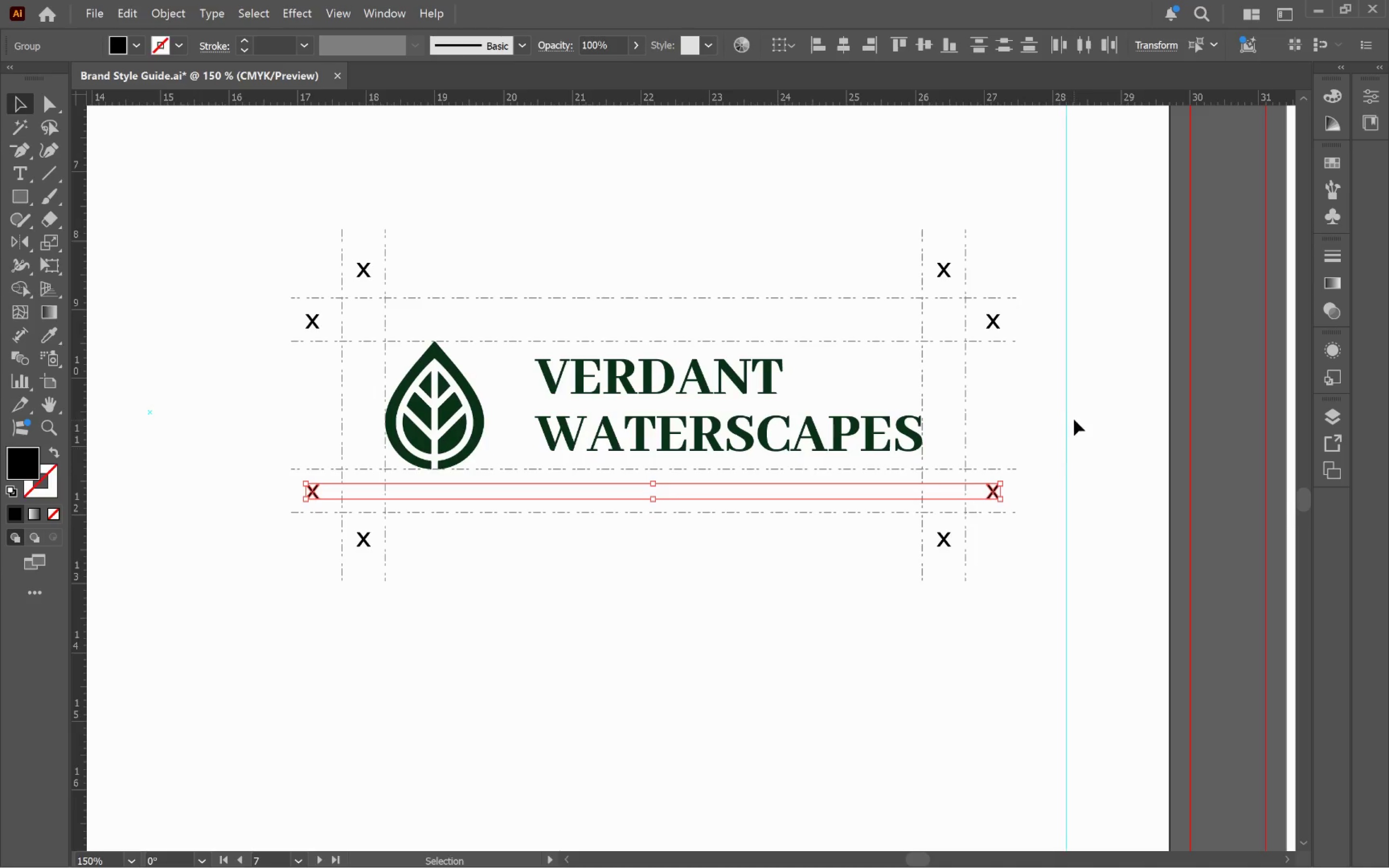 
hold_key(key=ShiftLeft, duration=4.71)
 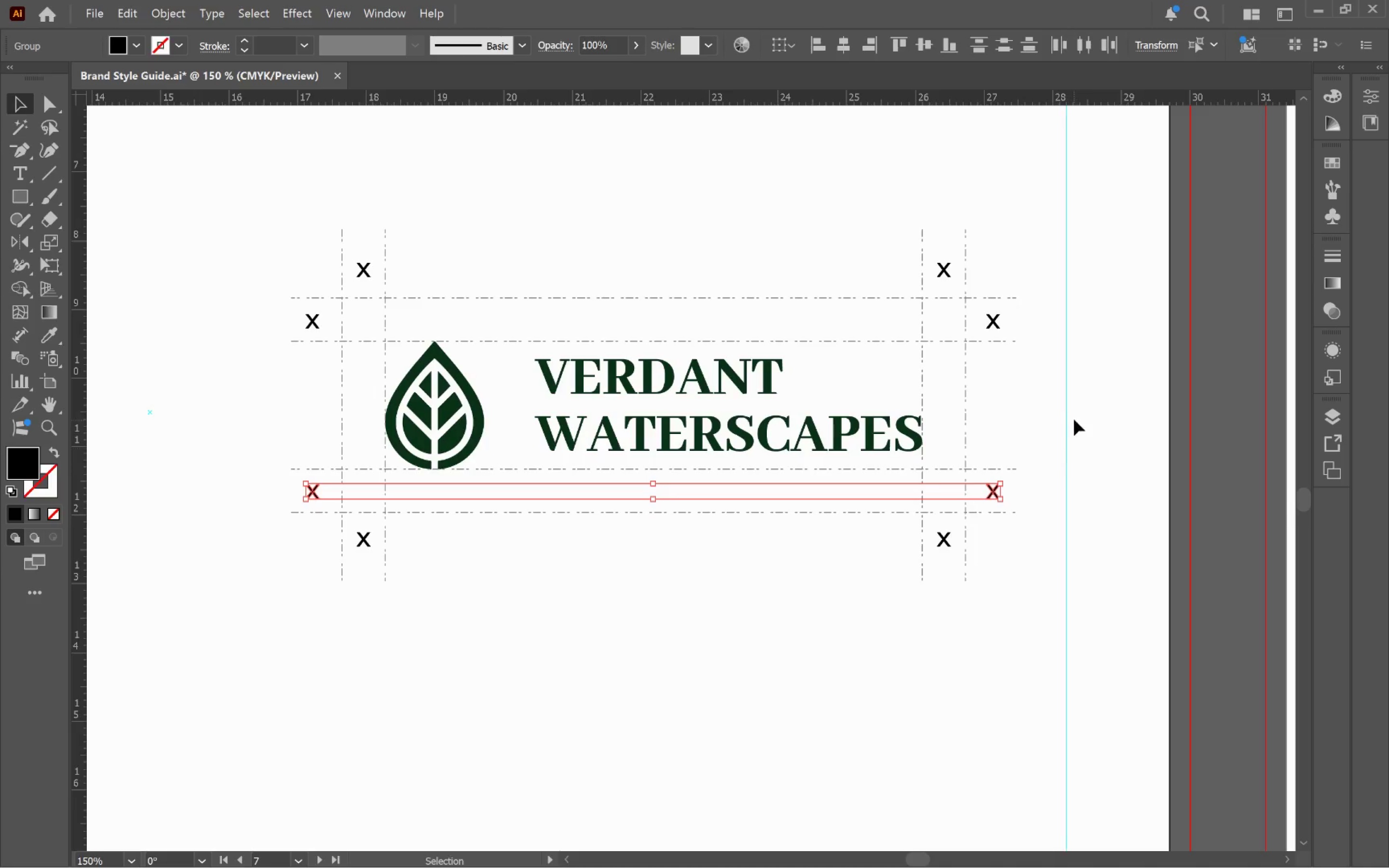 
left_click([1074, 418])
 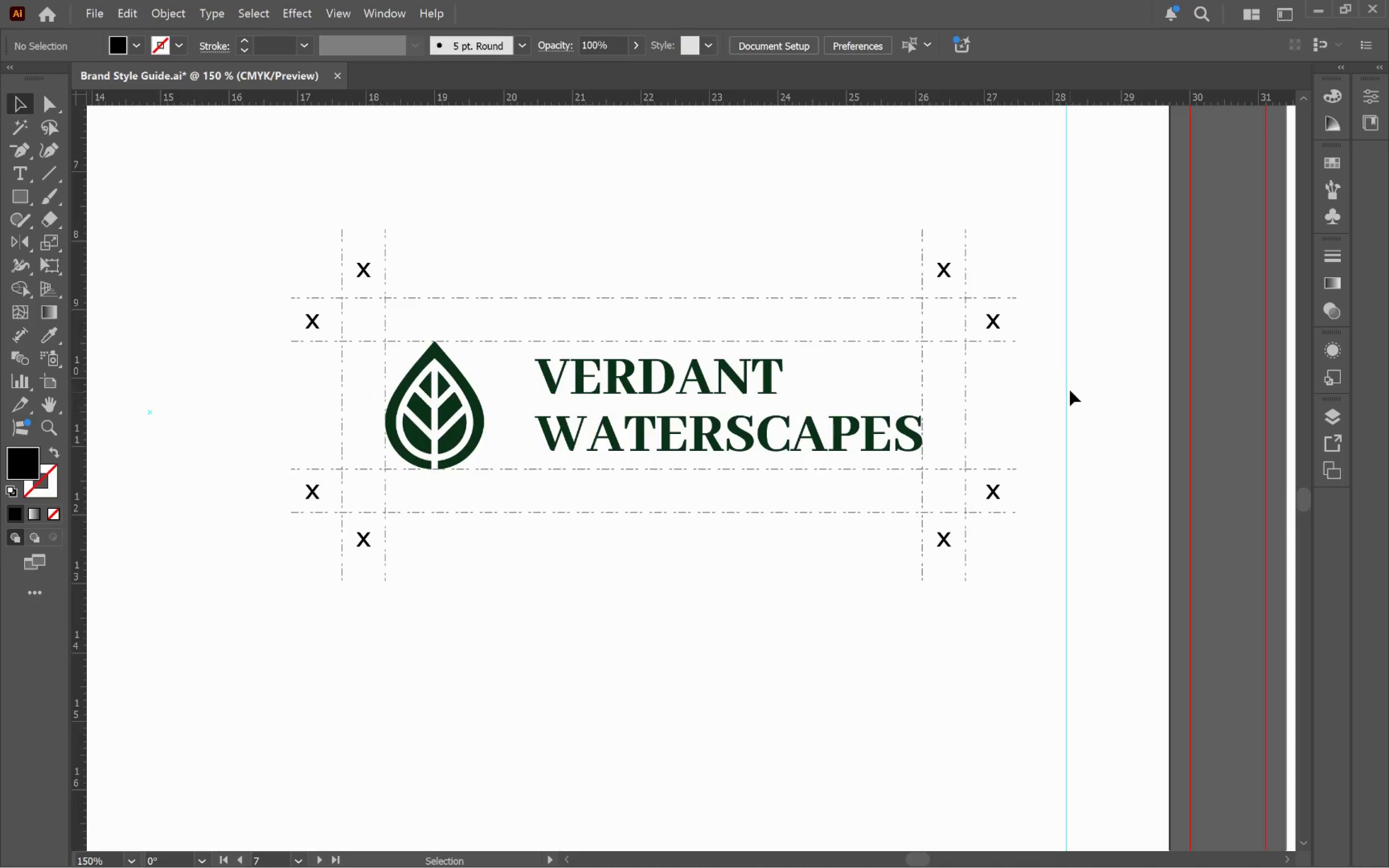 
hold_key(key=AltLeft, duration=0.81)
 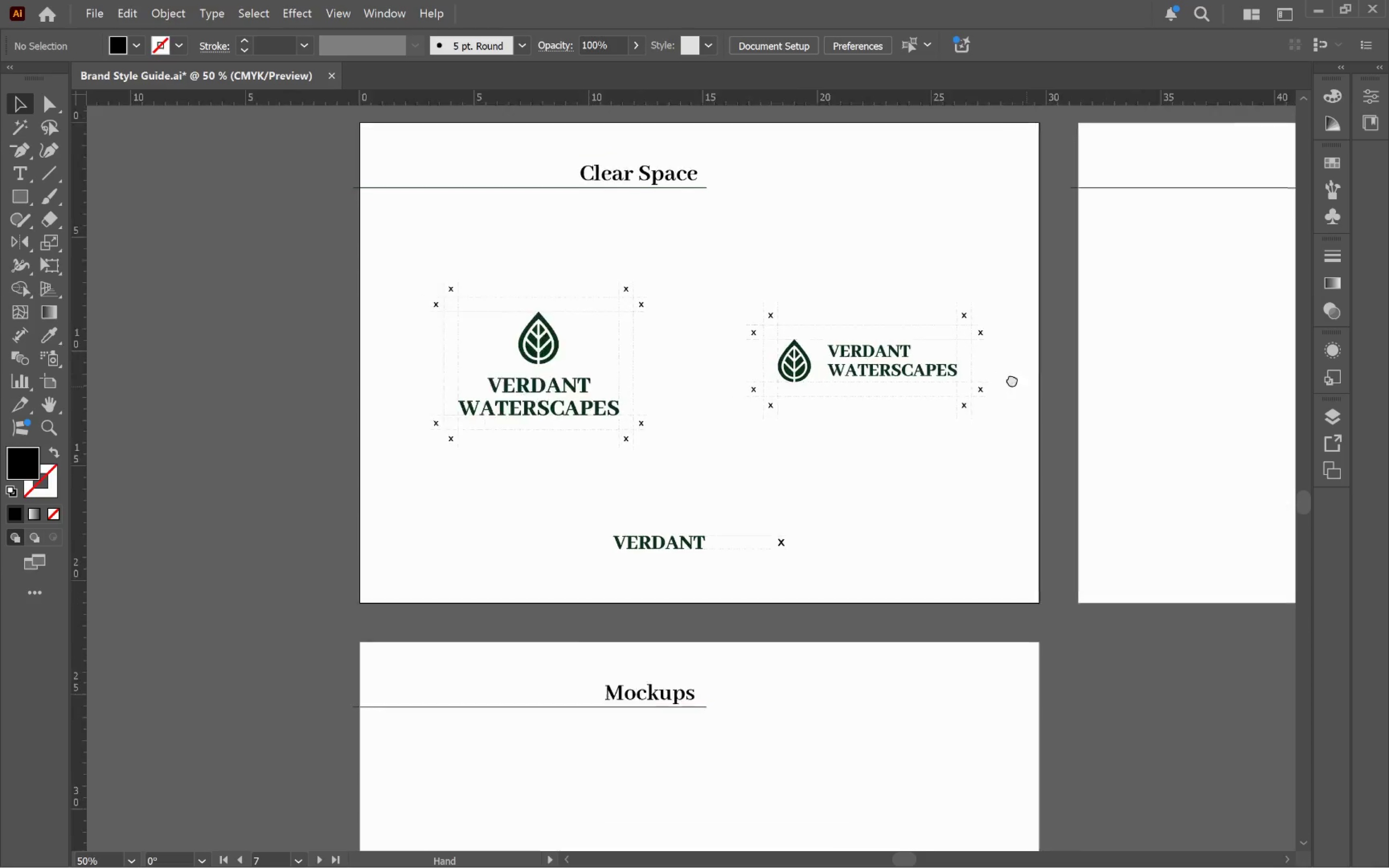 
hold_key(key=Space, duration=0.86)
 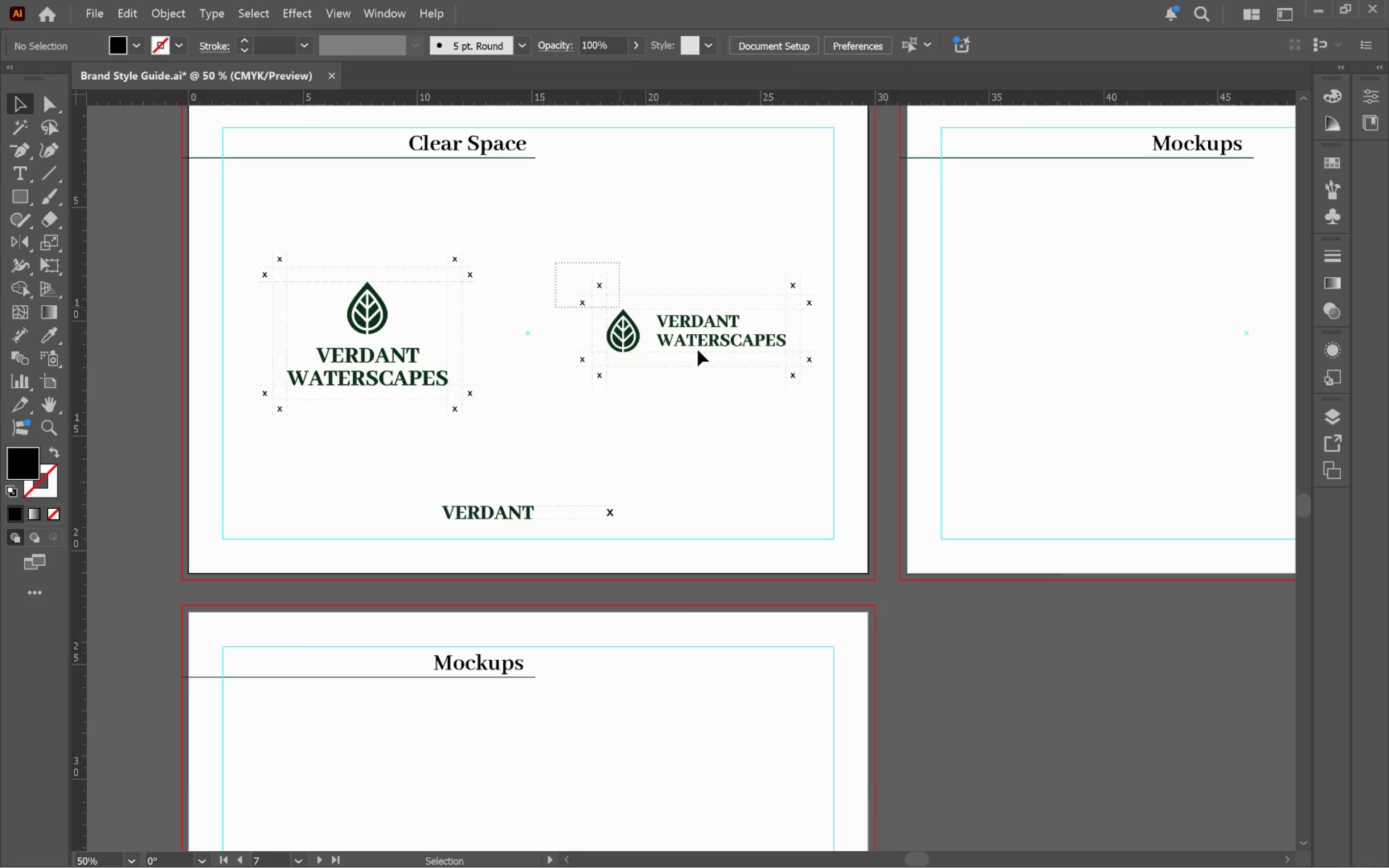 
scroll: coordinate [1070, 380], scroll_direction: down, amount: 3.0
 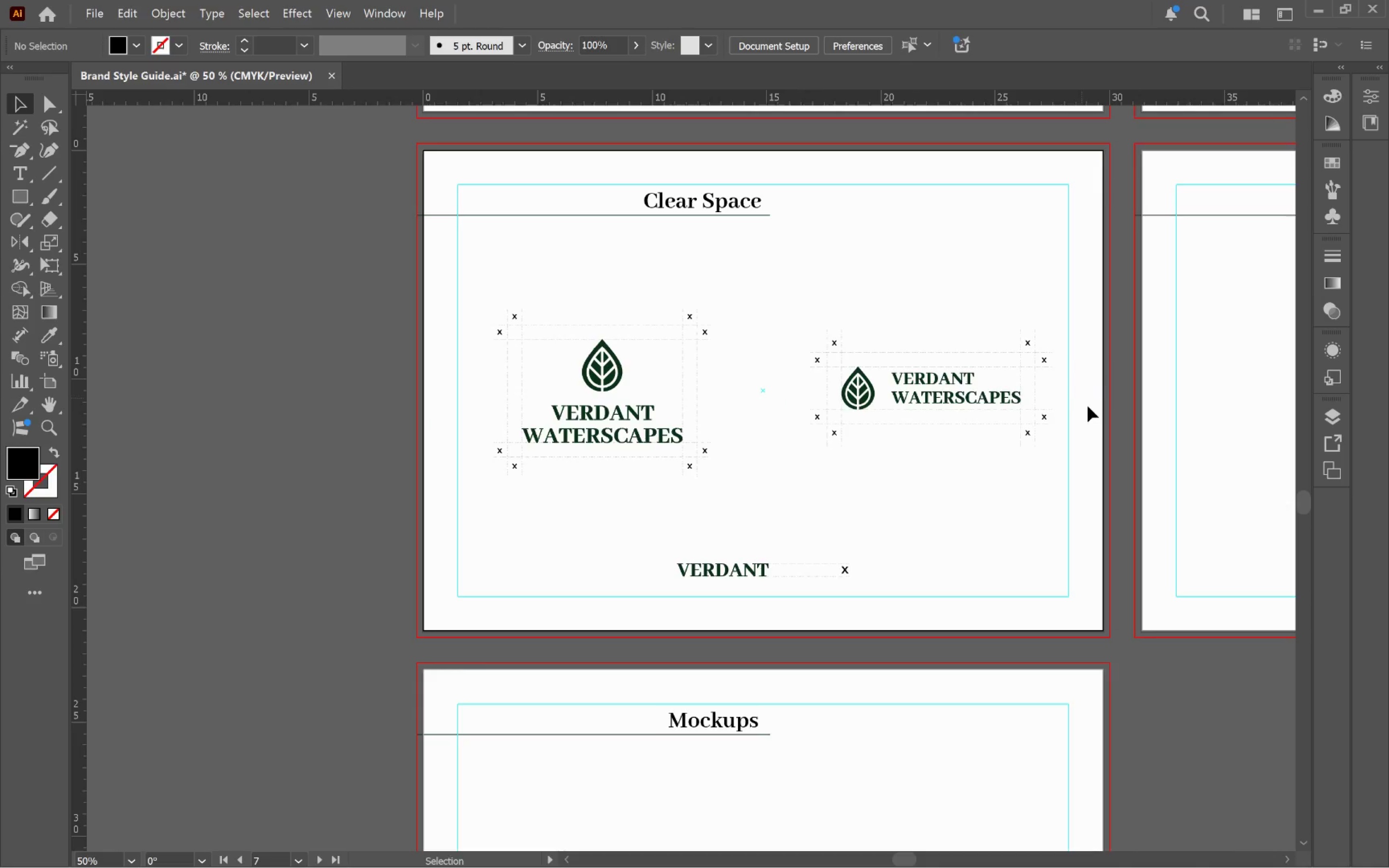 
left_click_drag(start_coordinate=[1090, 415], to_coordinate=[855, 356])
 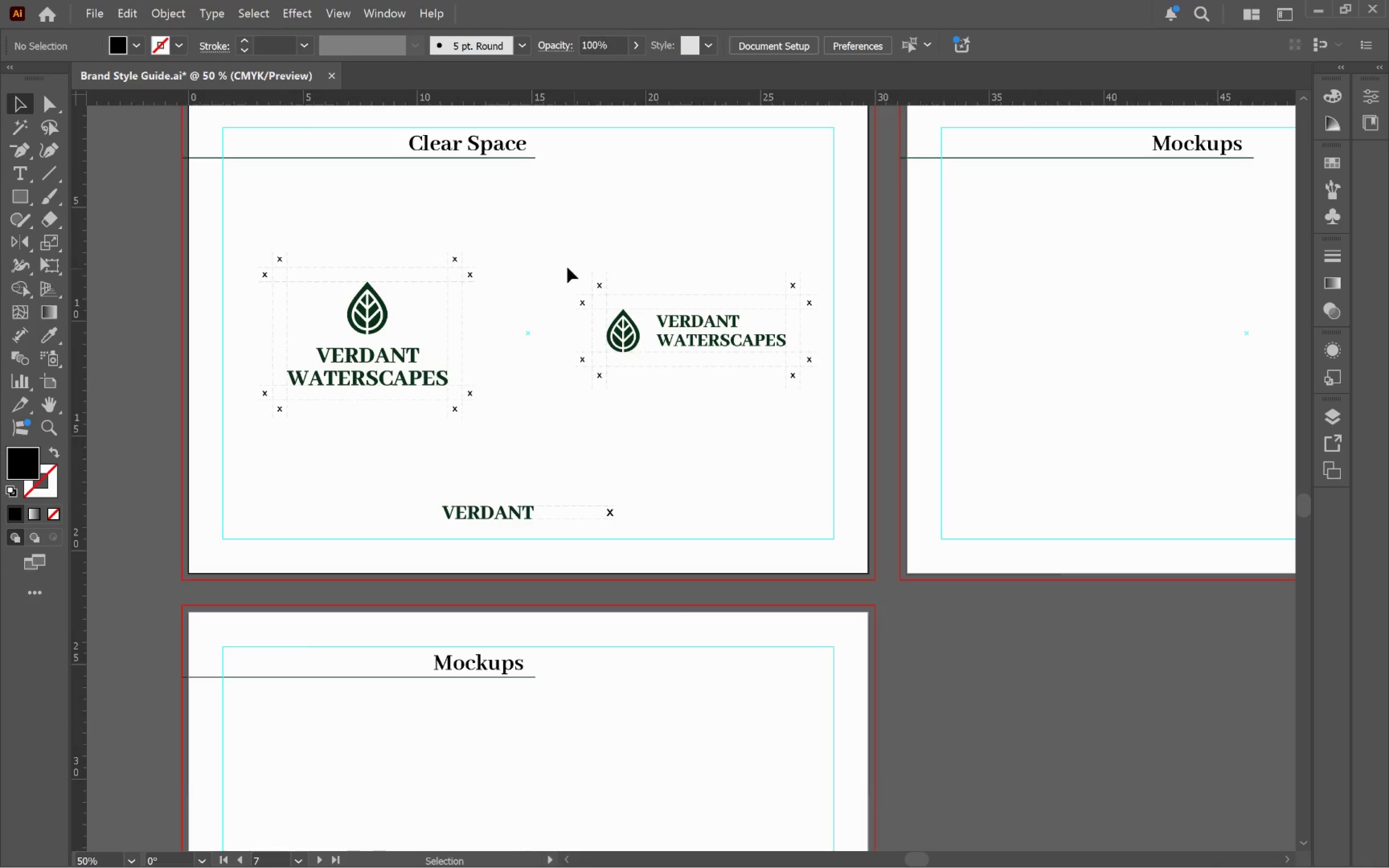 
left_click_drag(start_coordinate=[557, 264], to_coordinate=[857, 398])
 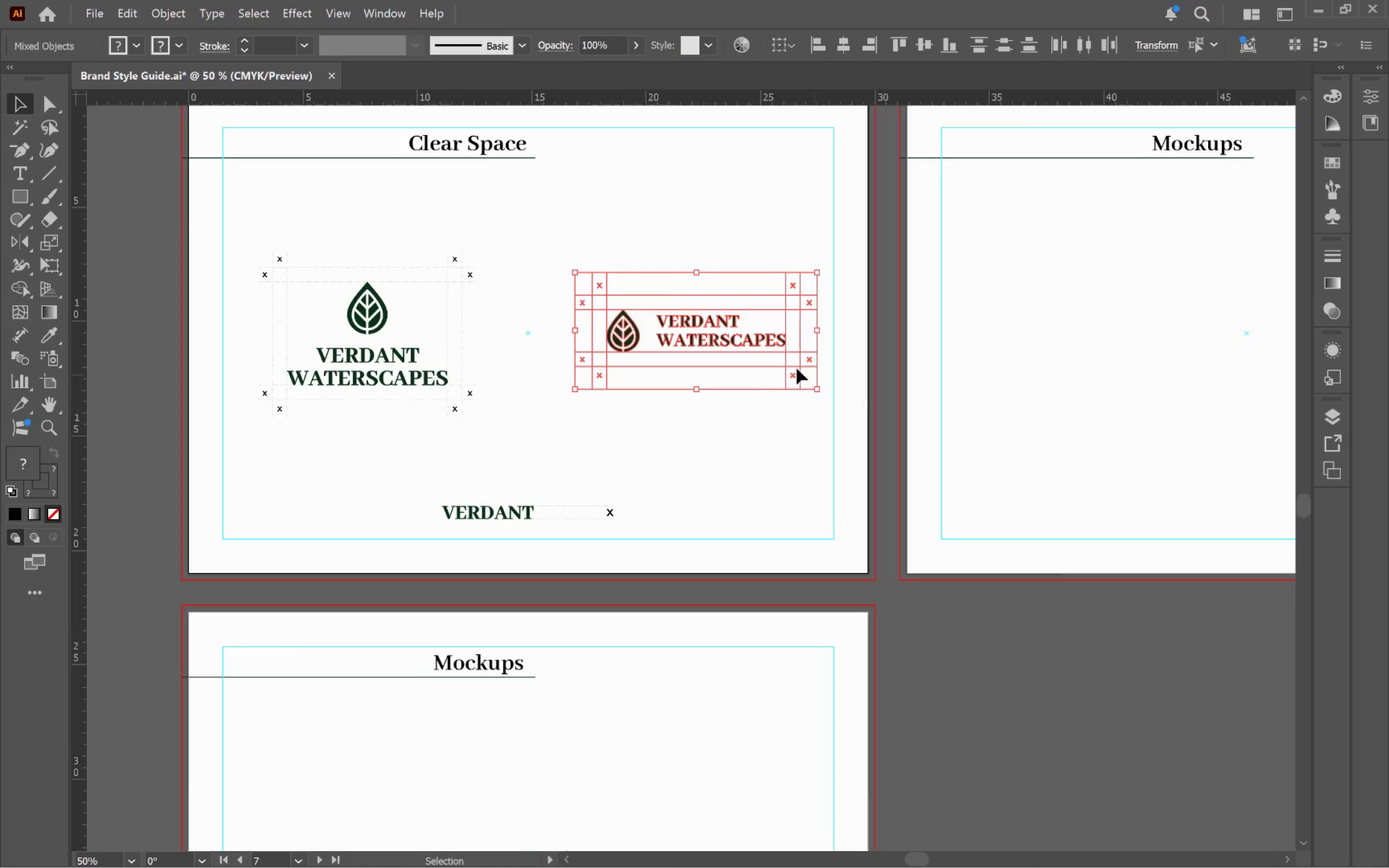 
hold_key(key=AltLeft, duration=0.67)
scroll: coordinate [737, 328], scroll_direction: up, amount: 2.0
 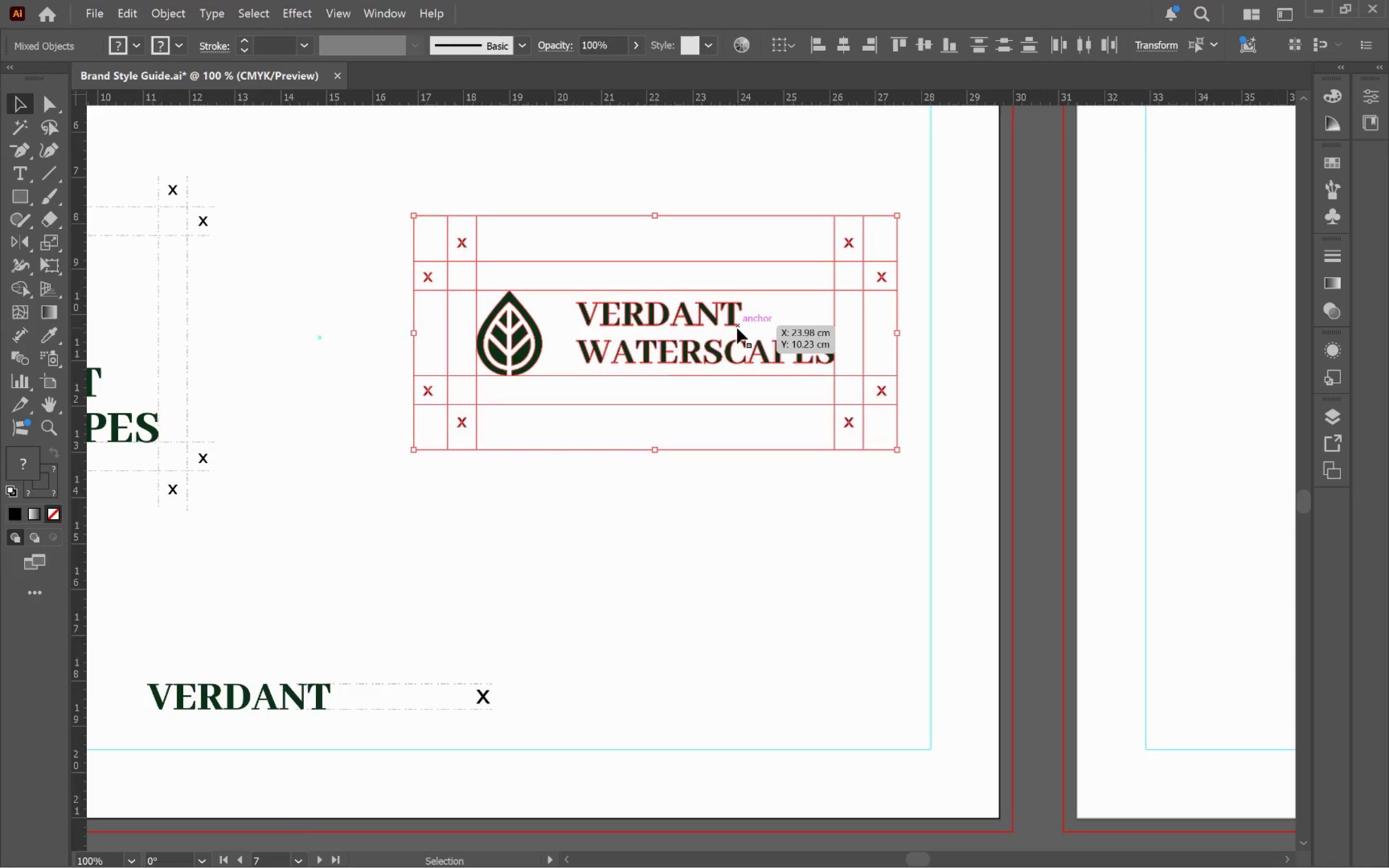 
key(Control+G)
 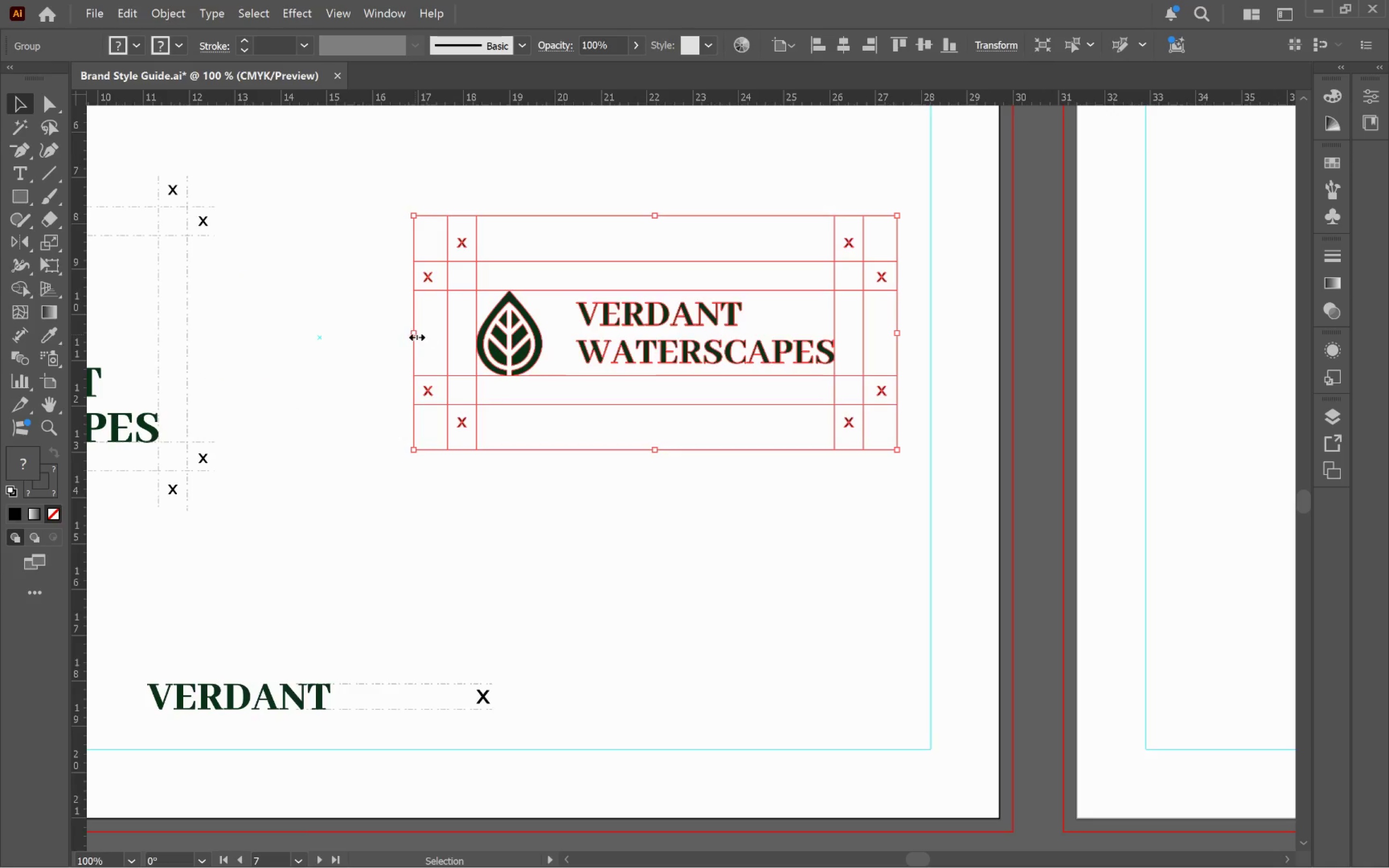 
left_click_drag(start_coordinate=[413, 335], to_coordinate=[350, 333])
 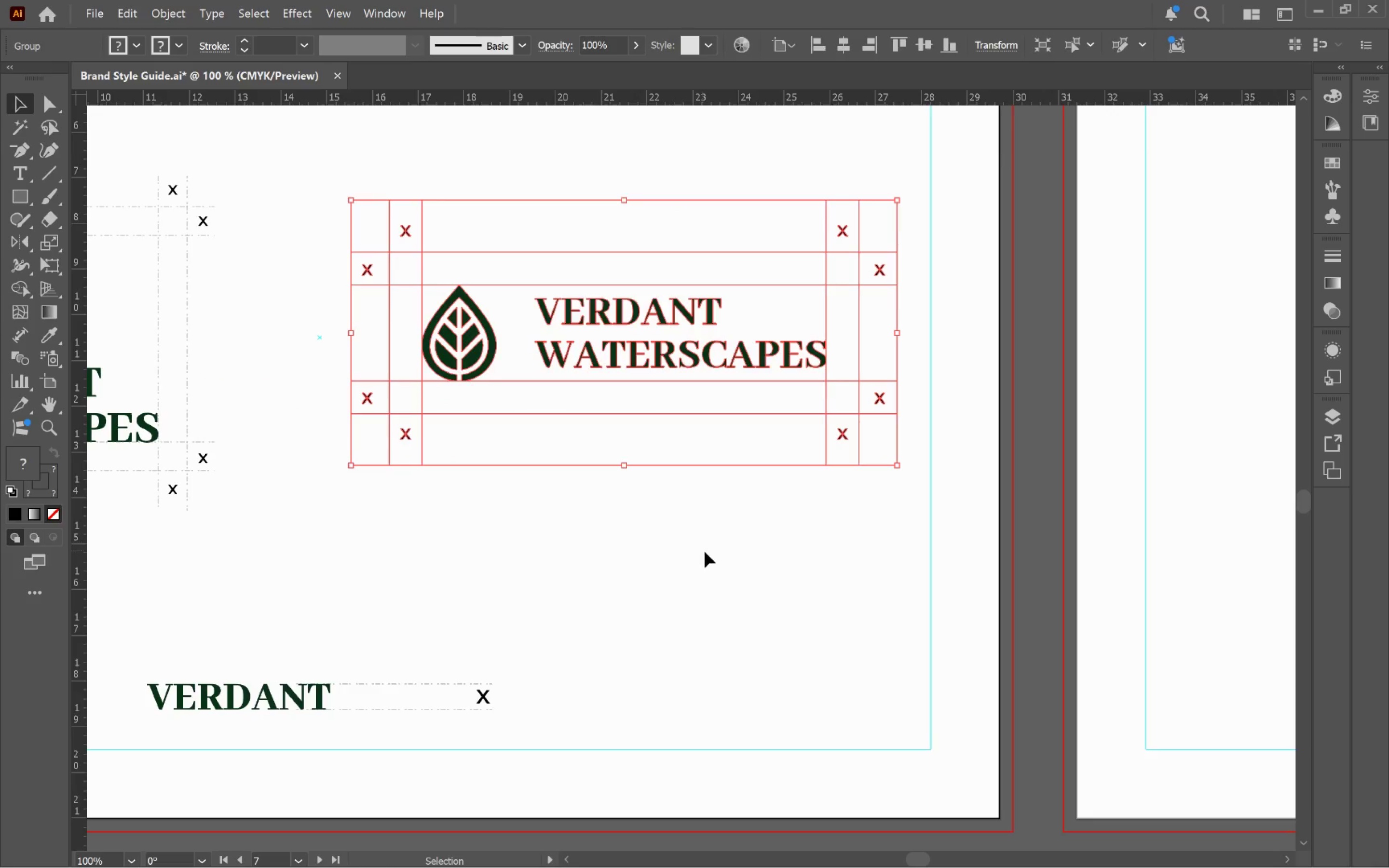 
hold_key(key=ShiftLeft, duration=2.23)
 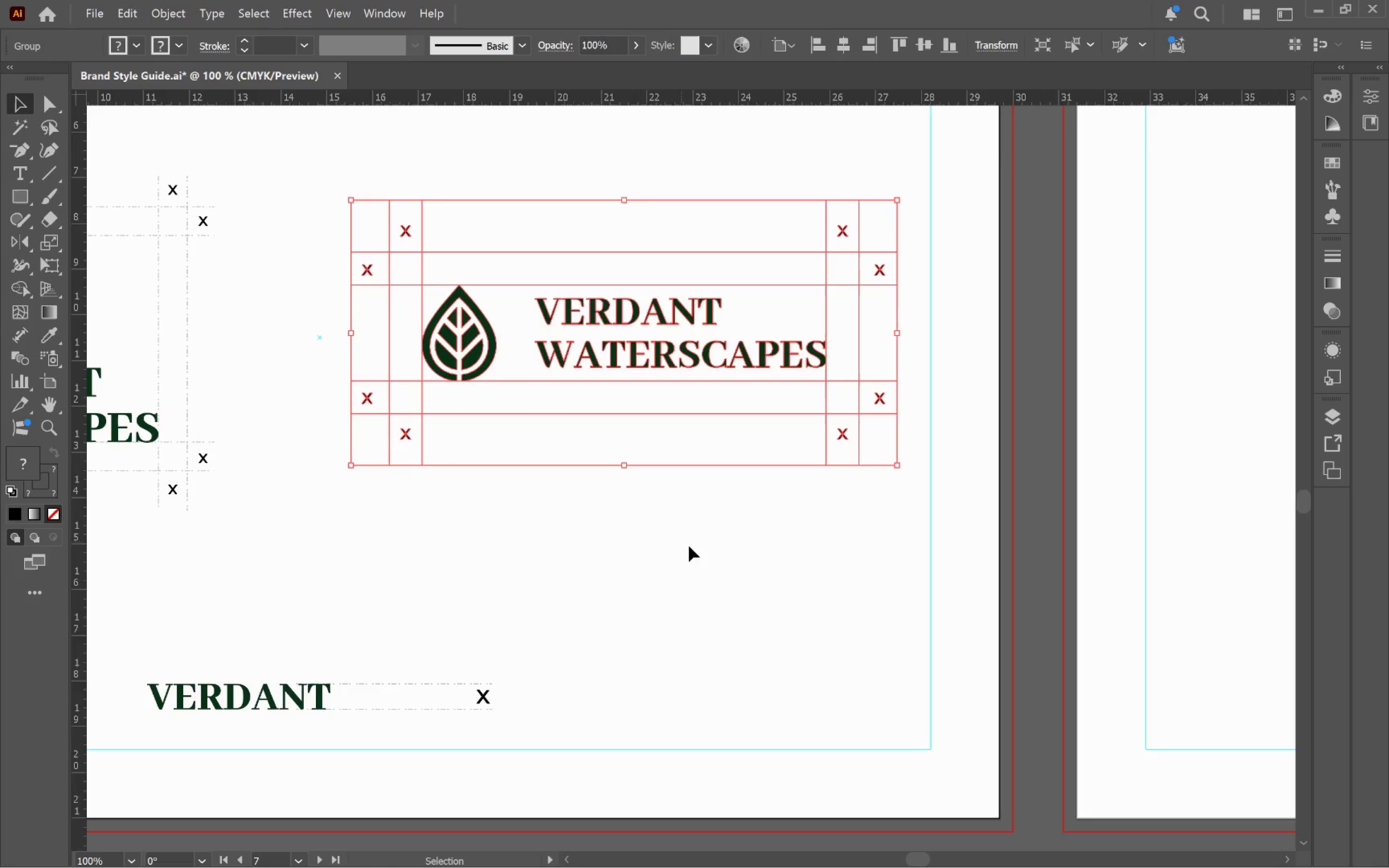 
left_click_drag(start_coordinate=[702, 551], to_coordinate=[705, 552])
 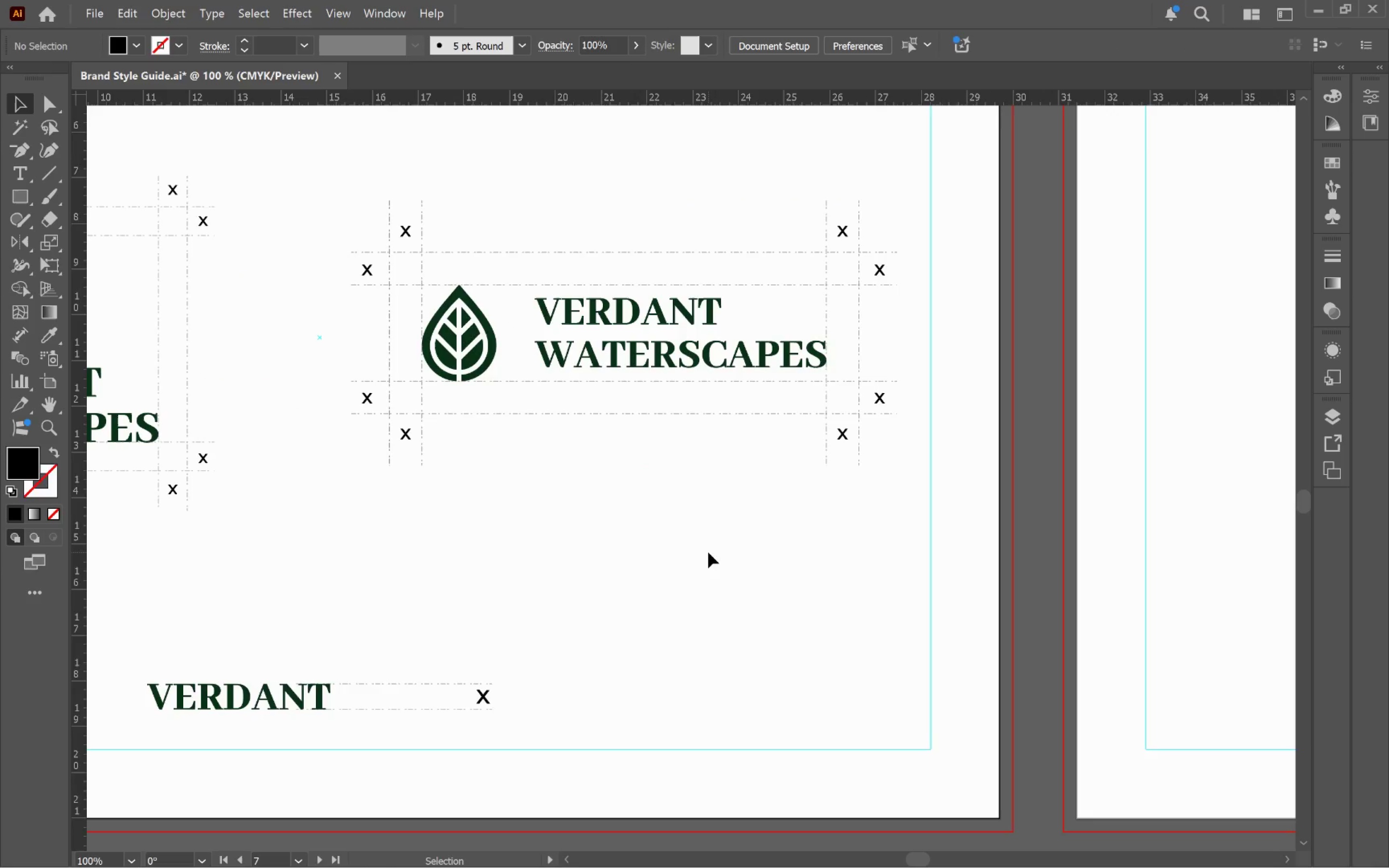 
hold_key(key=AltLeft, duration=0.88)
scroll: coordinate [719, 538], scroll_direction: down, amount: 2.0
 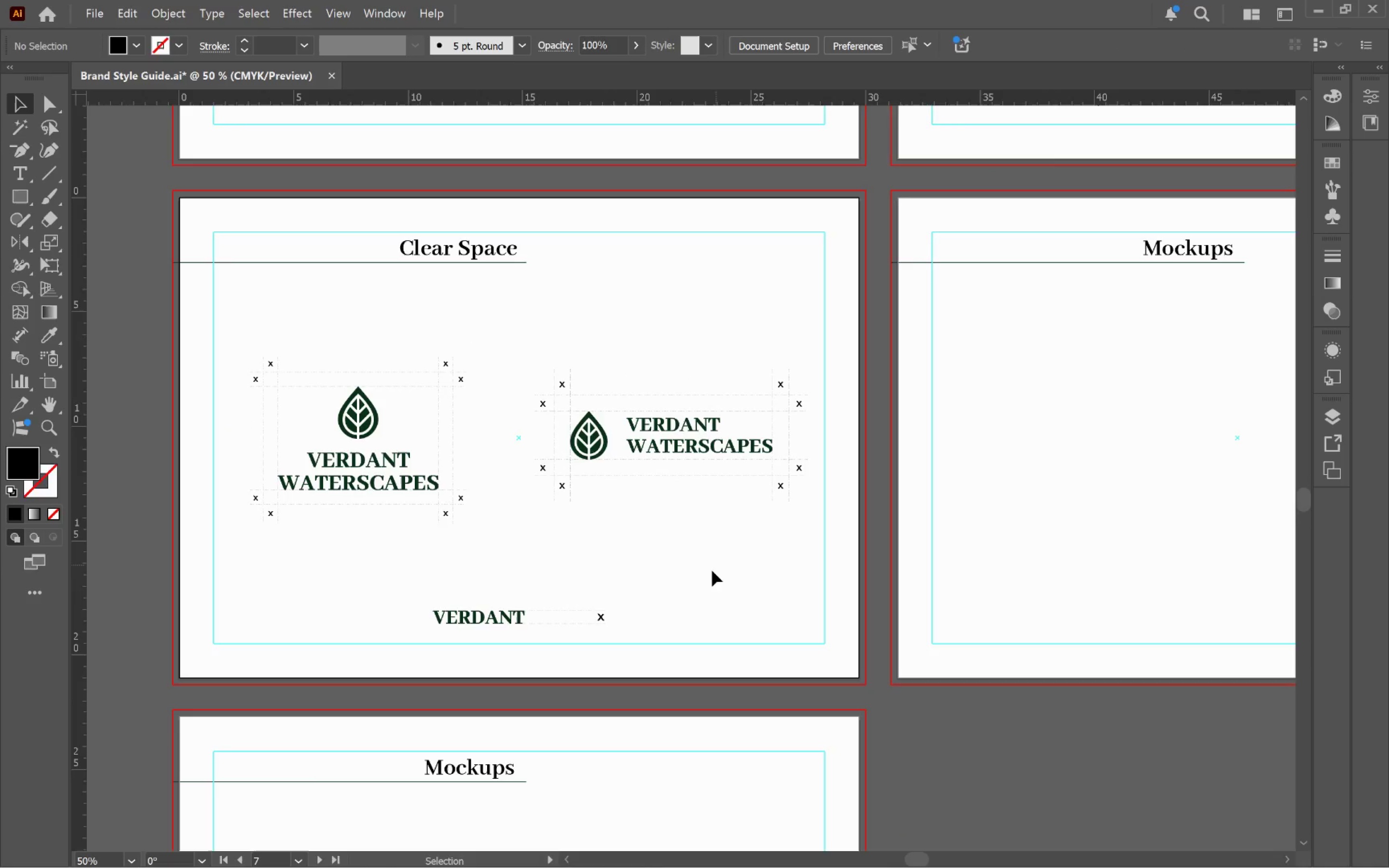 
hold_key(key=Space, duration=0.81)
 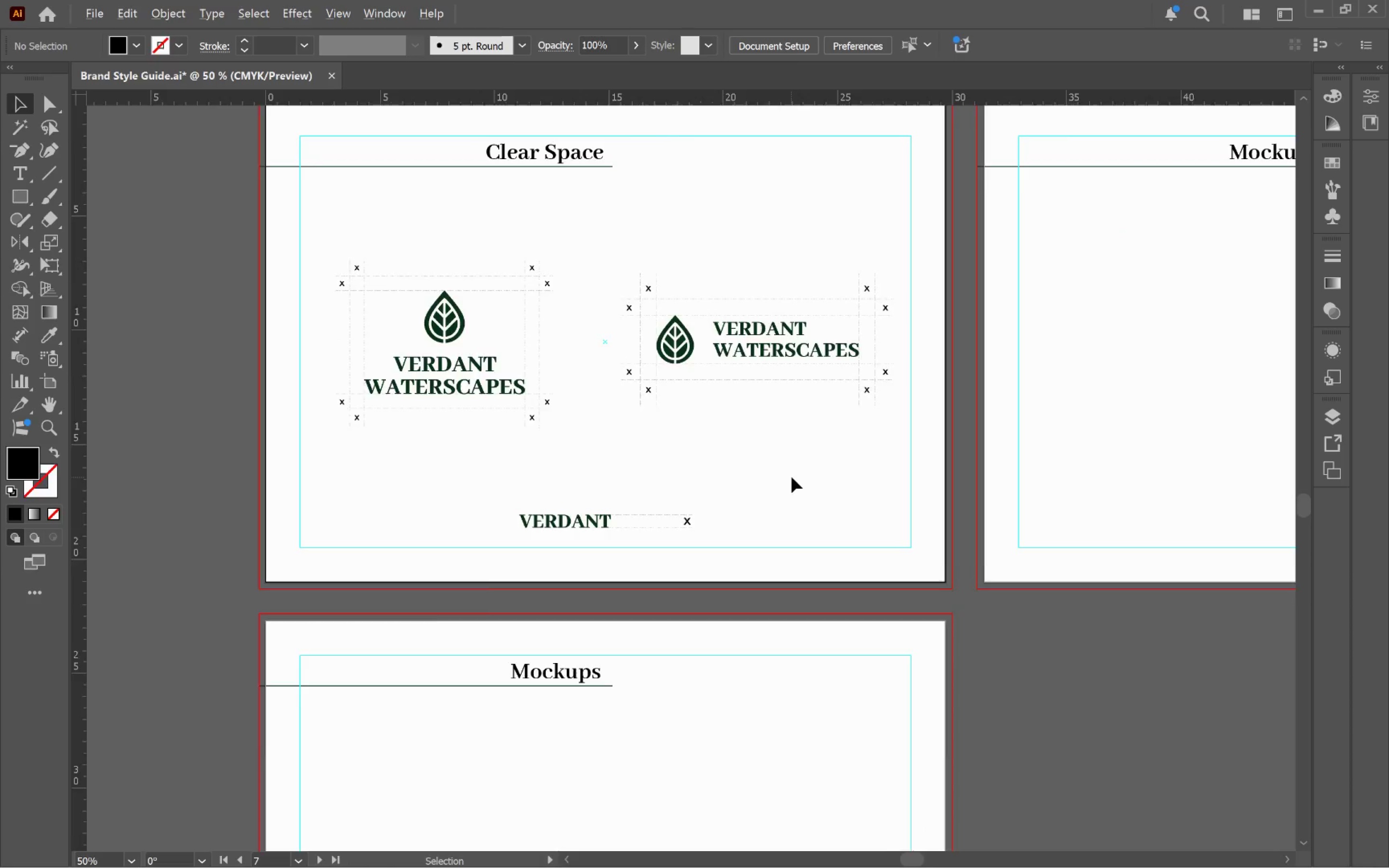 
left_click_drag(start_coordinate=[703, 574], to_coordinate=[790, 478])
 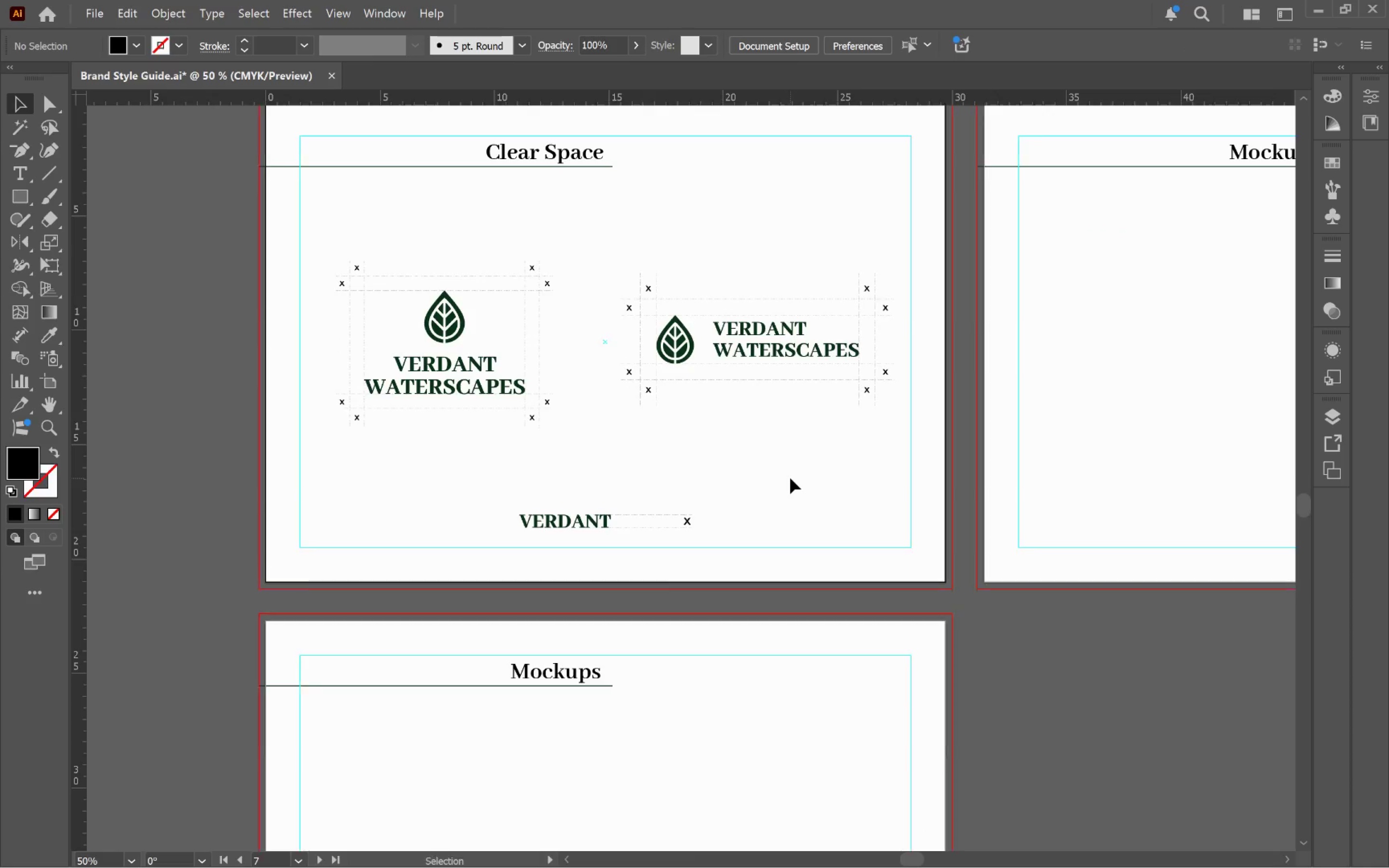 
hold_key(key=AltLeft, duration=0.53)
 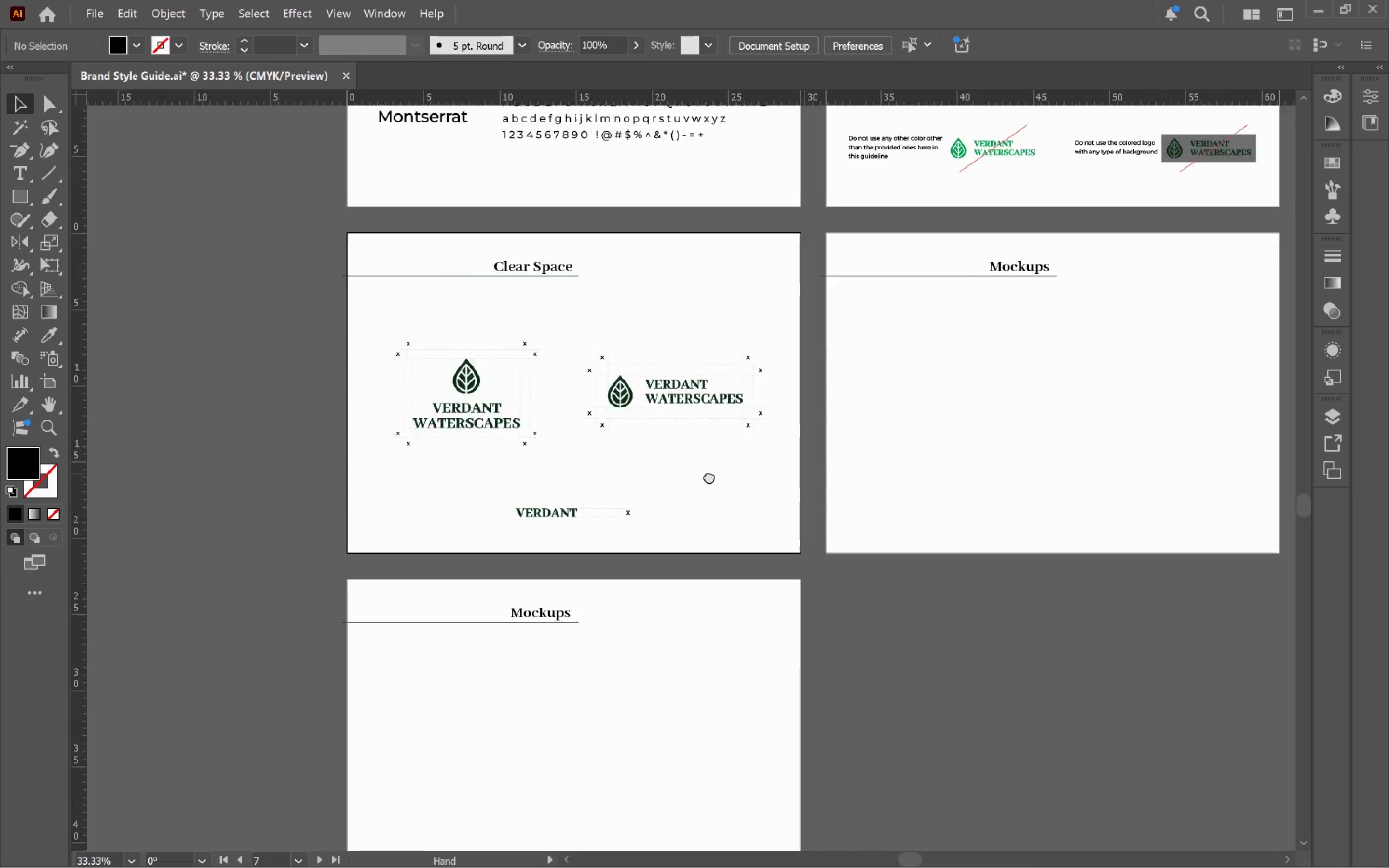 
hold_key(key=Space, duration=0.66)
 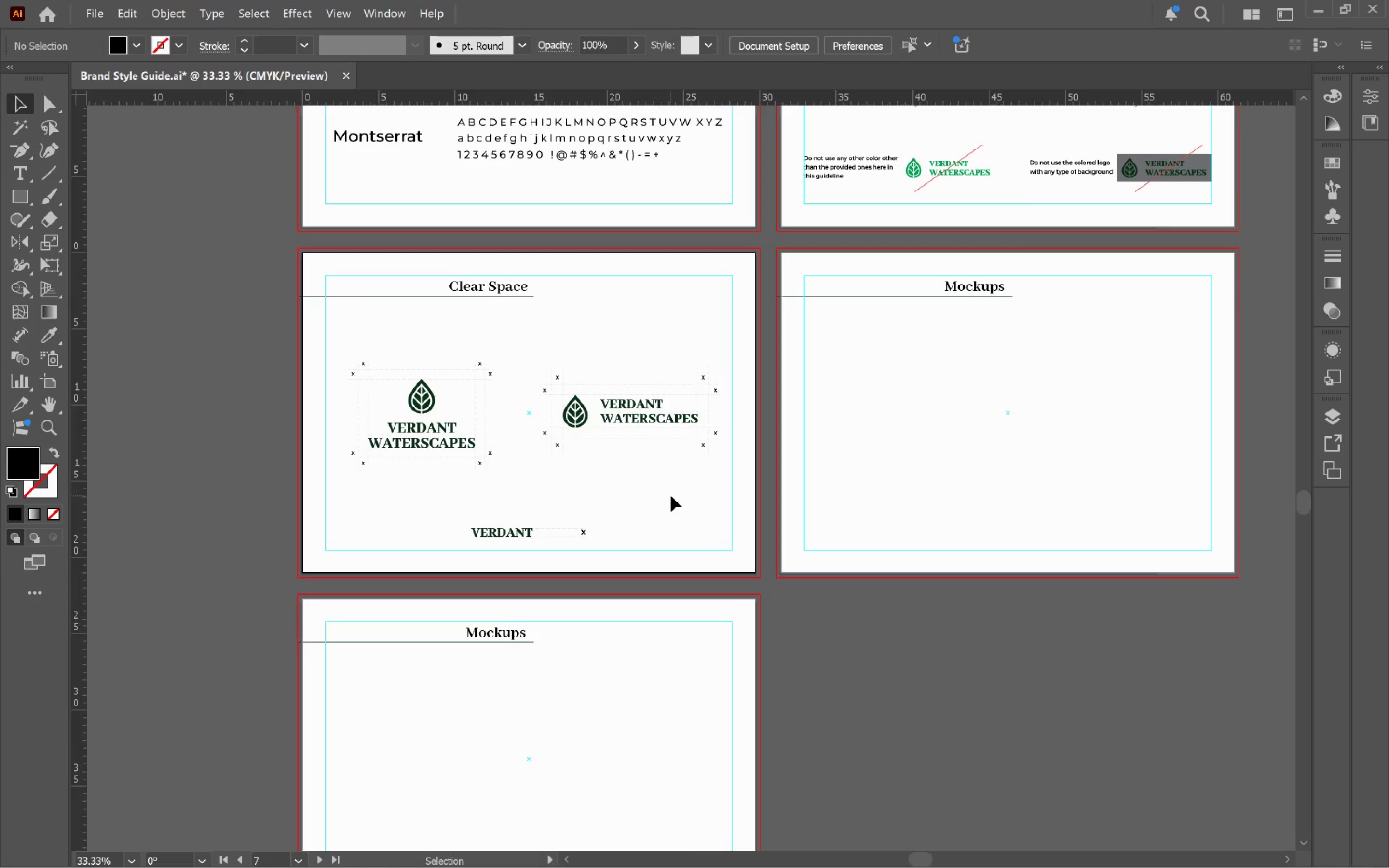 
scroll: coordinate [791, 477], scroll_direction: down, amount: 1.0
 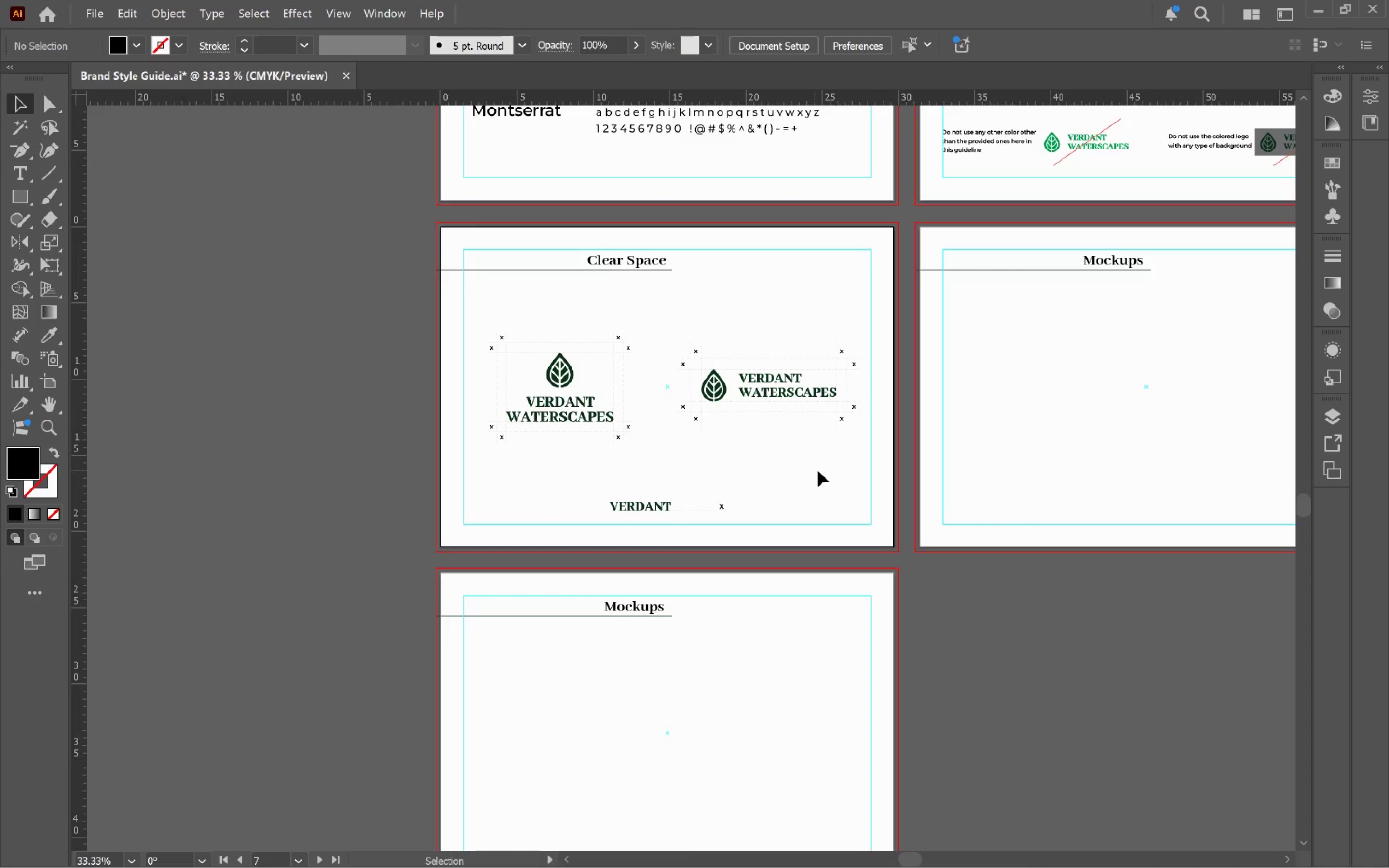 
left_click_drag(start_coordinate=[820, 468], to_coordinate=[681, 494])
 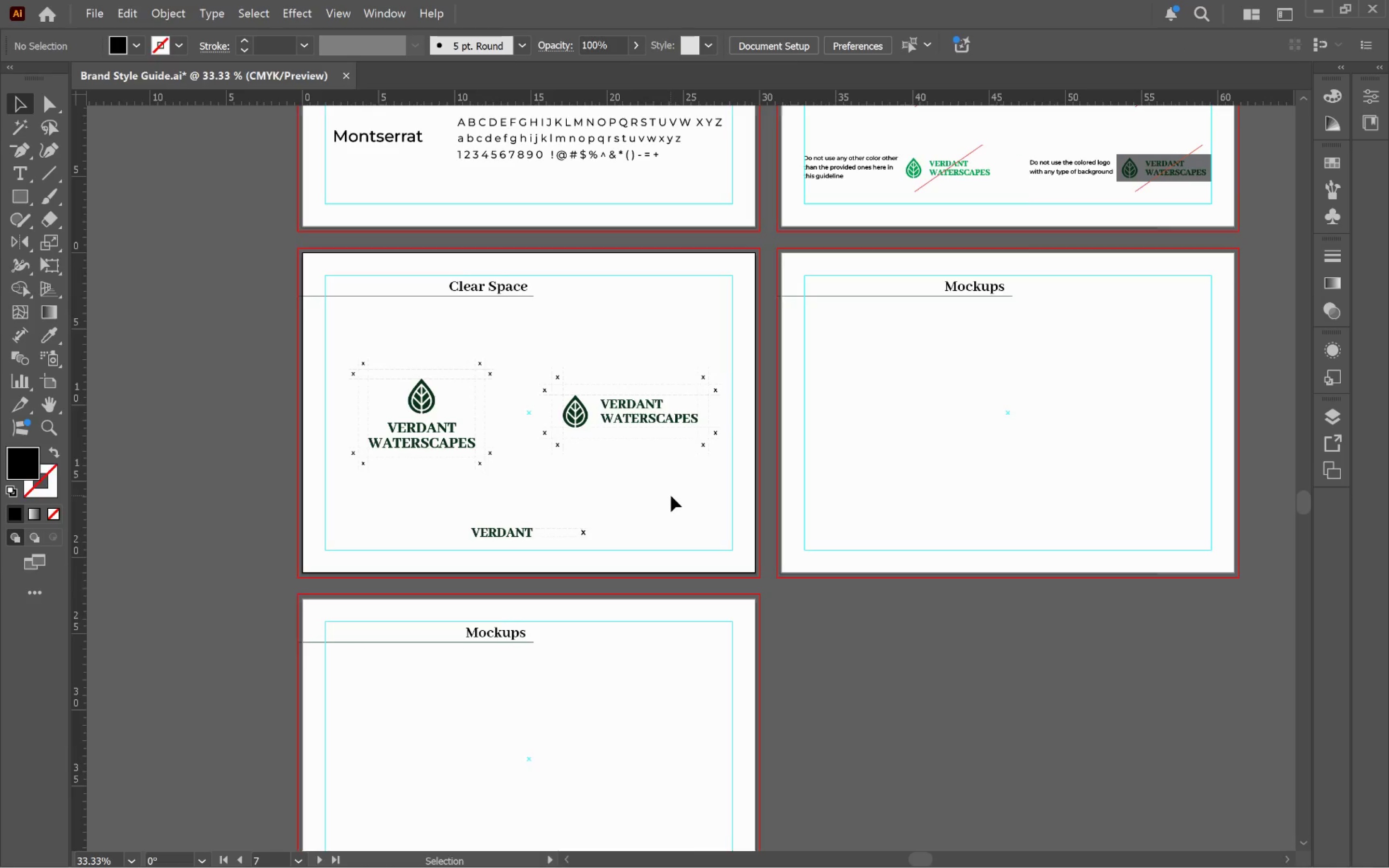 
left_click([671, 496])
 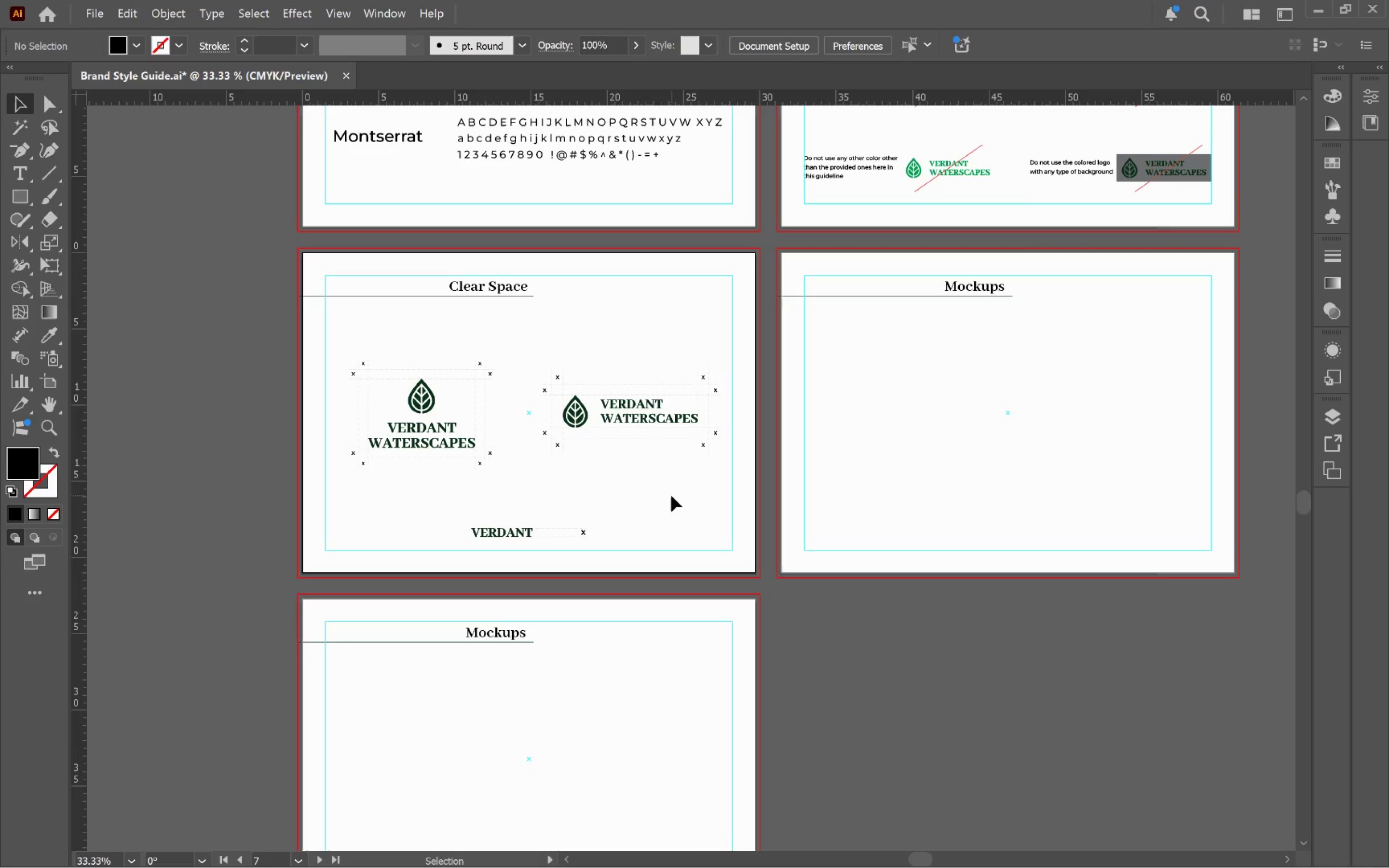 
key(Control+S)
 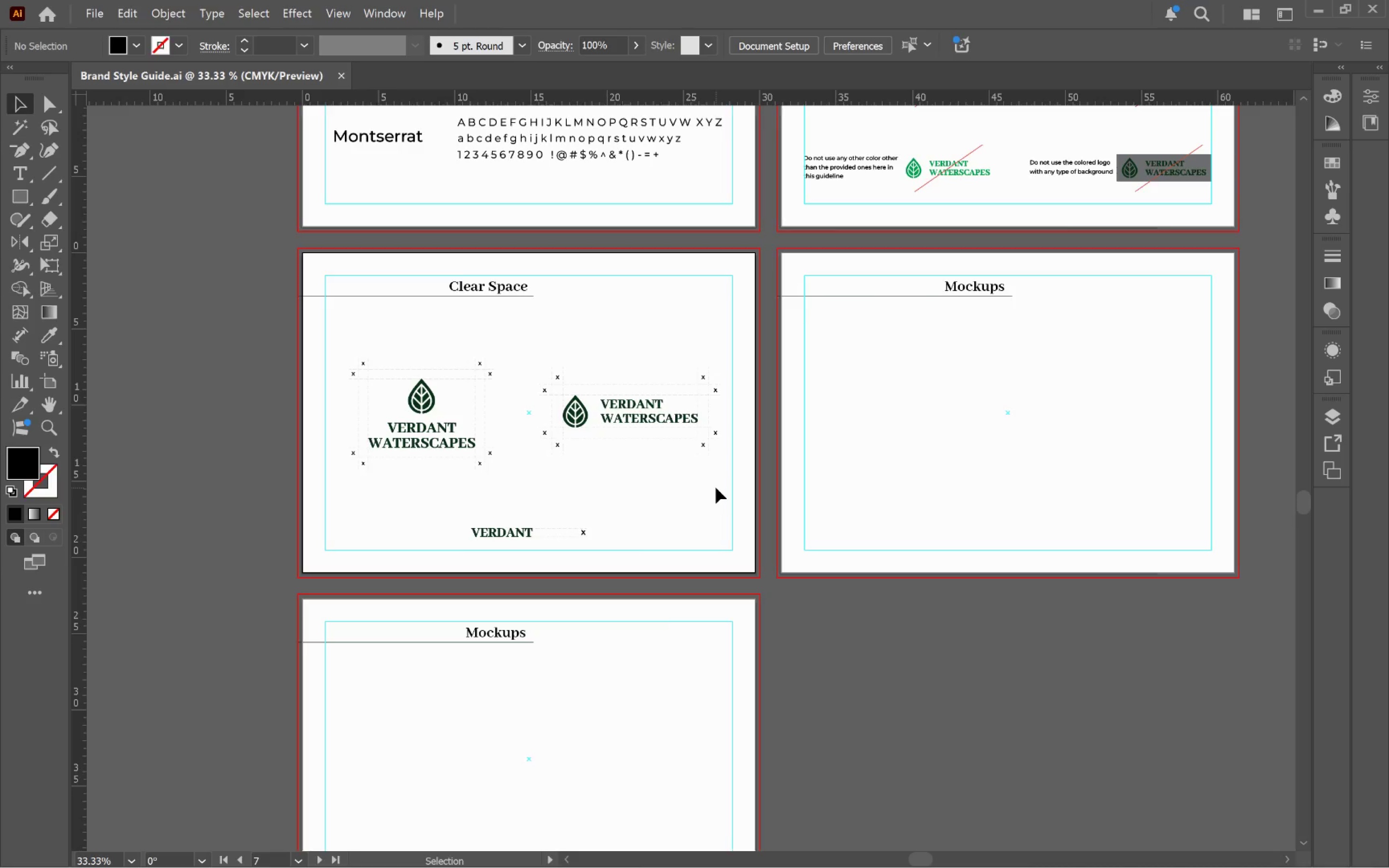 
wait(5.35)
 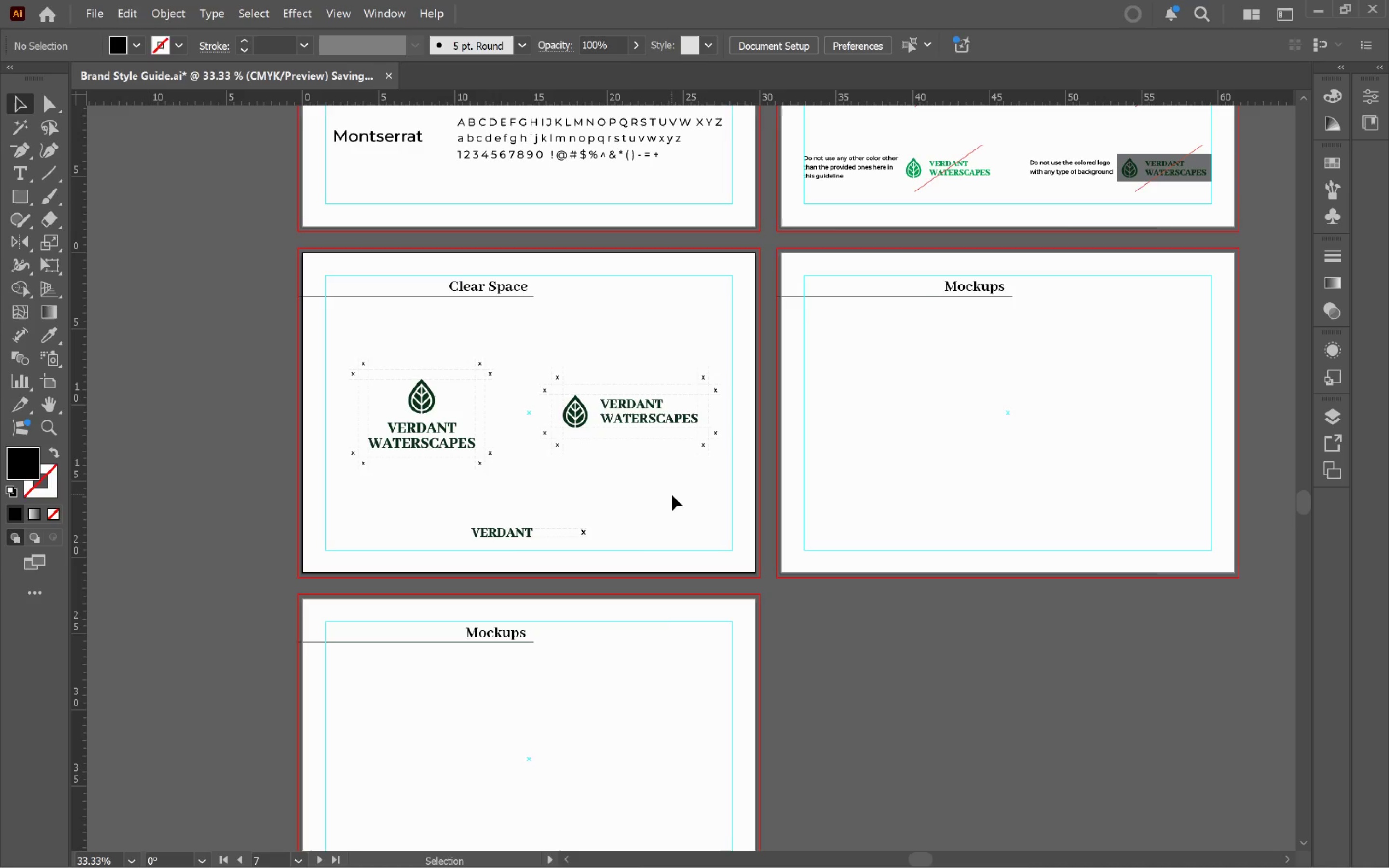 
key(Alt+Tab)
 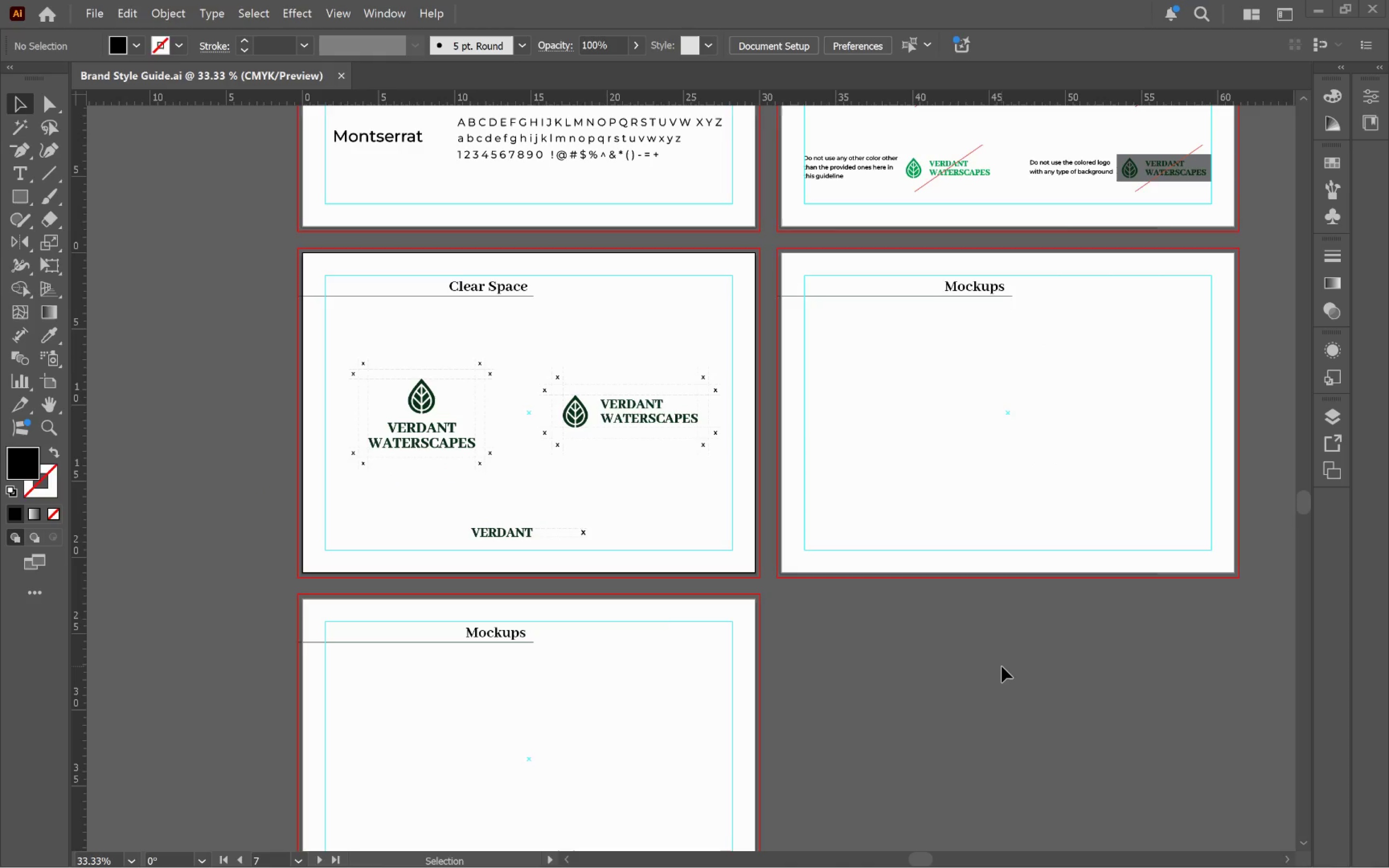 
wait(11.54)
 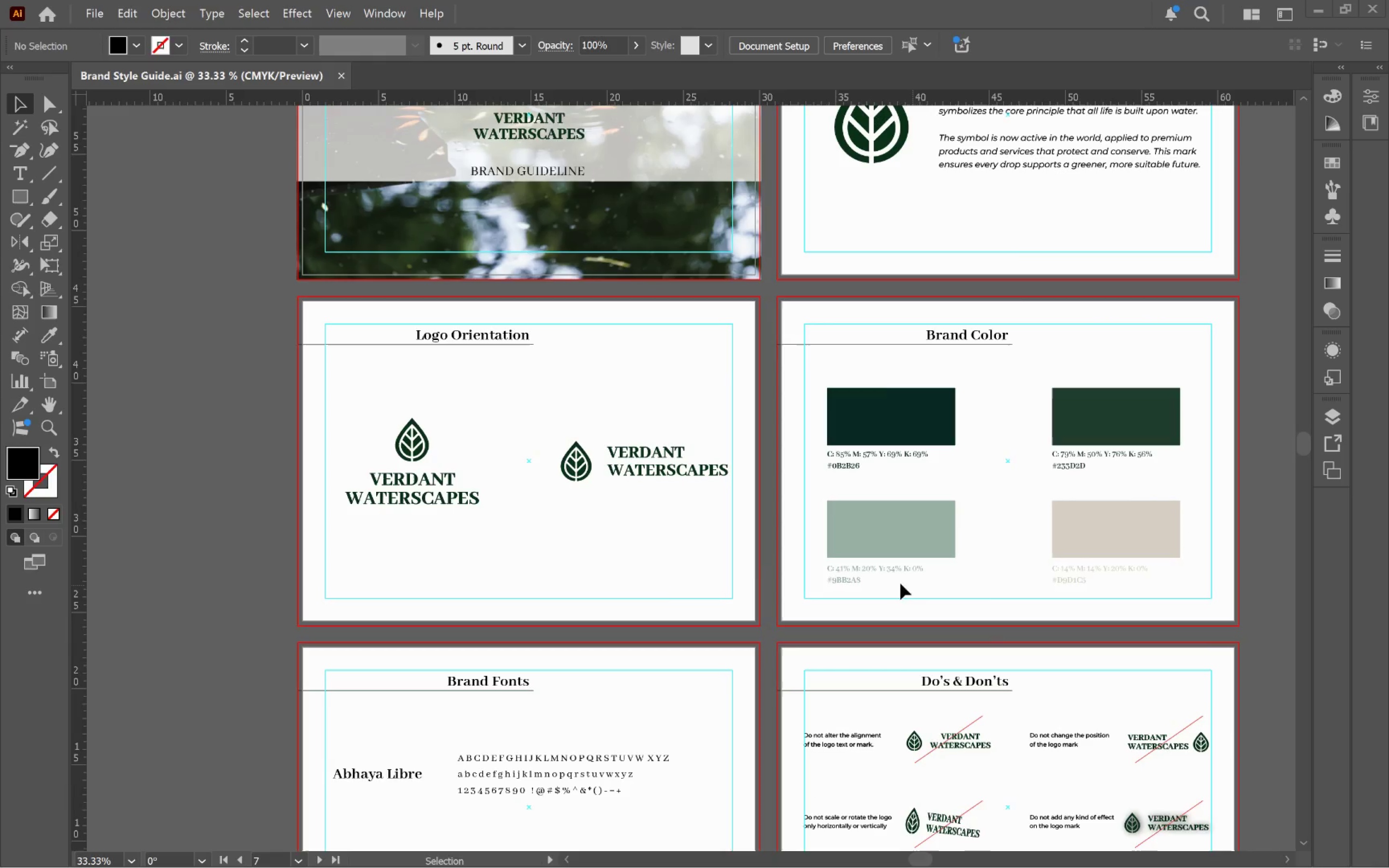 
hold_key(key=Space, duration=0.89)
 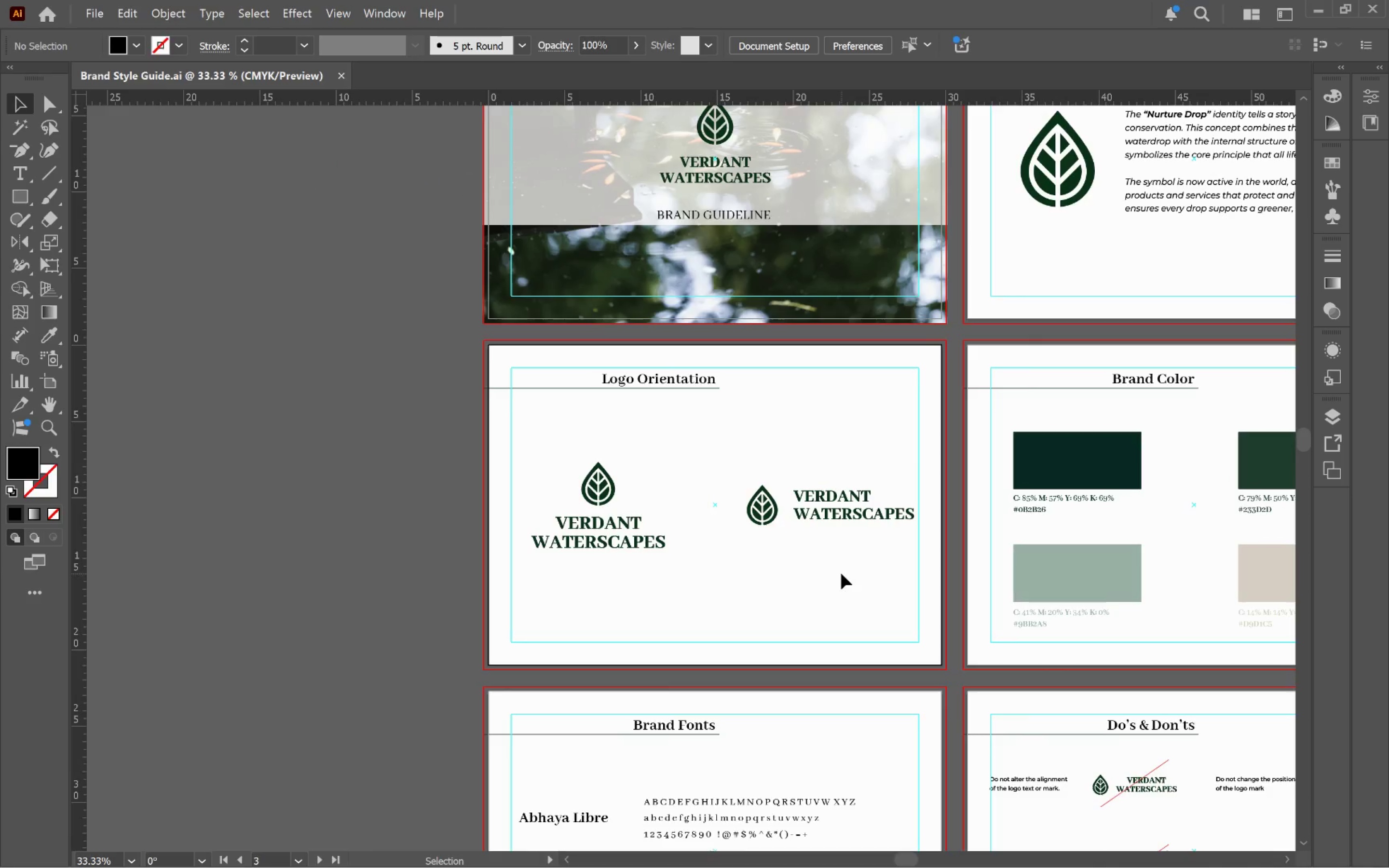 
scroll: coordinate [922, 588], scroll_direction: up, amount: 32.0
 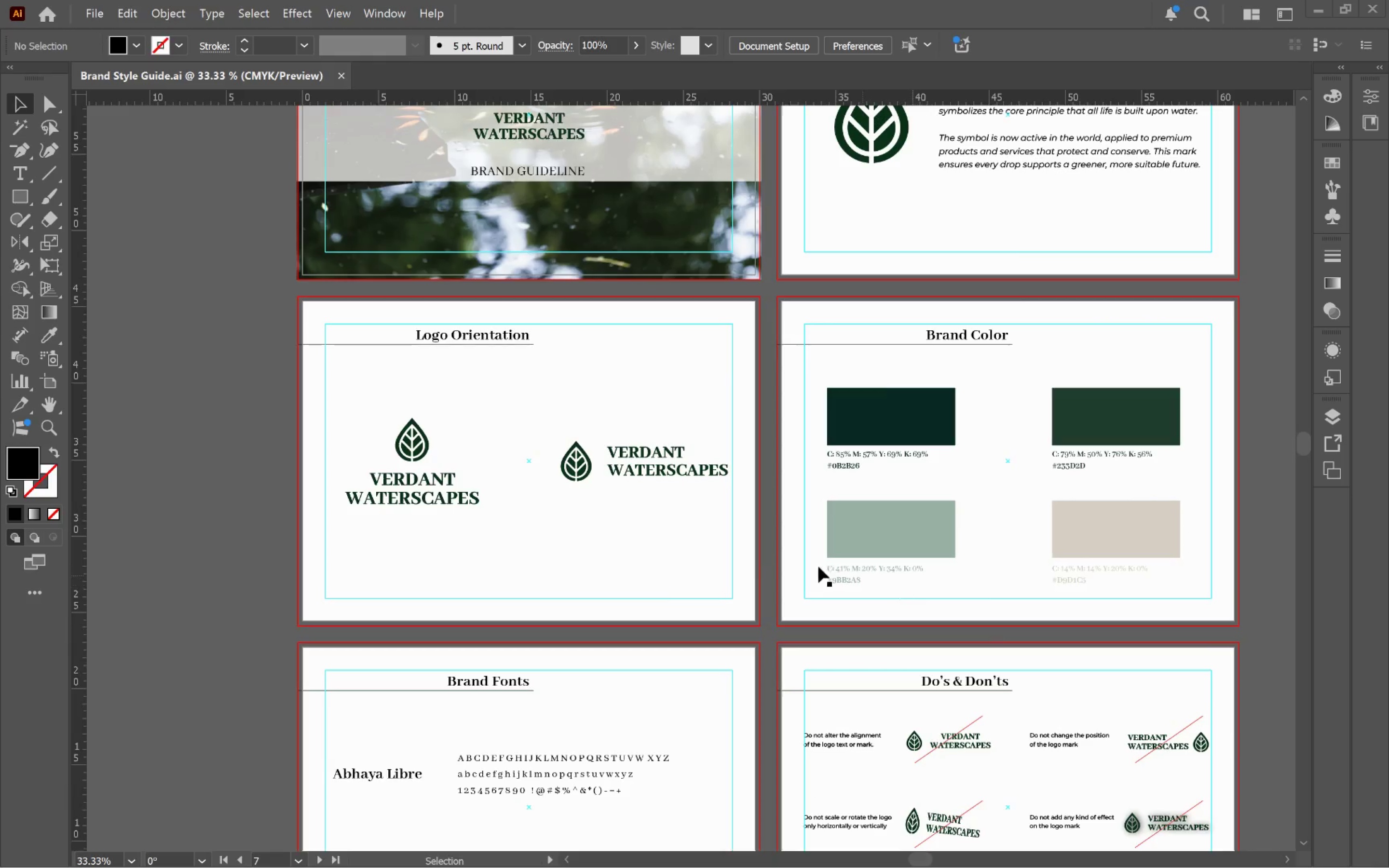 
left_click_drag(start_coordinate=[652, 532], to_coordinate=[839, 576])